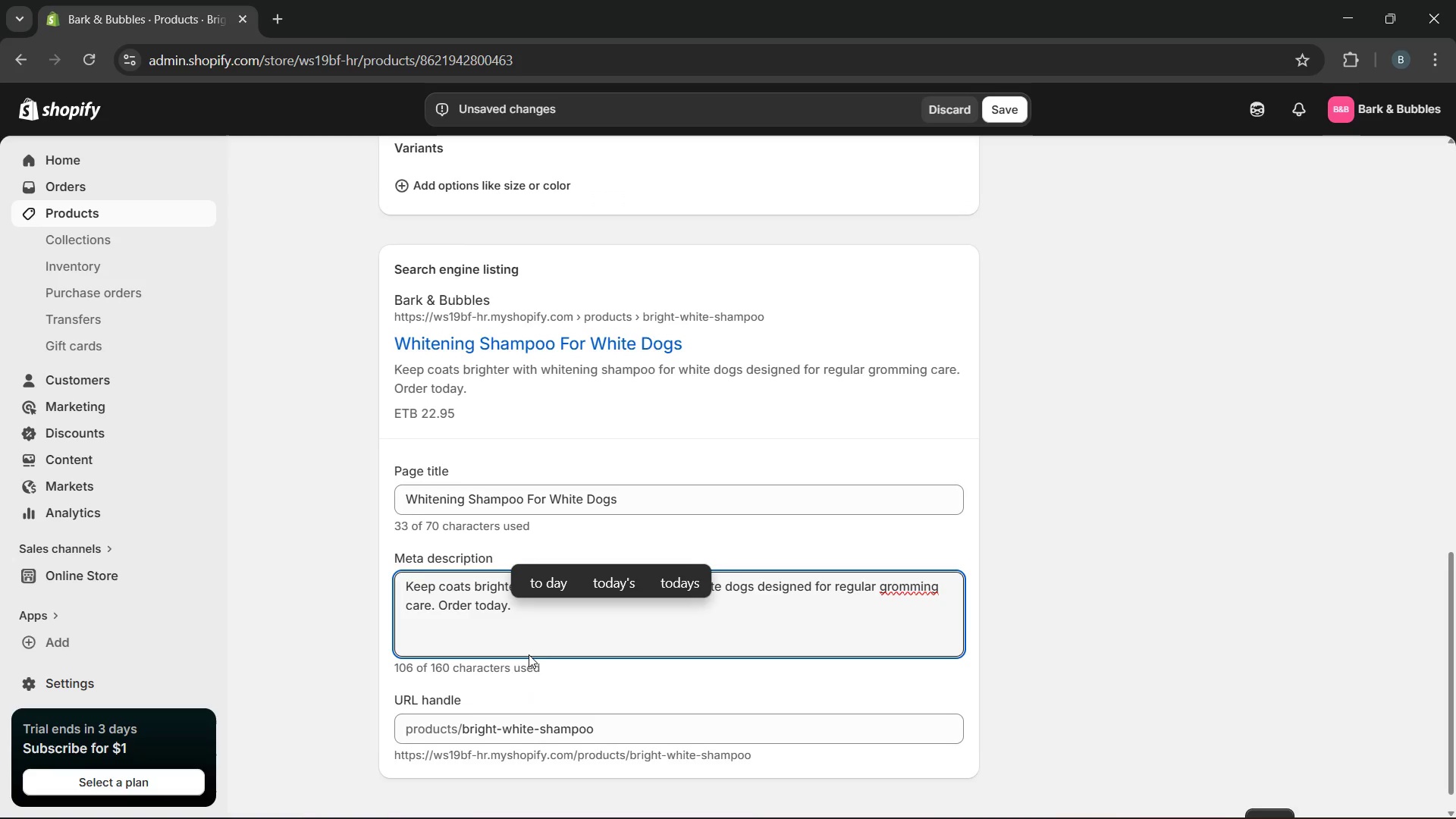 
left_click_drag(start_coordinate=[617, 697], to_coordinate=[465, 691])
 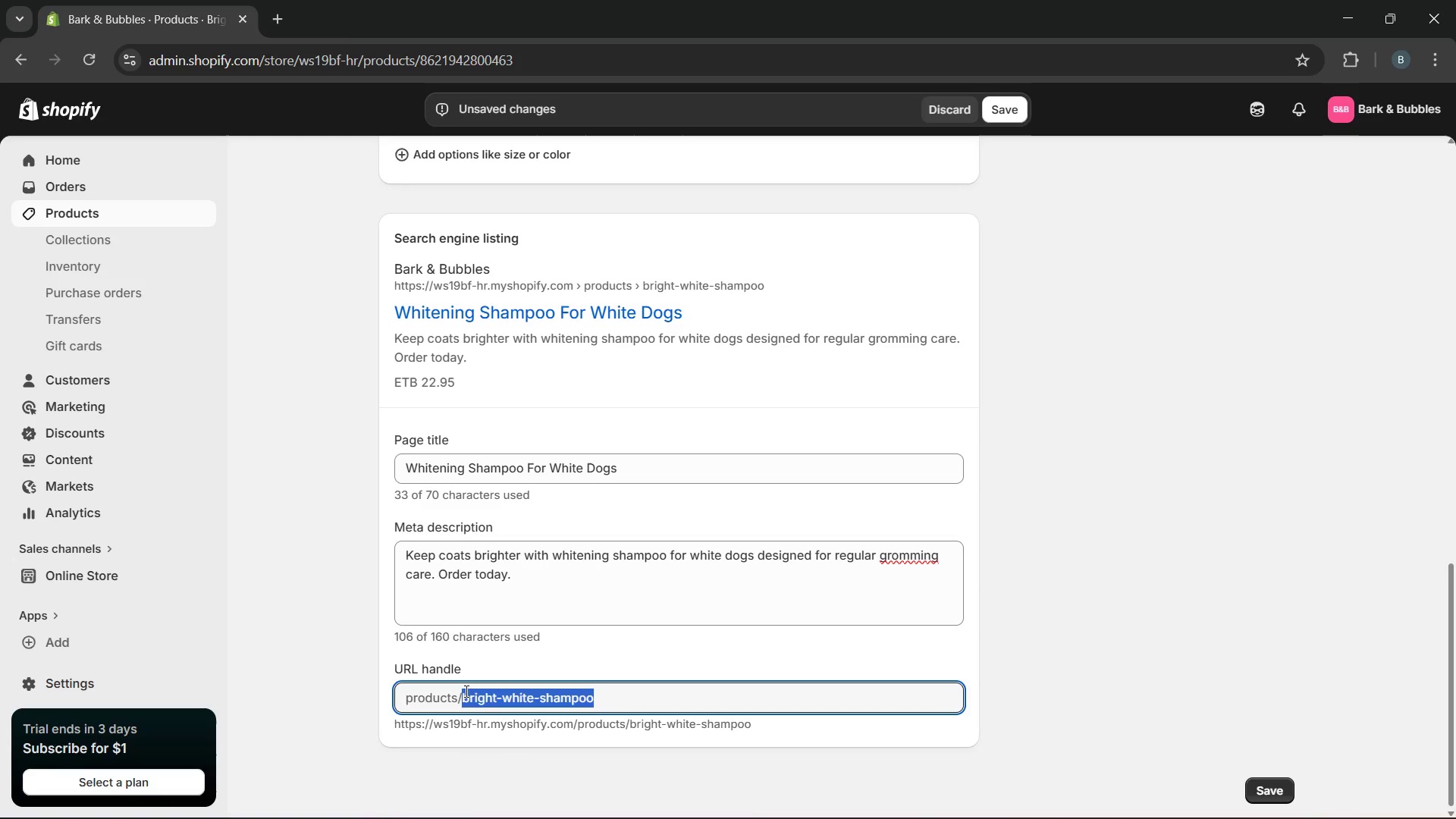 
type(whitening-shampoo-for )
key(Backspace)
type(-white-dogs)
 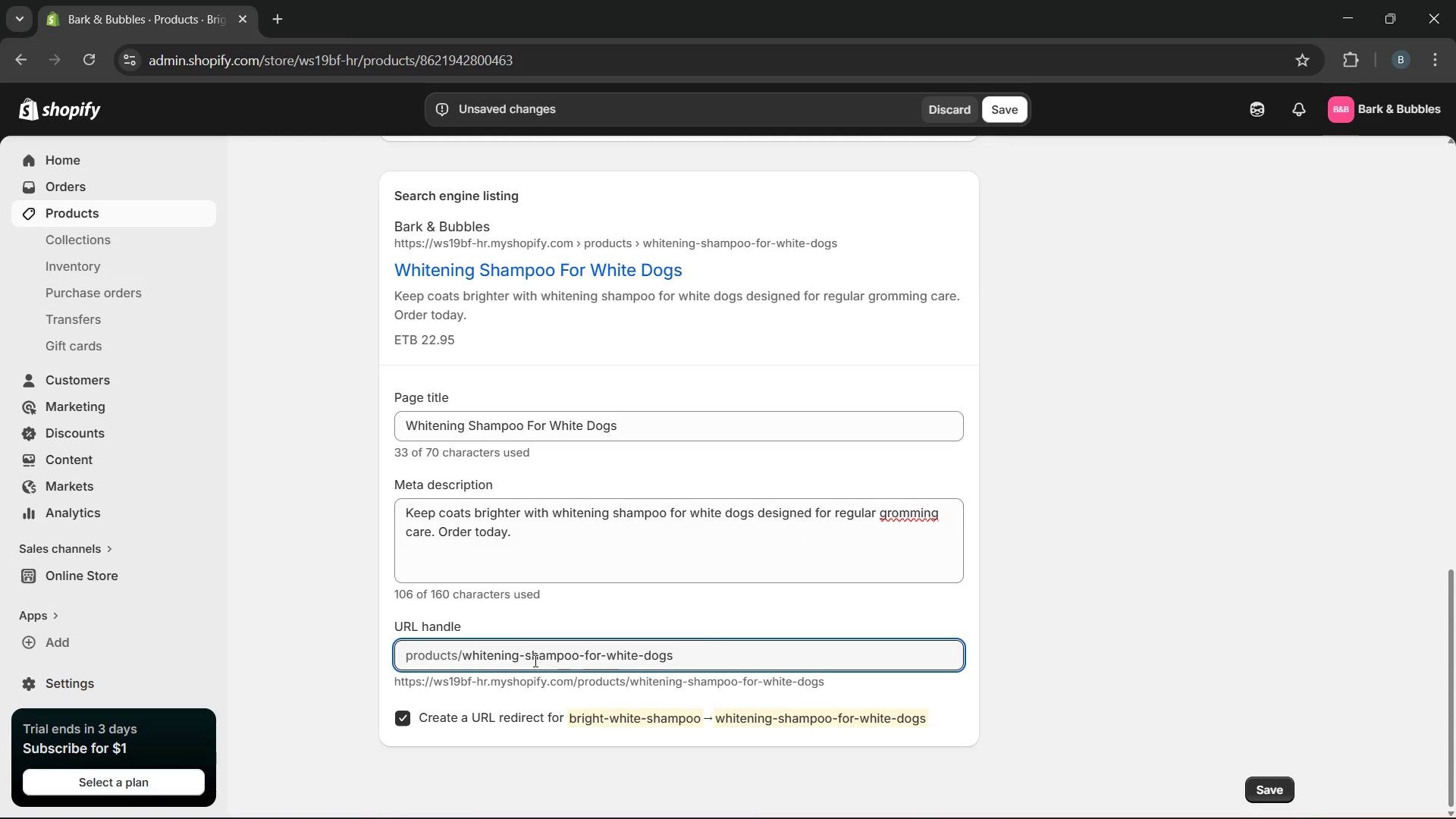 
wait(5.28)
 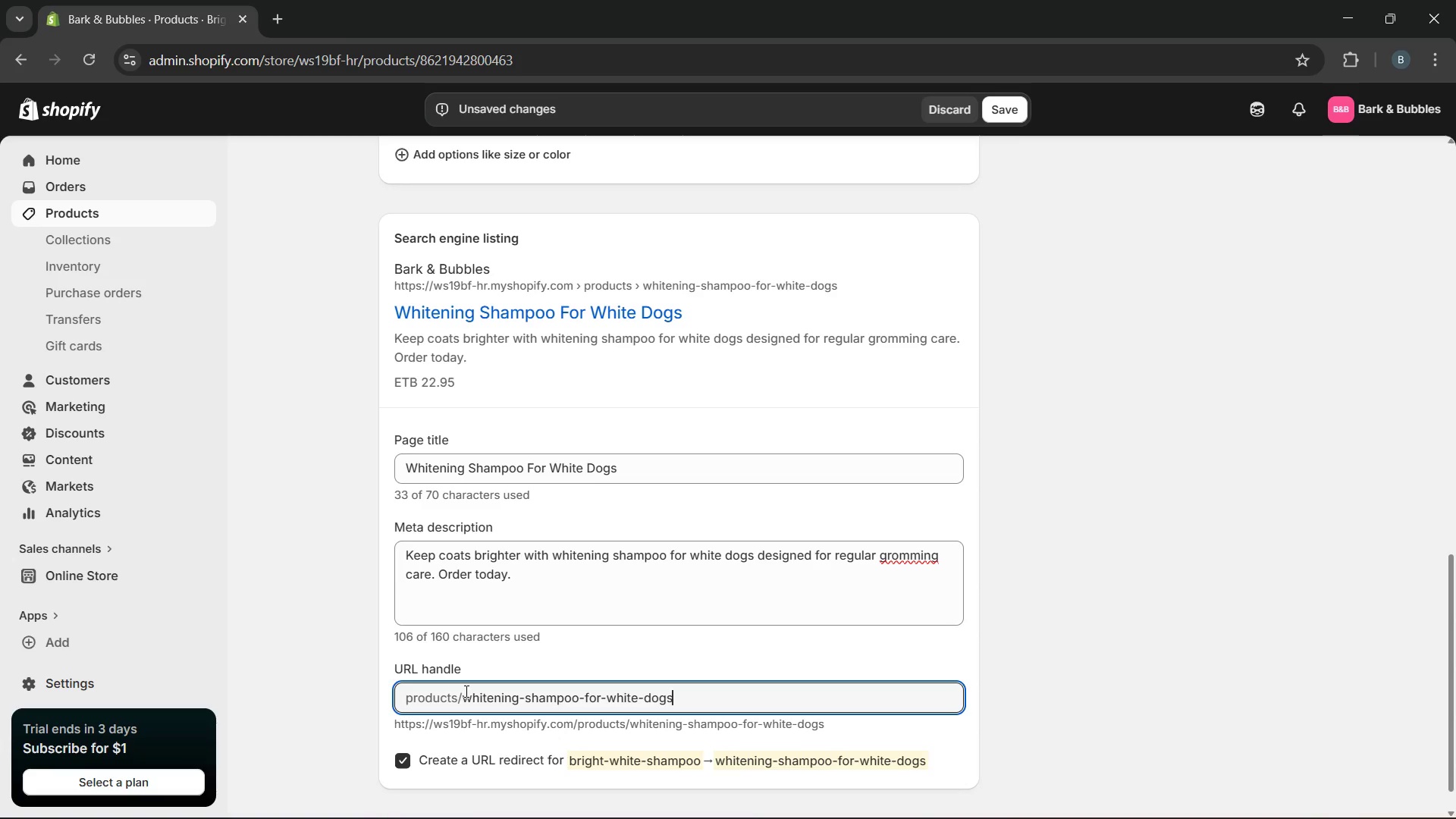 
mouse_move([594, 625])
 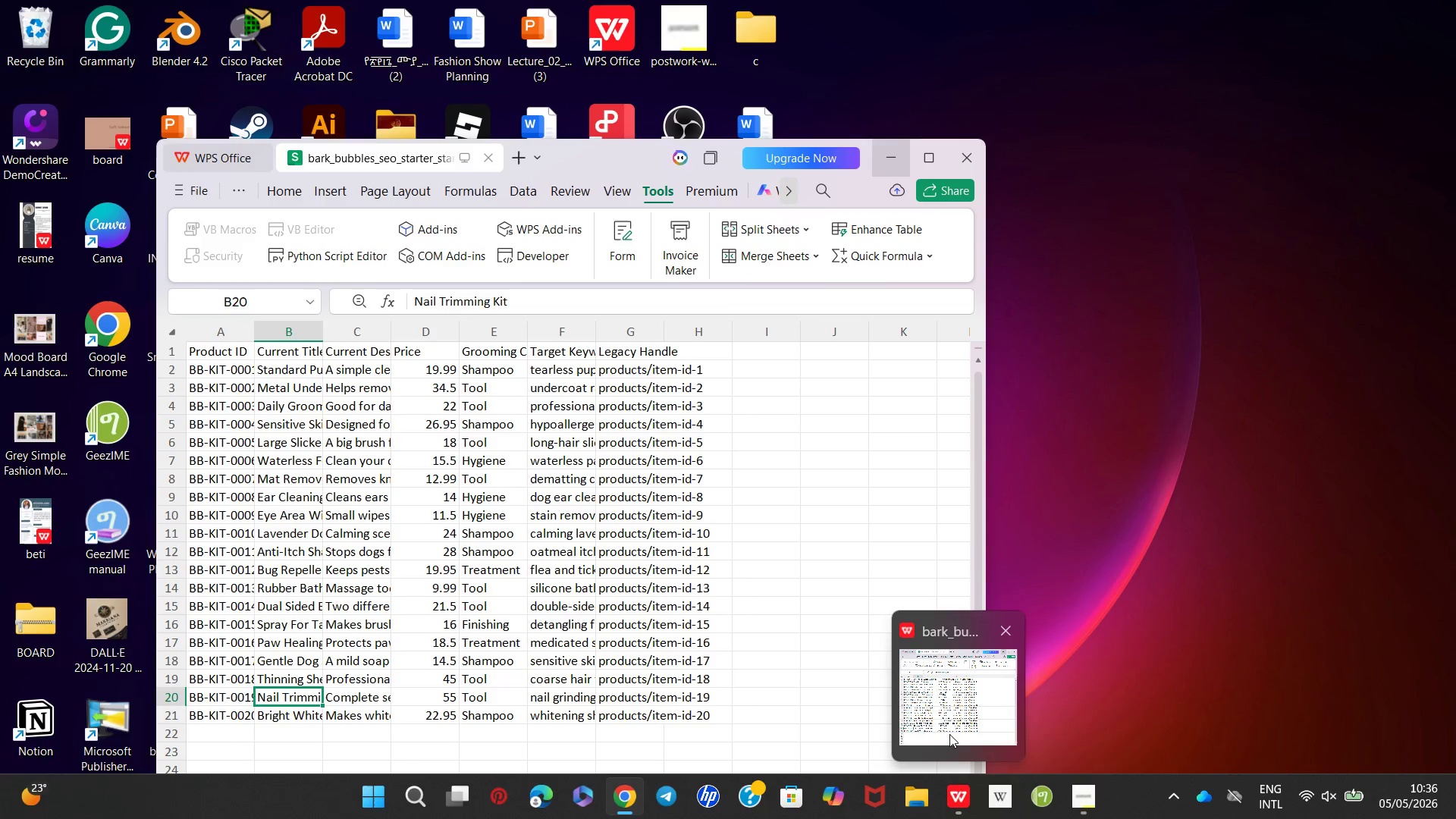 
wait(13.83)
 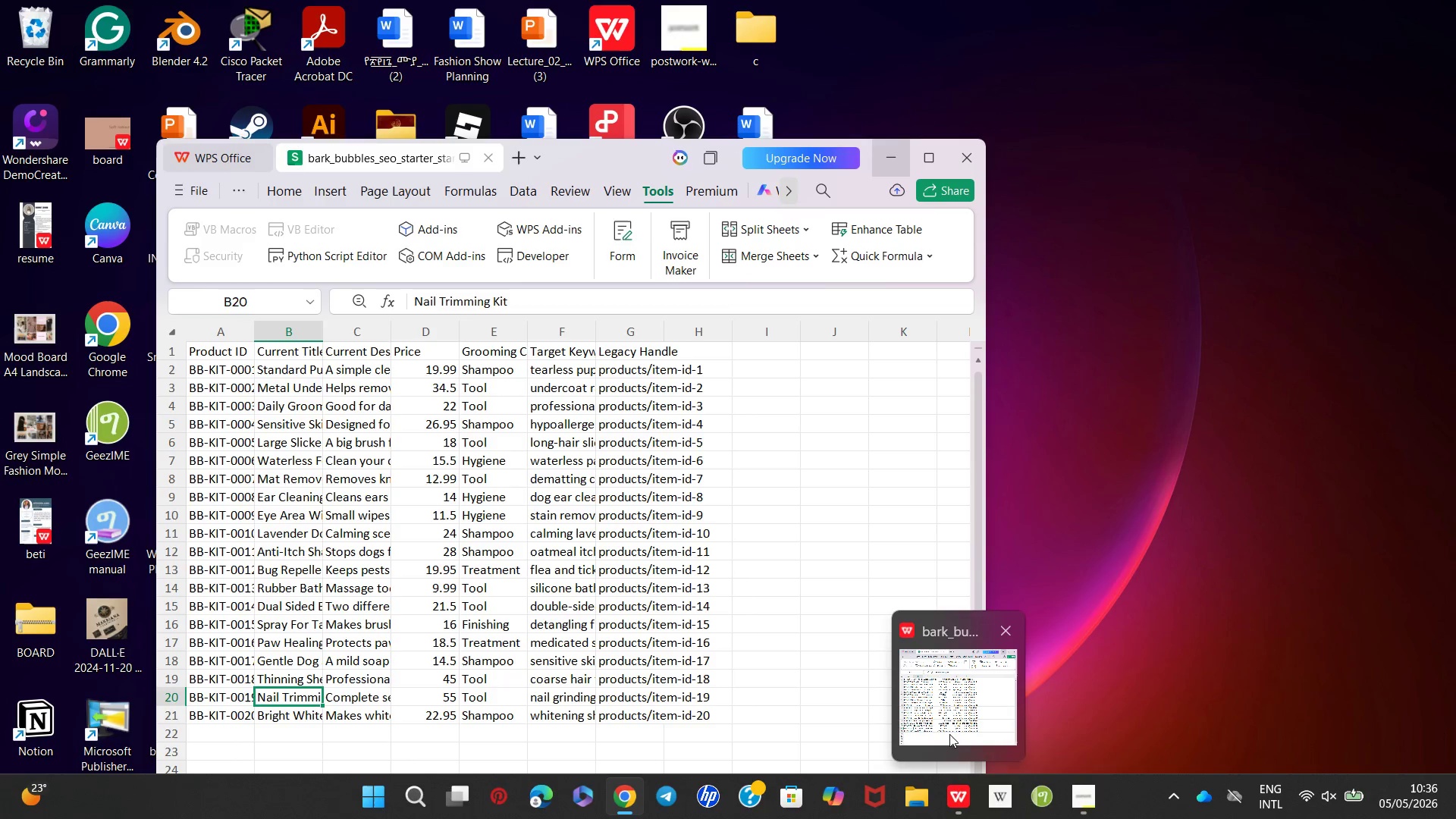 
left_click([412, 481])
 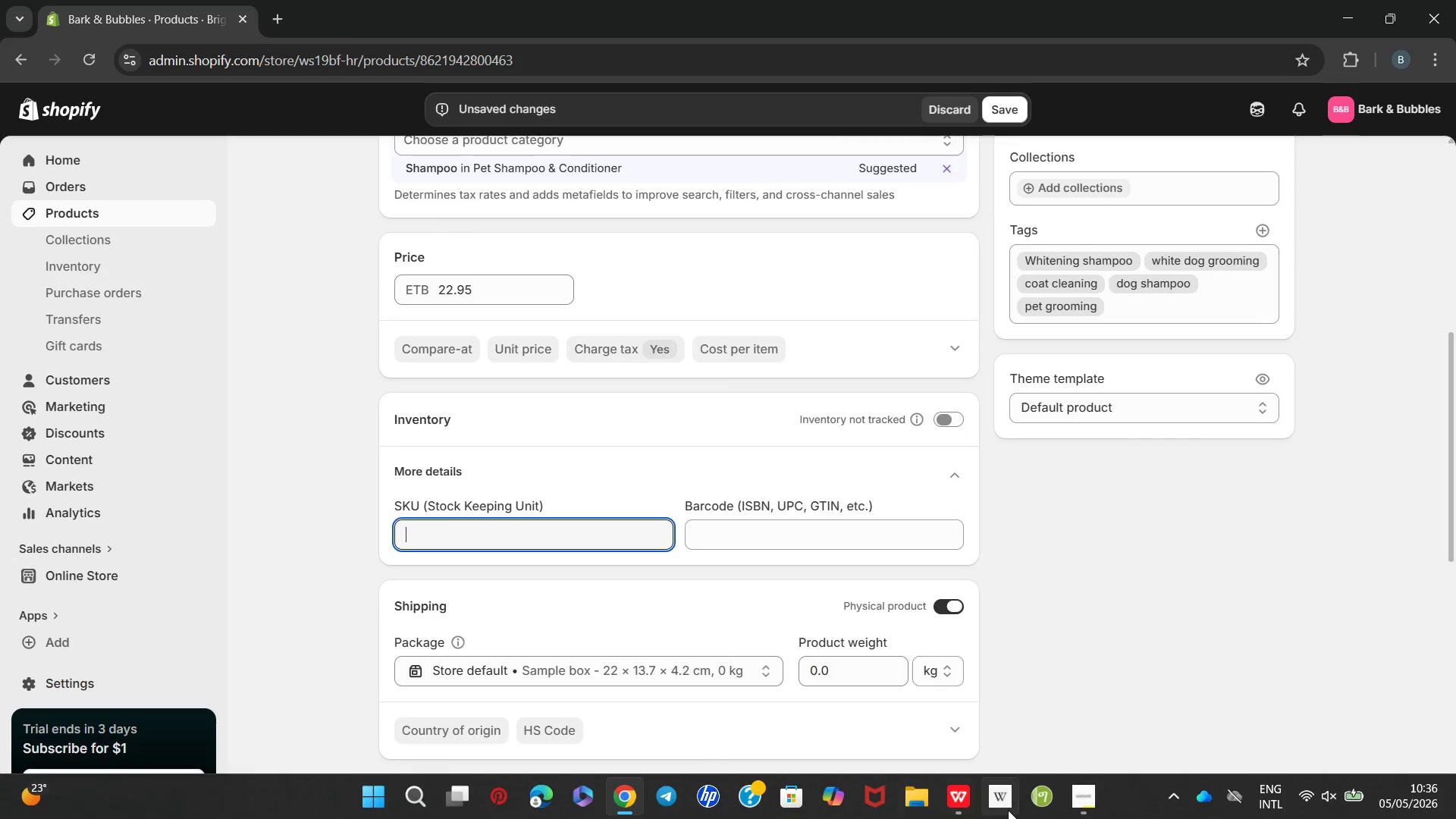 
left_click([965, 805])
 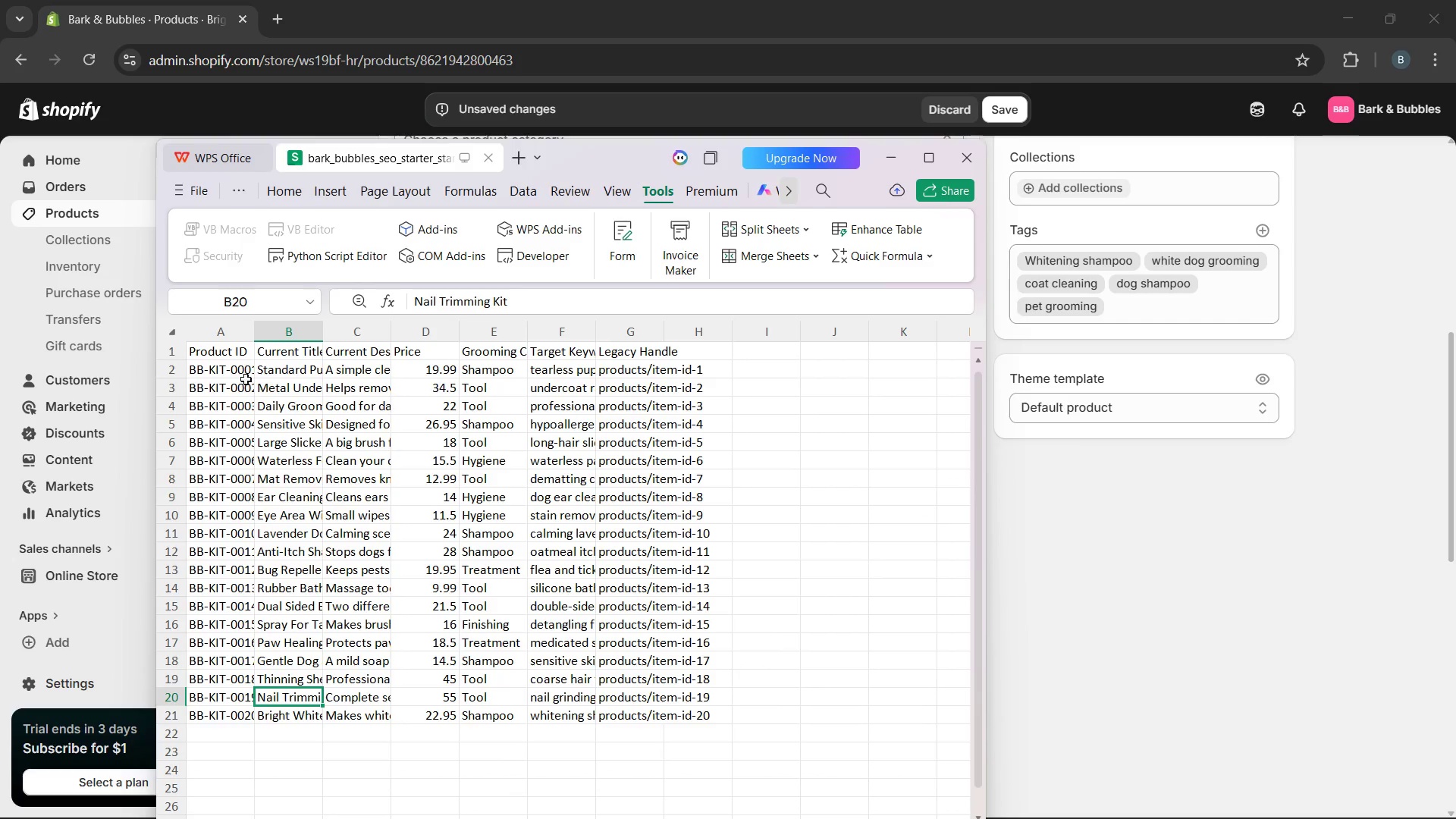 
left_click([241, 376])
 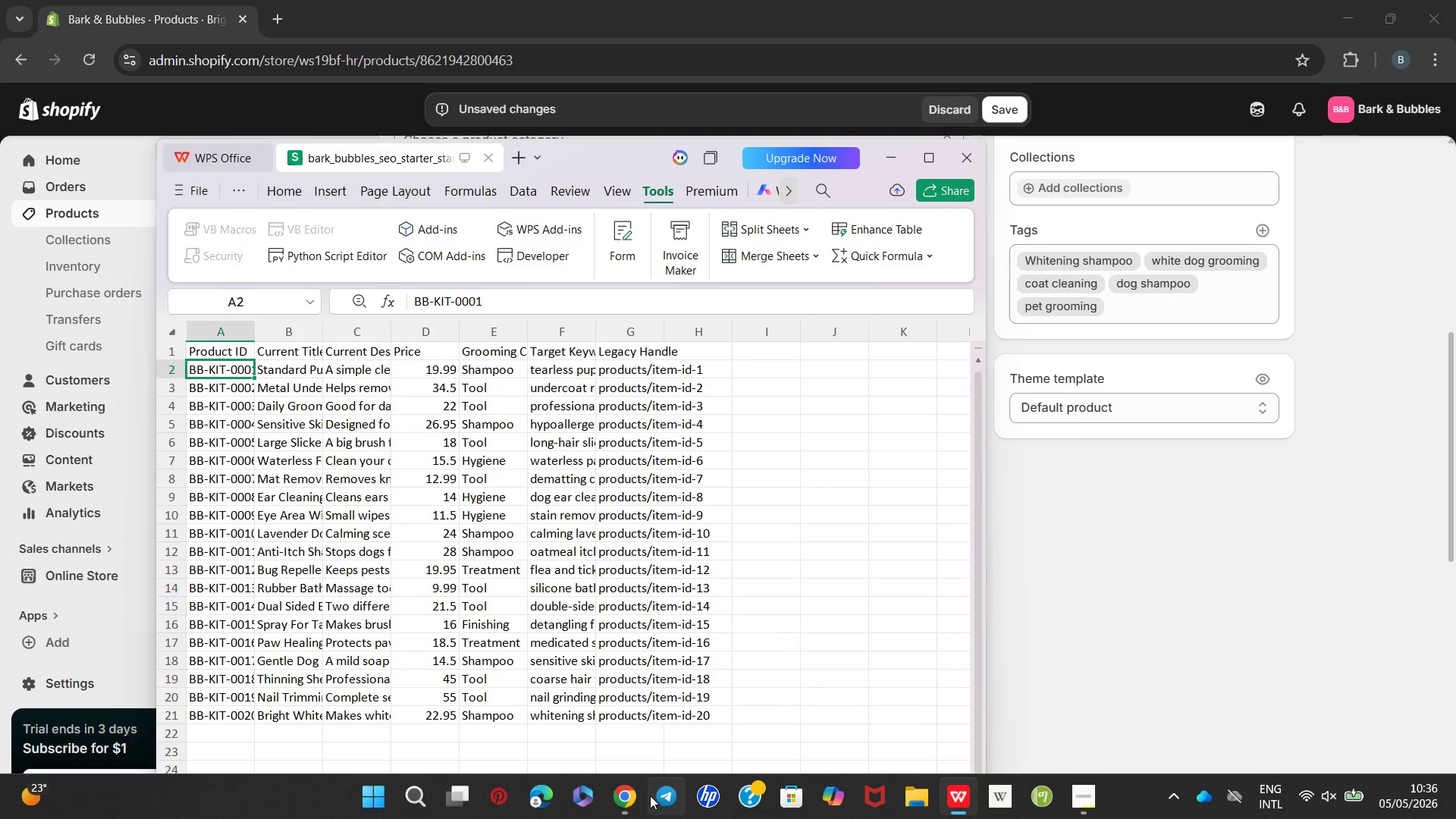 
left_click([624, 795])
 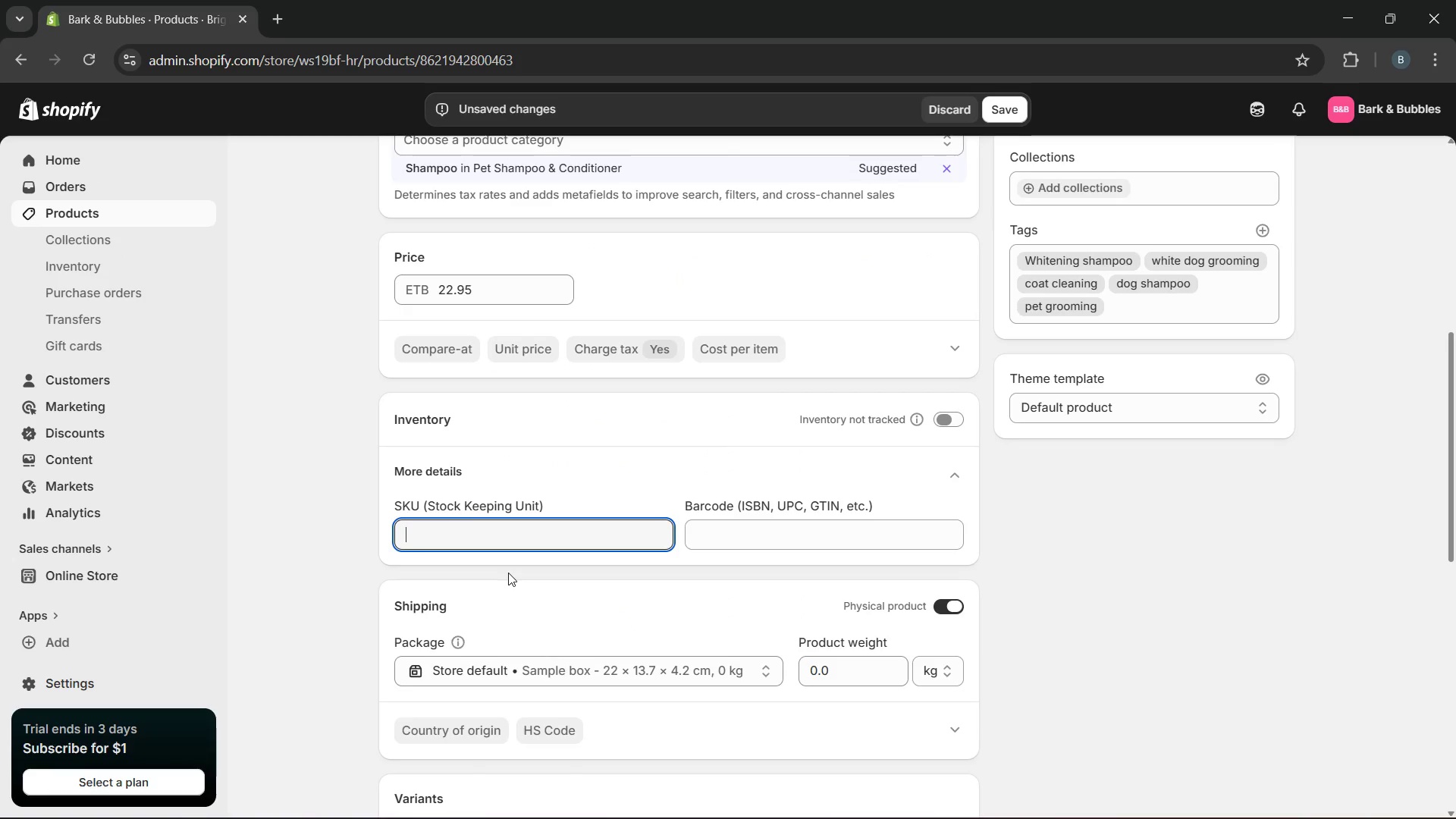 
type(BB-KIT-)
 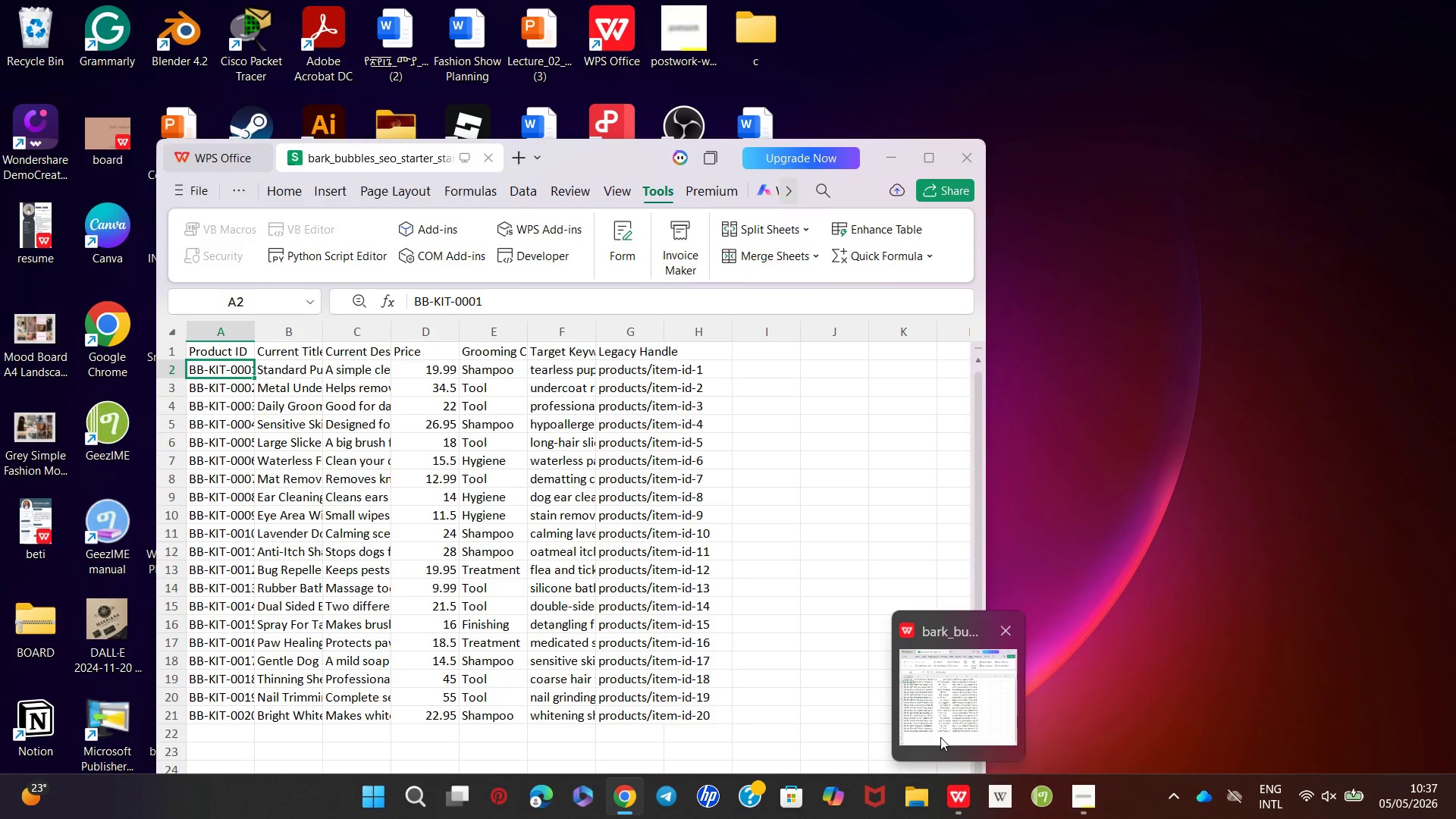 
wait(11.7)
 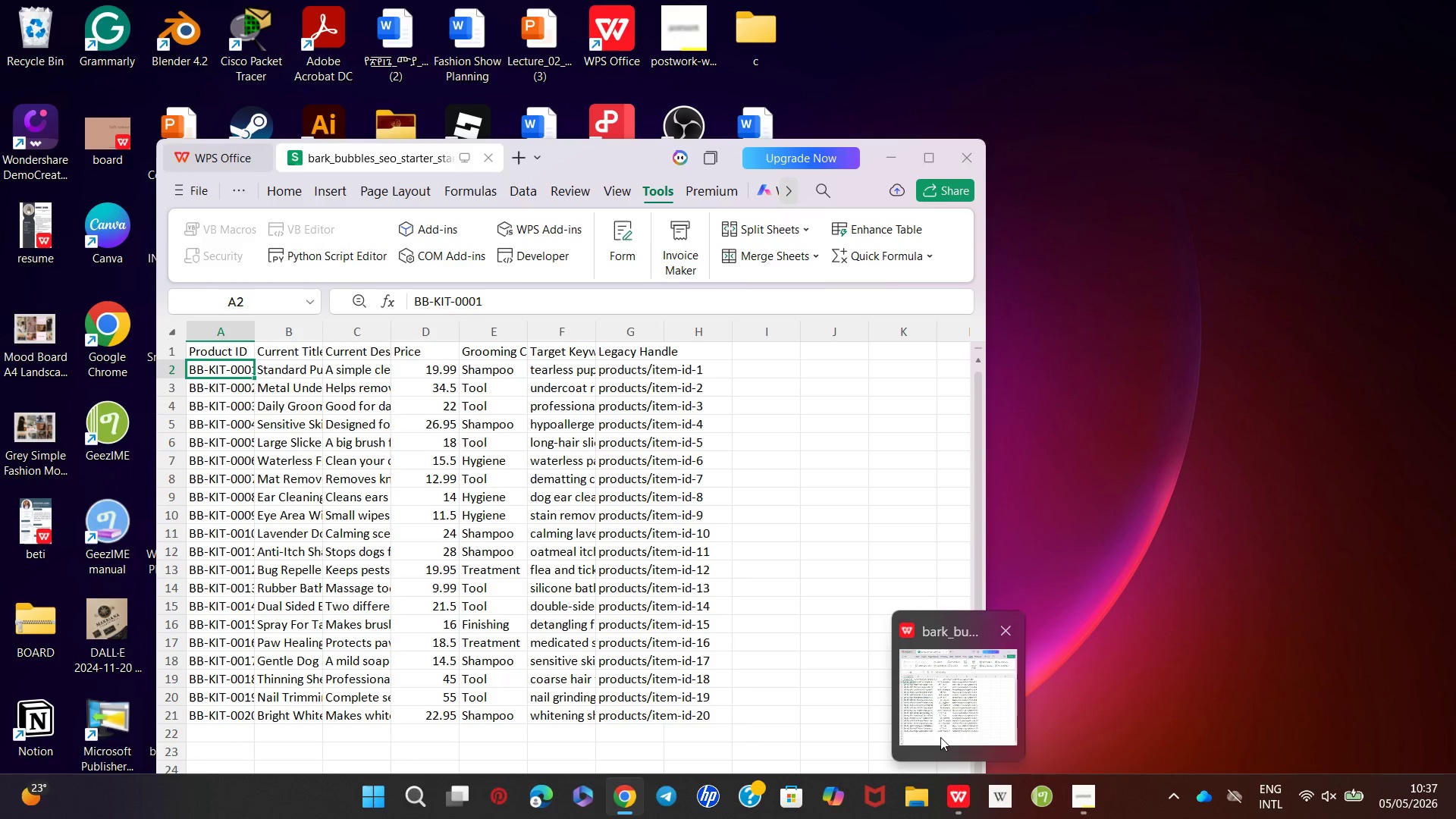 
type(0020)
 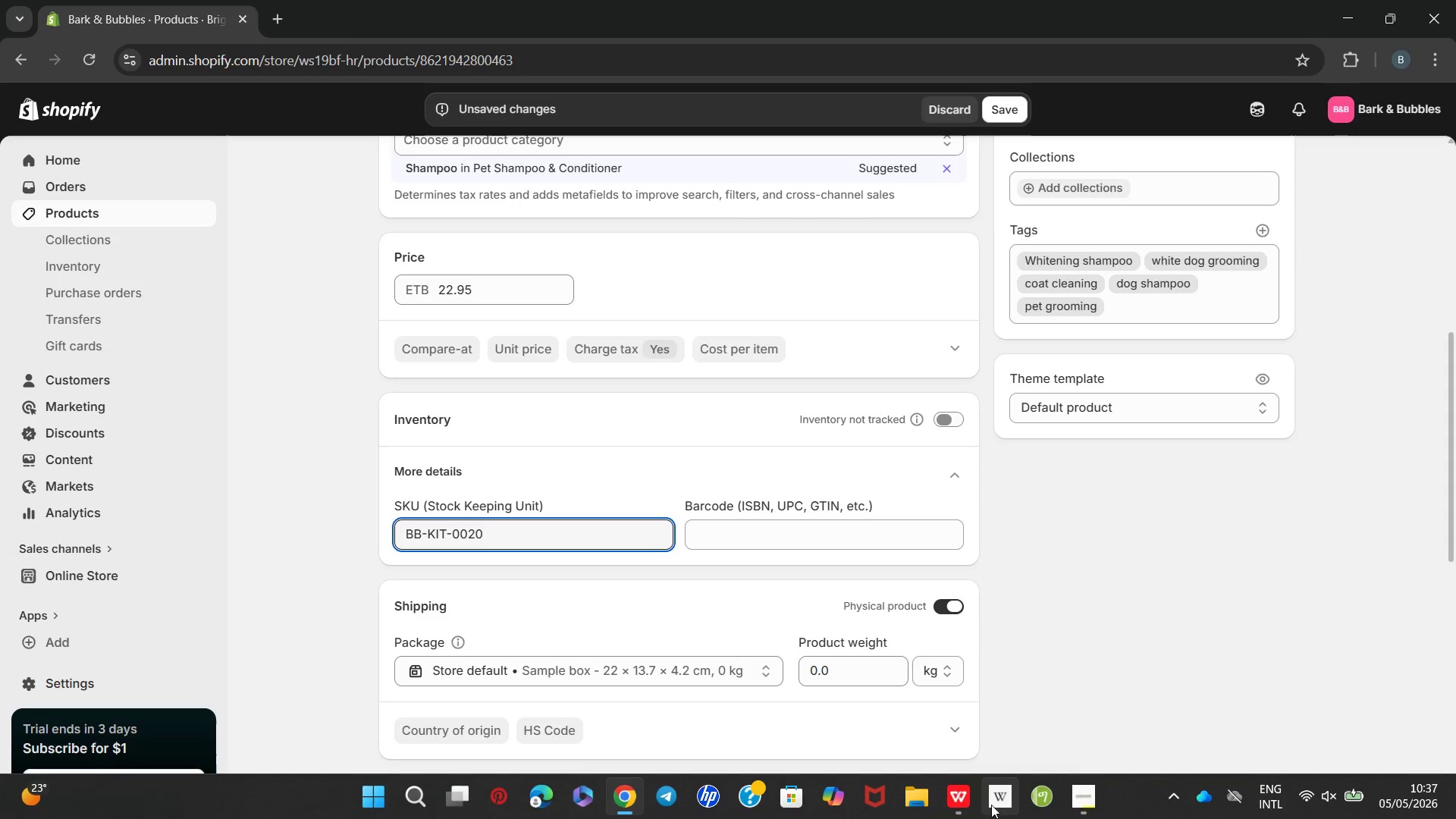 
wait(6.55)
 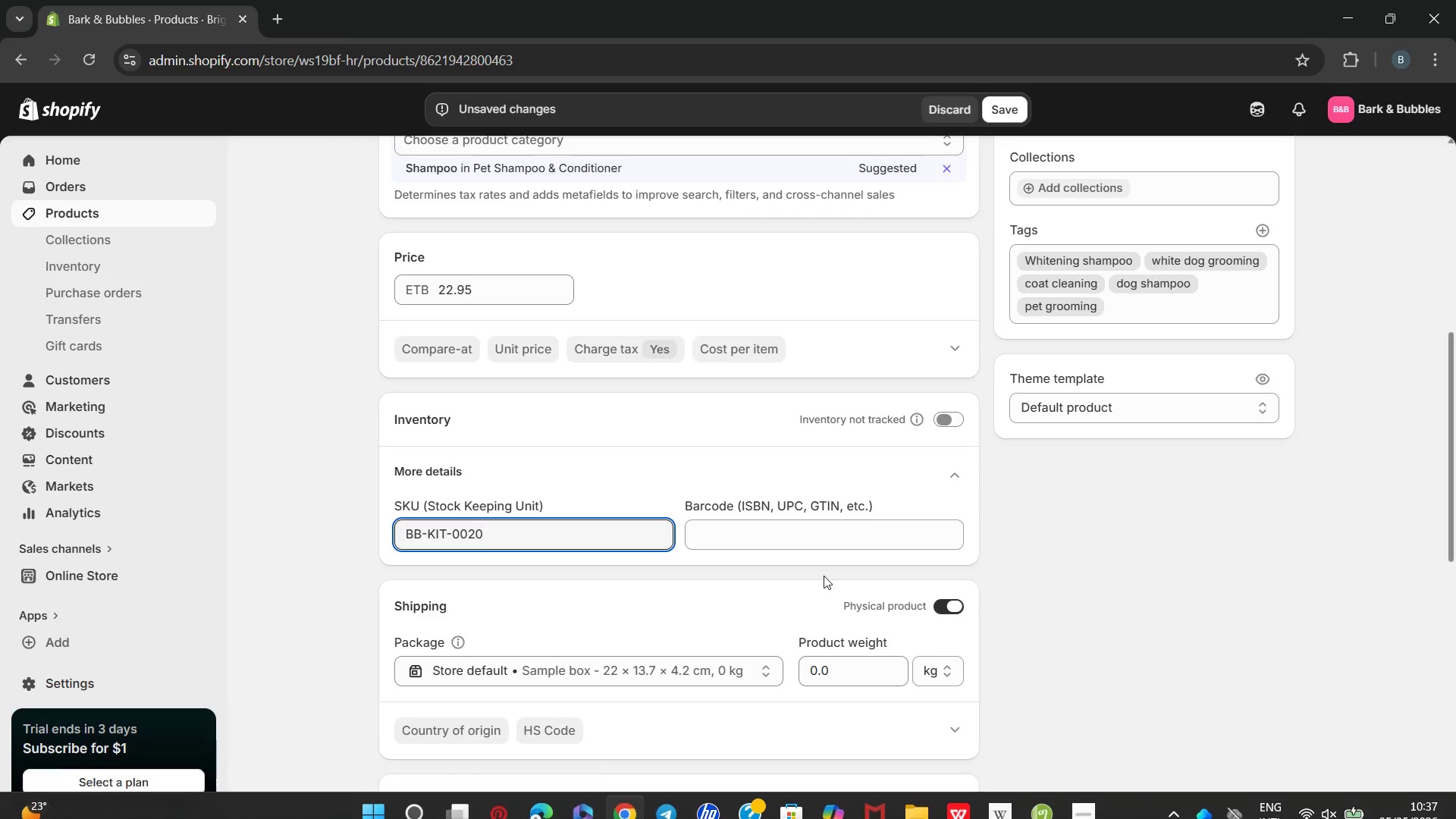 
mouse_move([947, 770])
 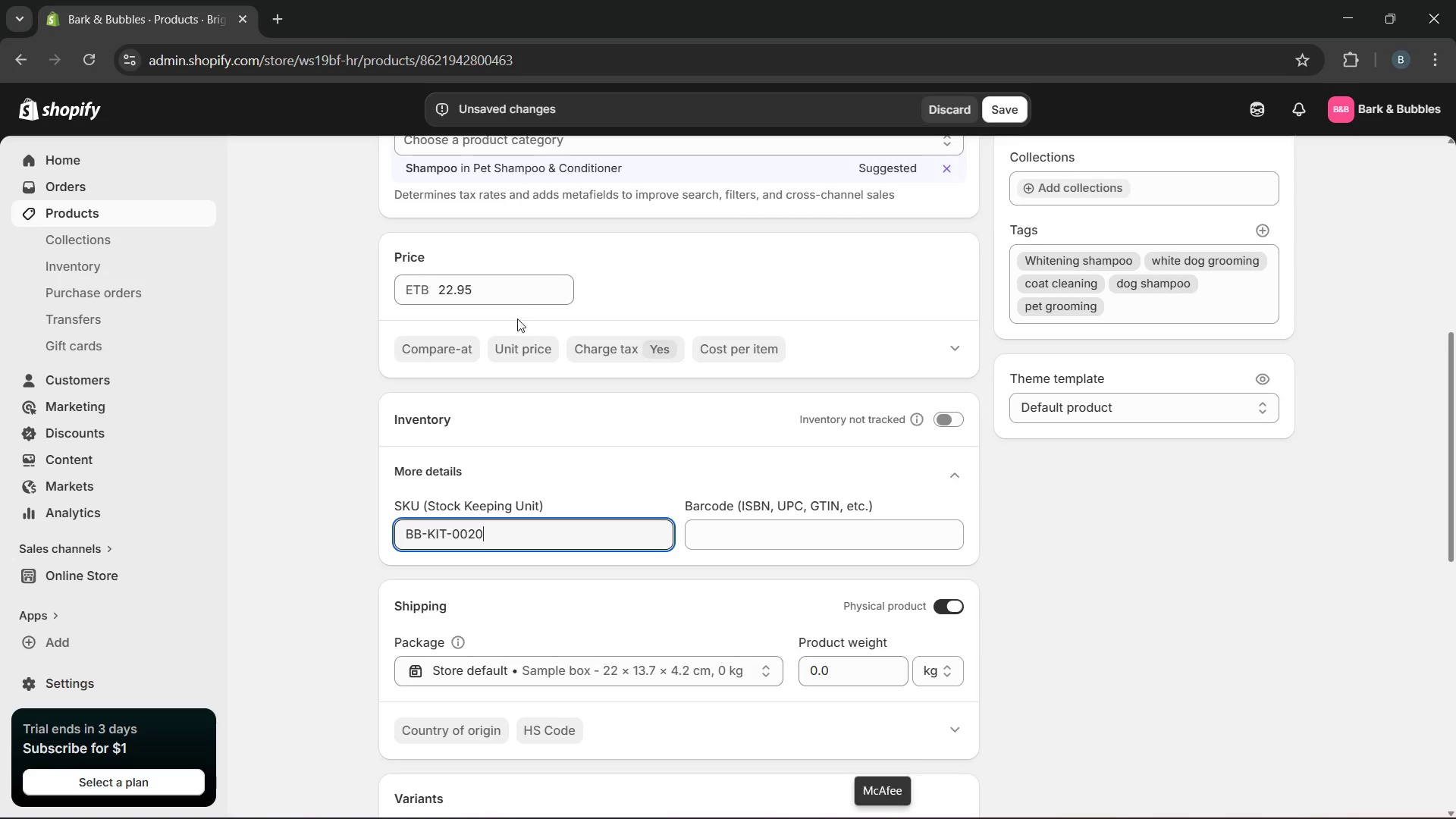 
left_click([504, 297])
 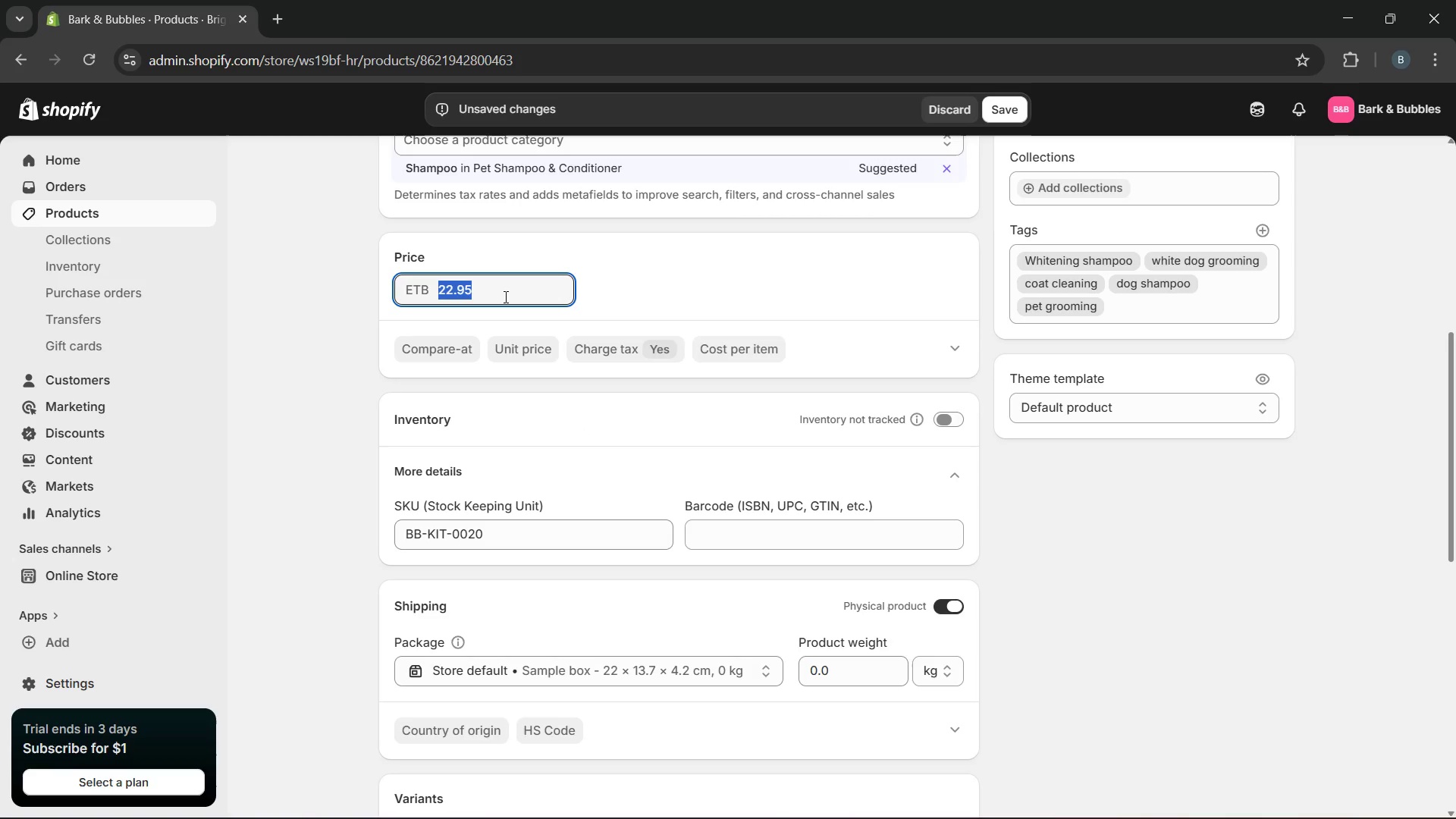 
left_click_drag(start_coordinate=[504, 297], to_coordinate=[393, 296])
 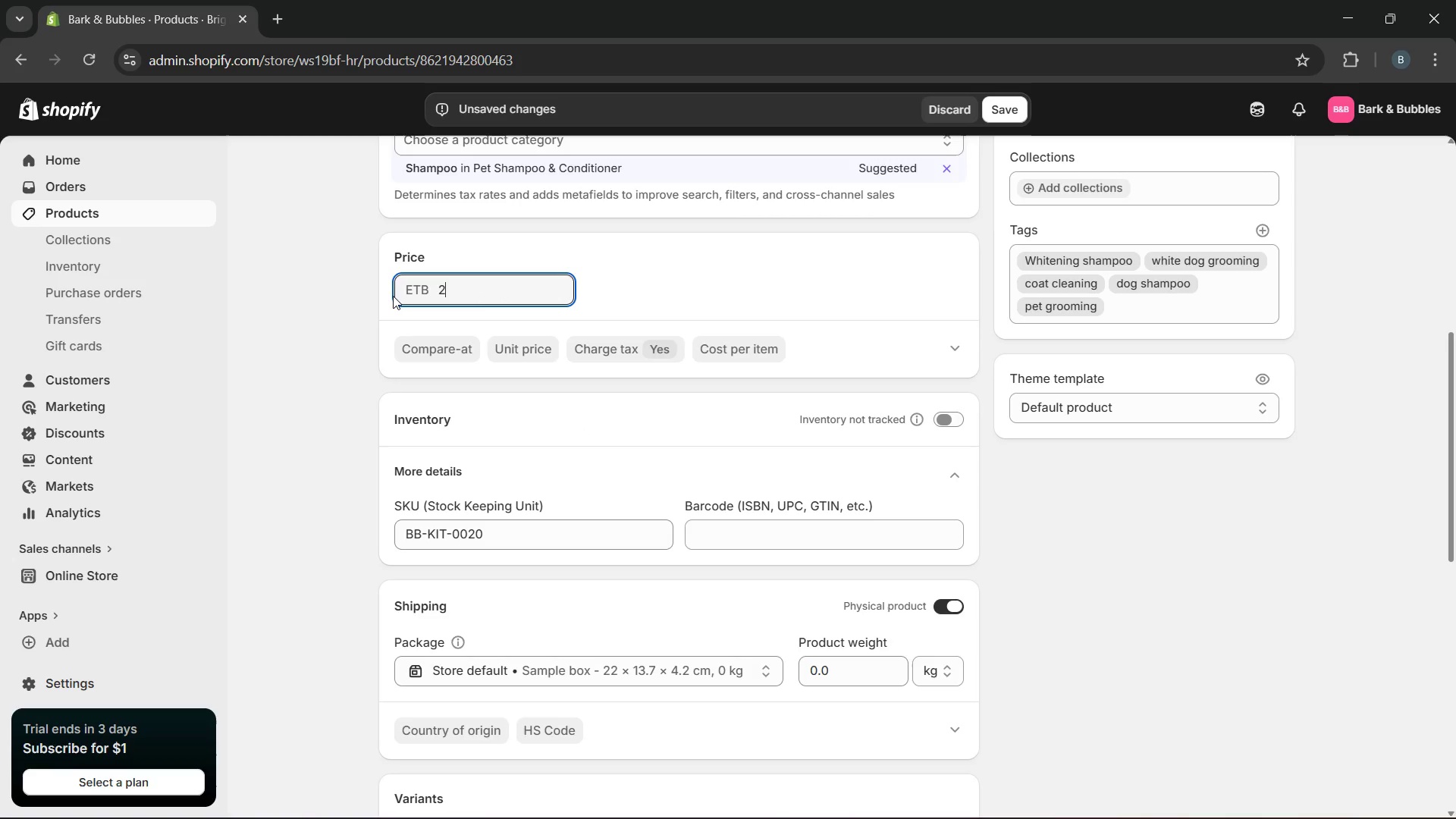 
type(22.95)
 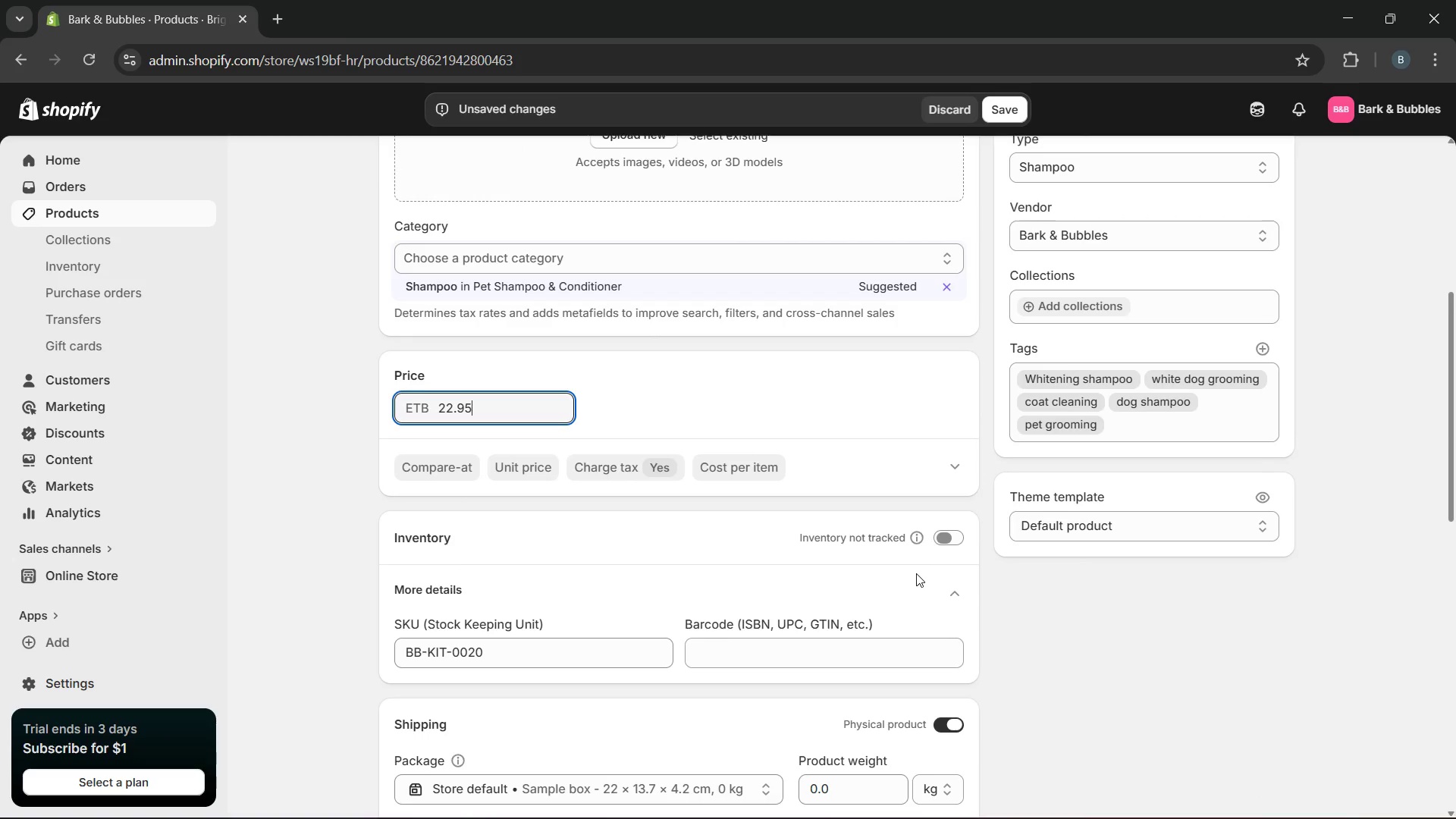 
wait(25.16)
 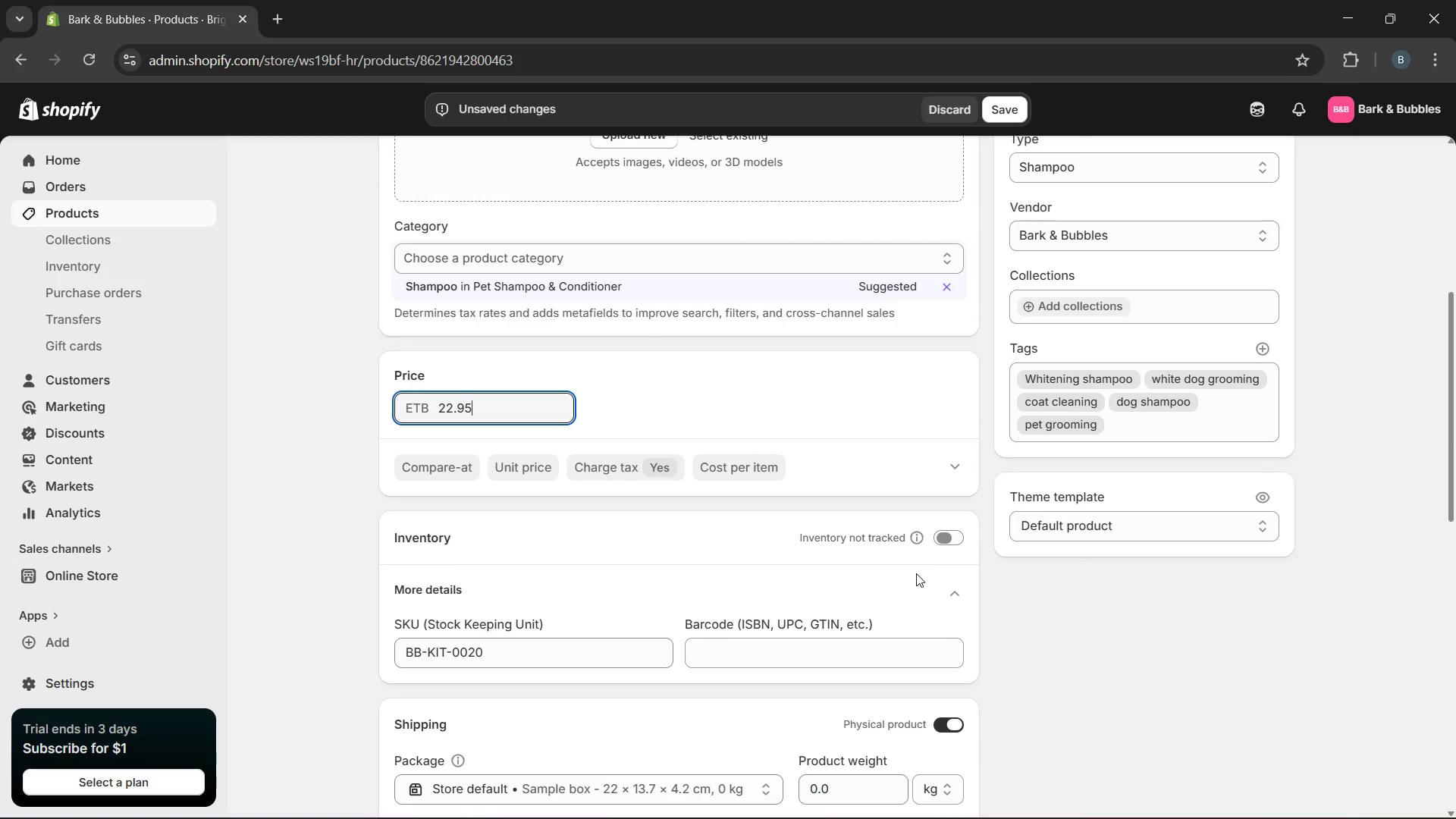 
left_click([994, 113])
 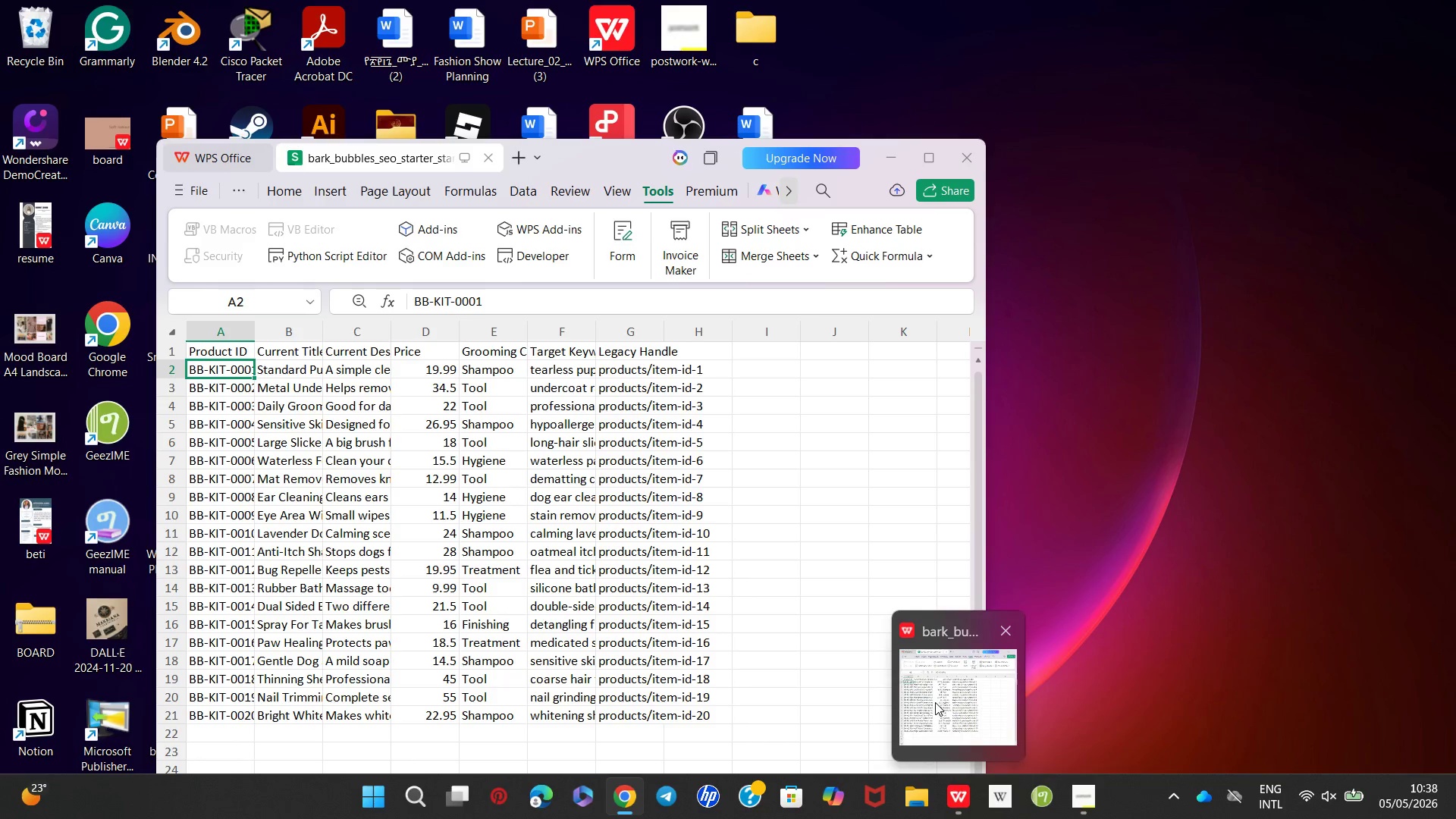 
wait(42.62)
 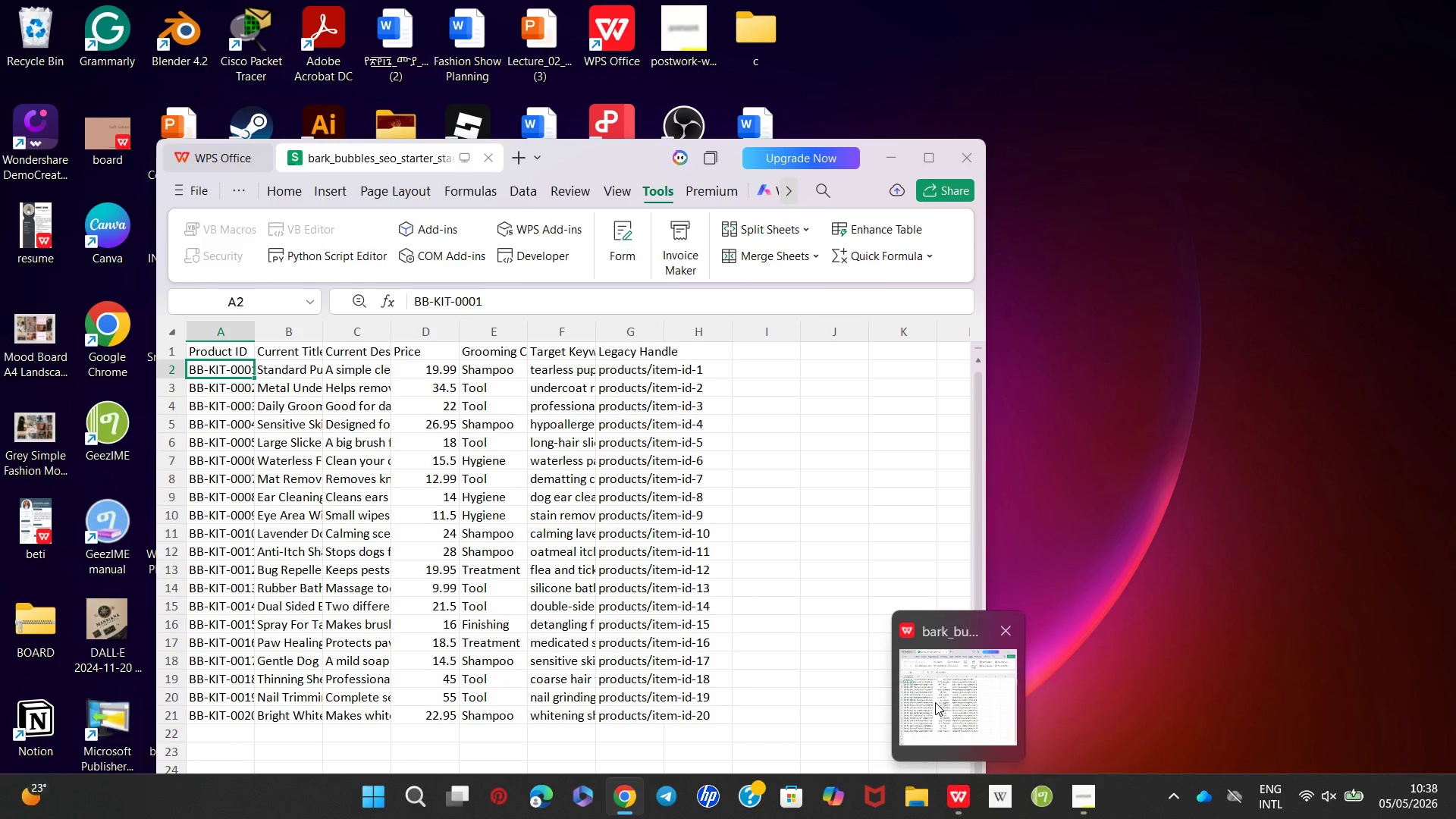 
left_click([935, 702])
 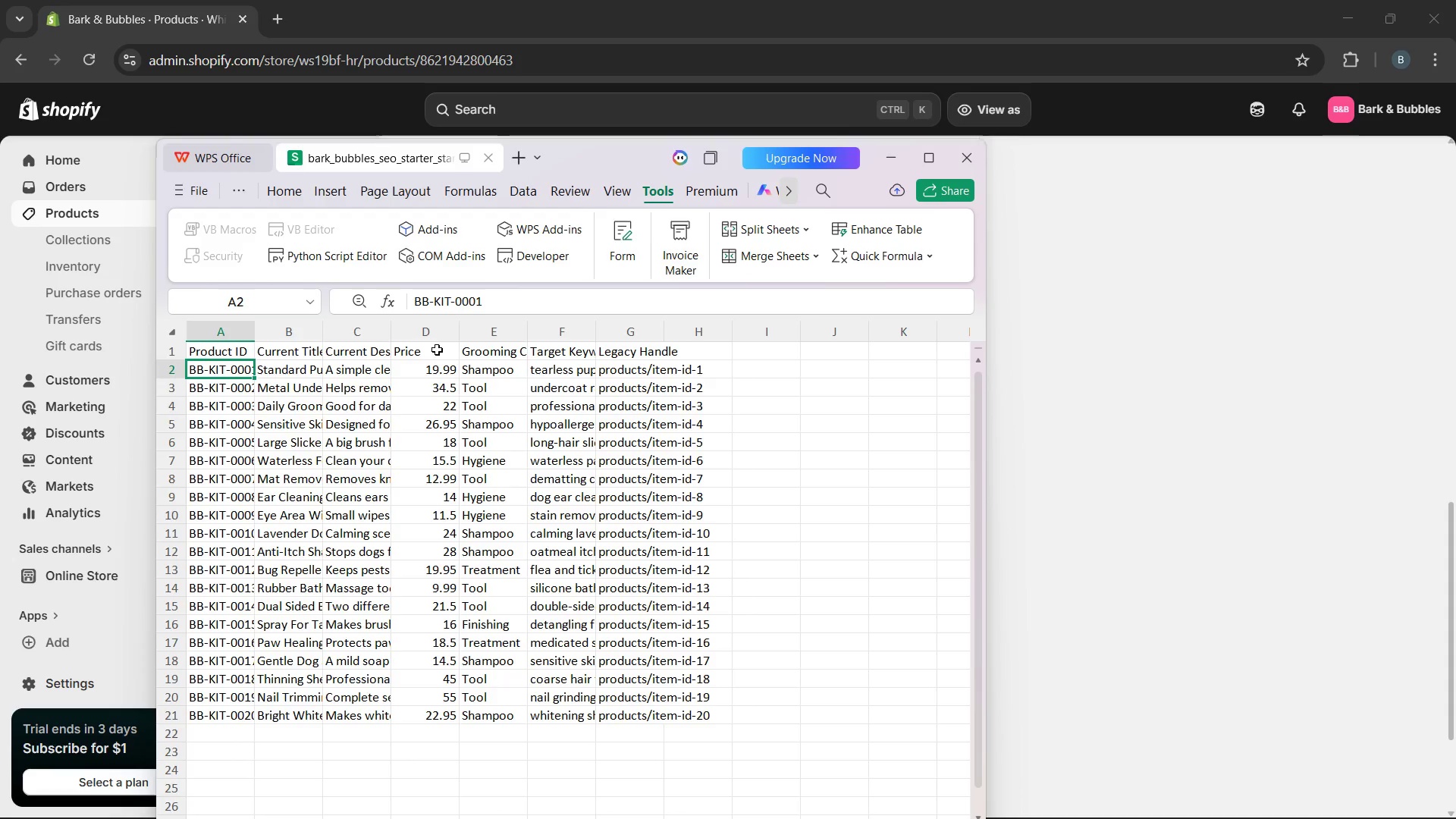 
left_click([440, 357])
 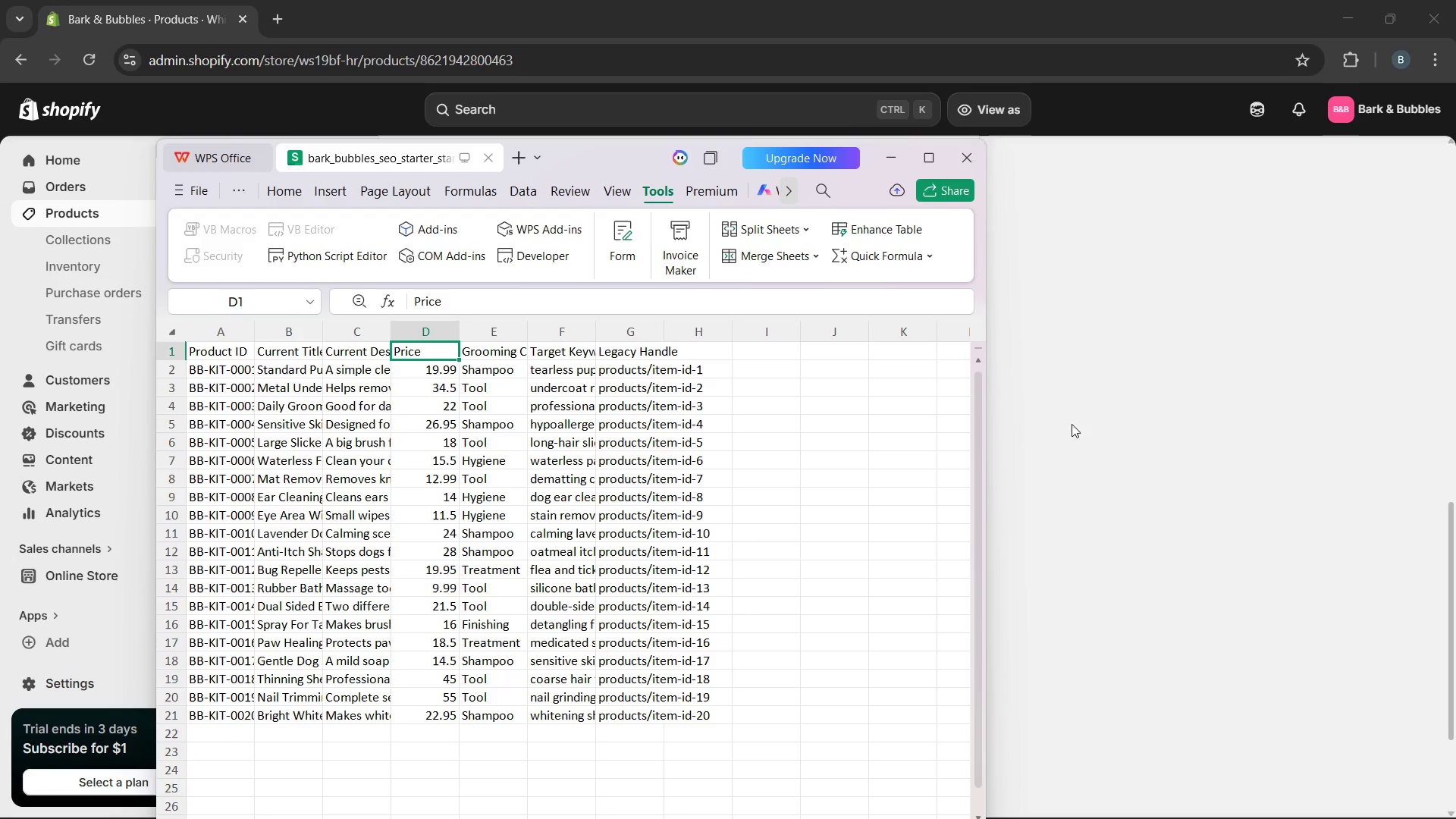 
left_click([1097, 435])
 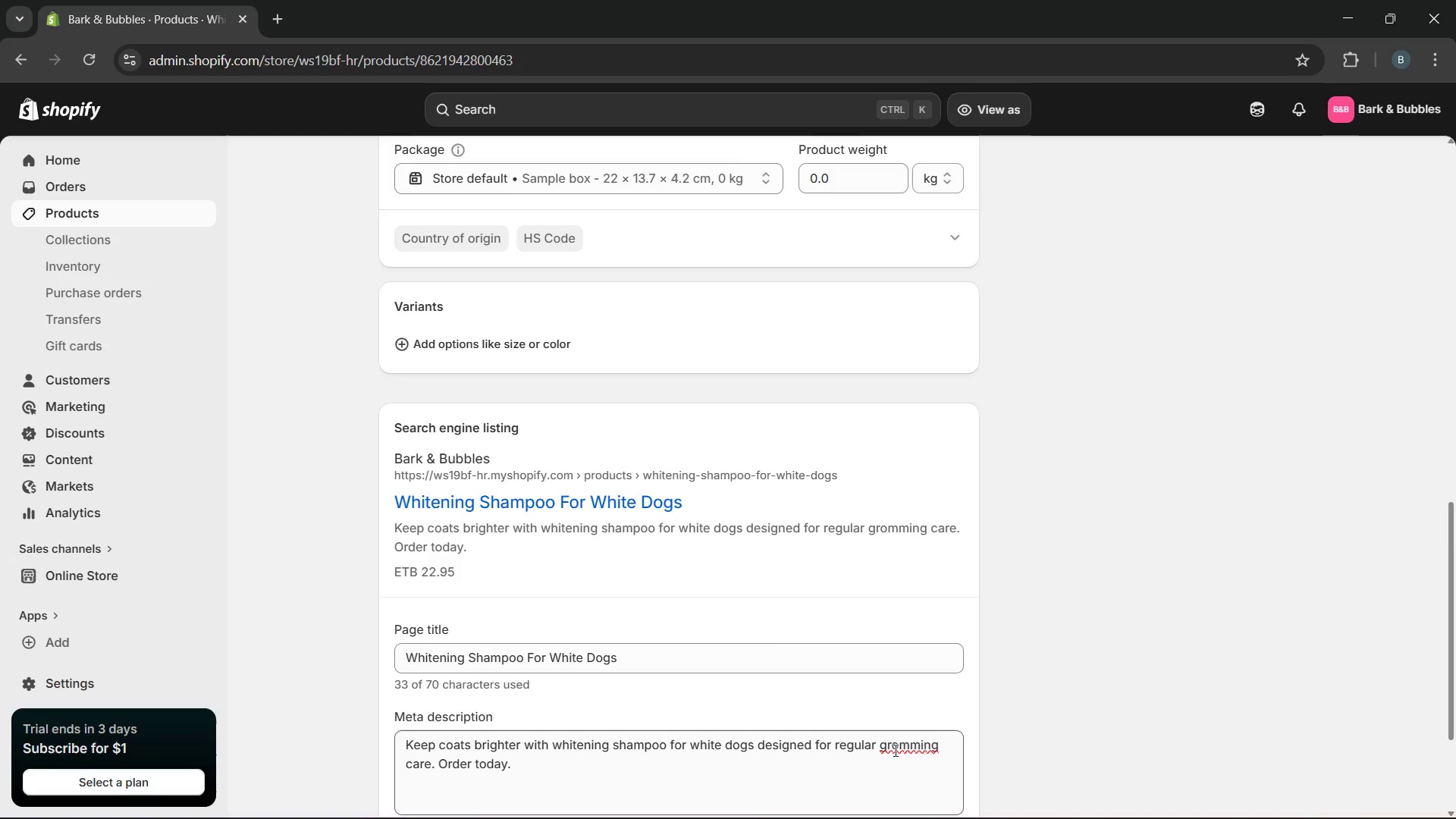 
left_click([914, 745])
 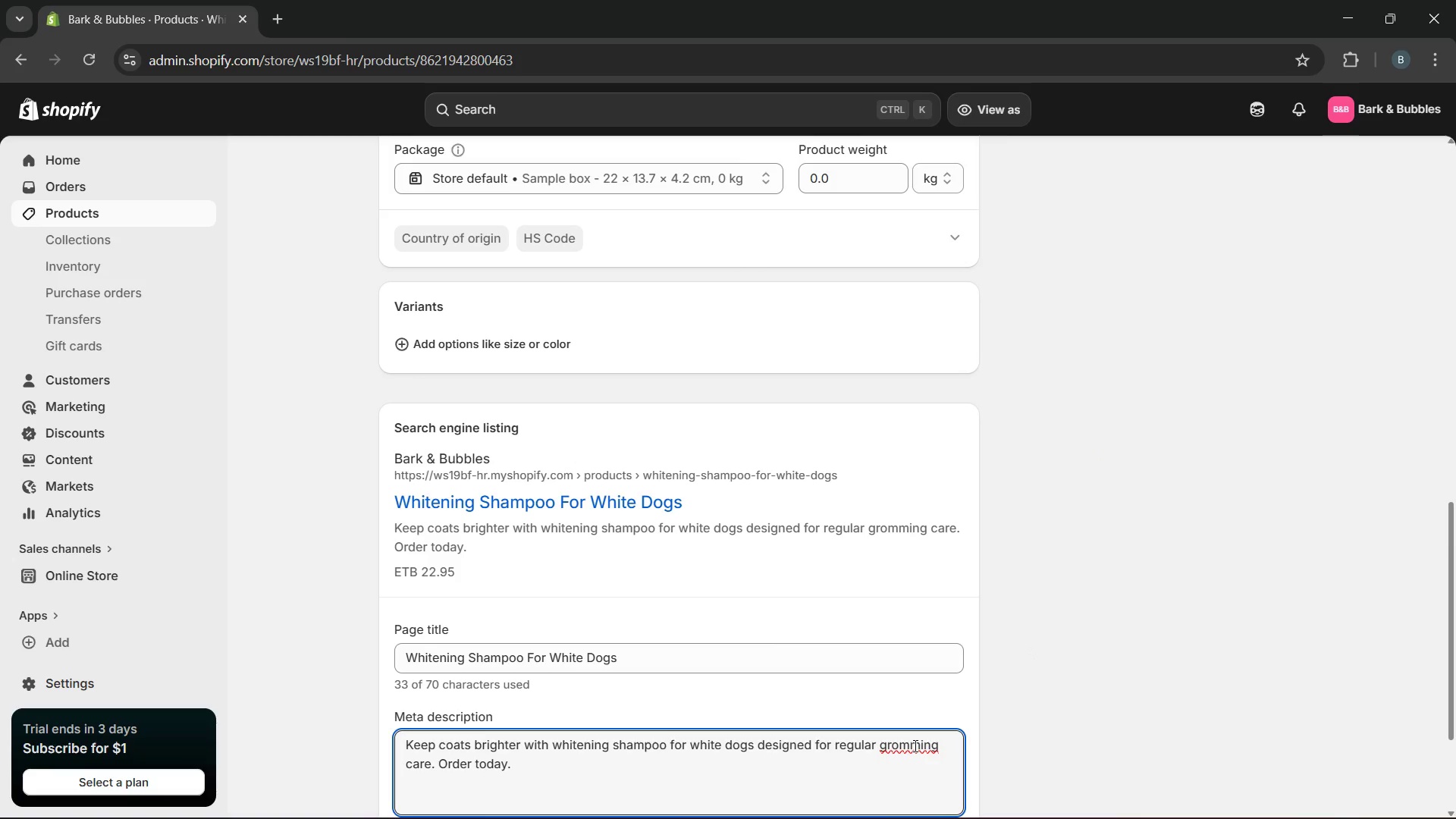 
key(Backspace)
 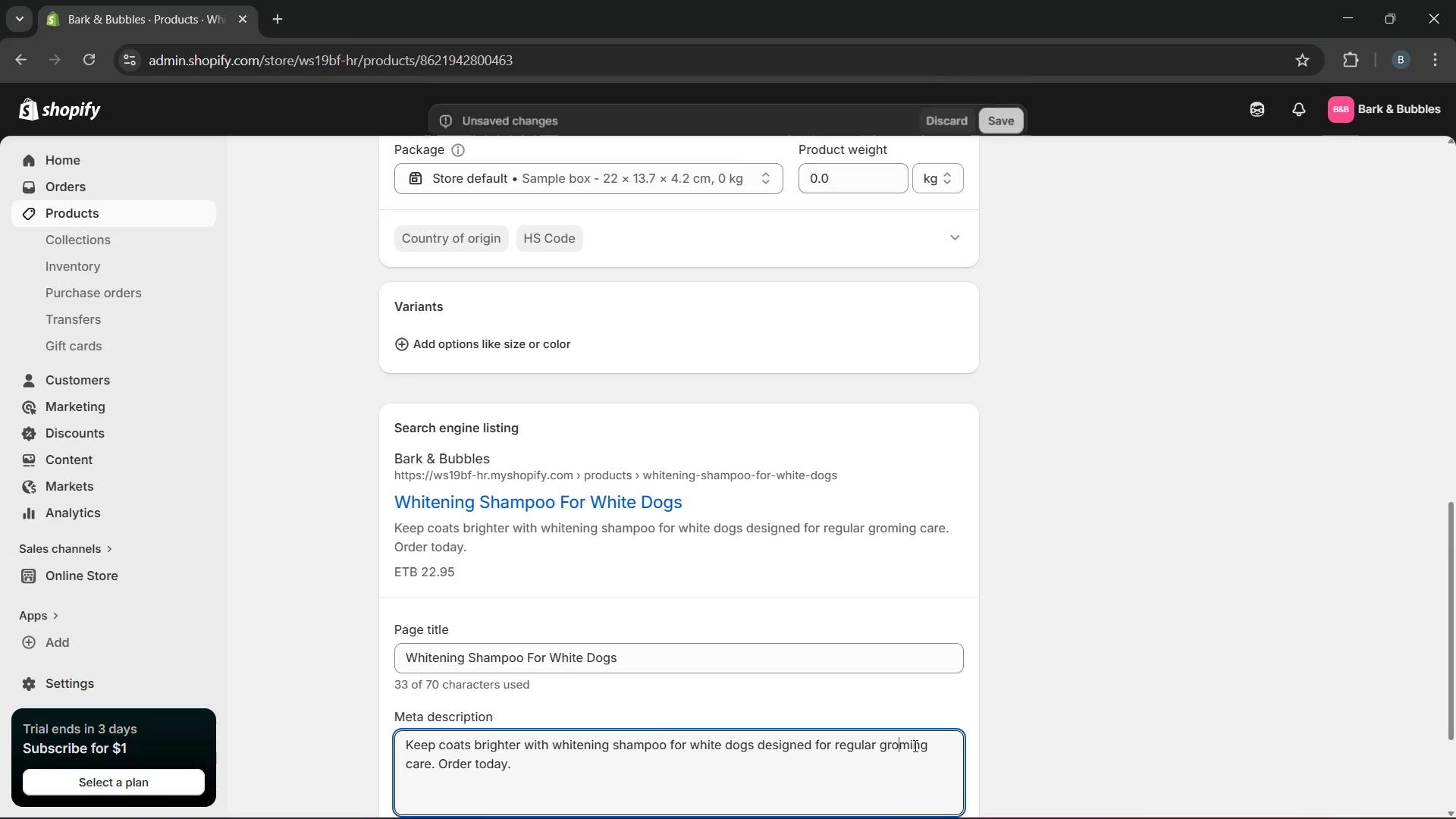 
key(O)
 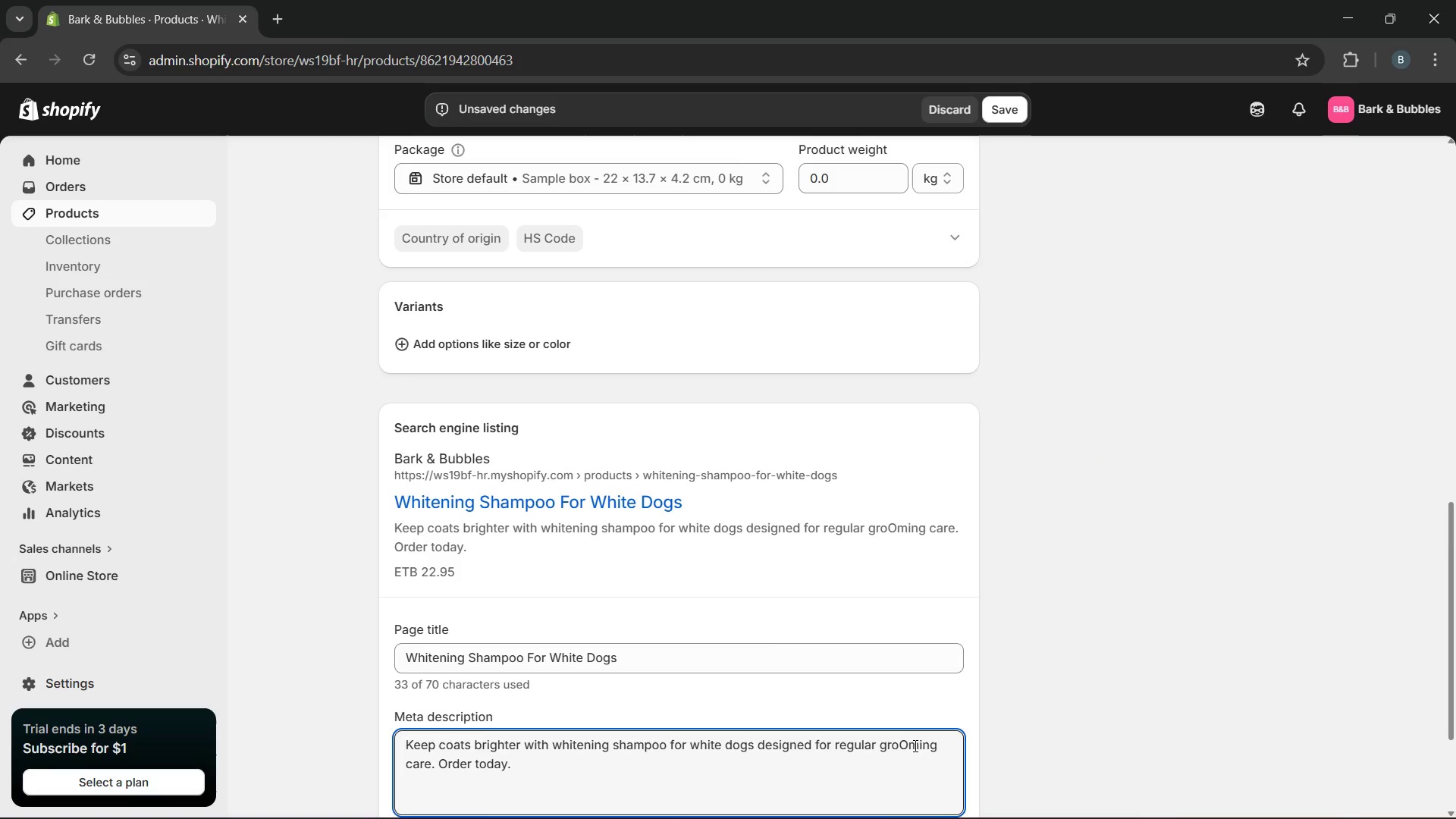 
key(Backspace)
 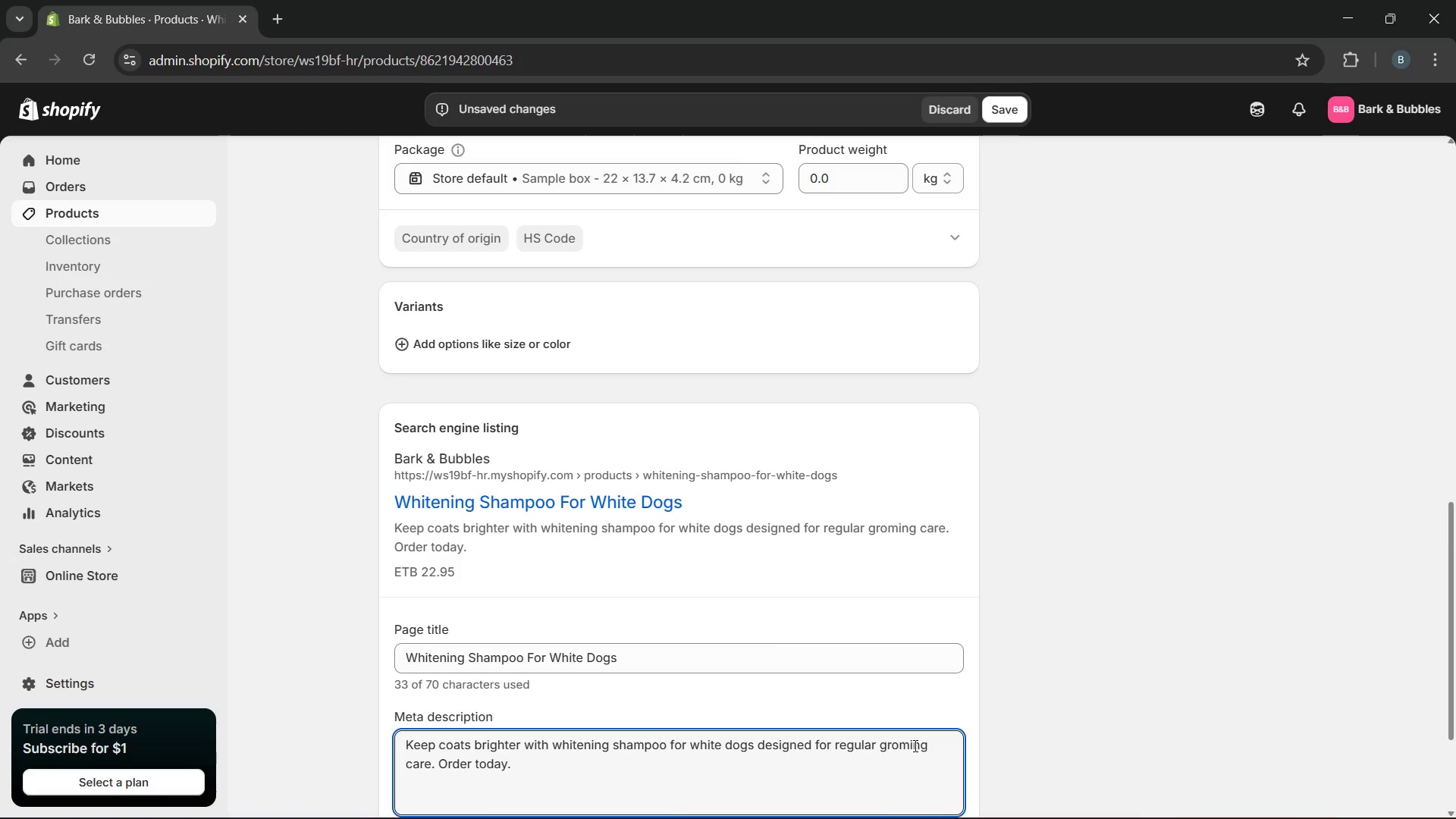 
key(CapsLock)
 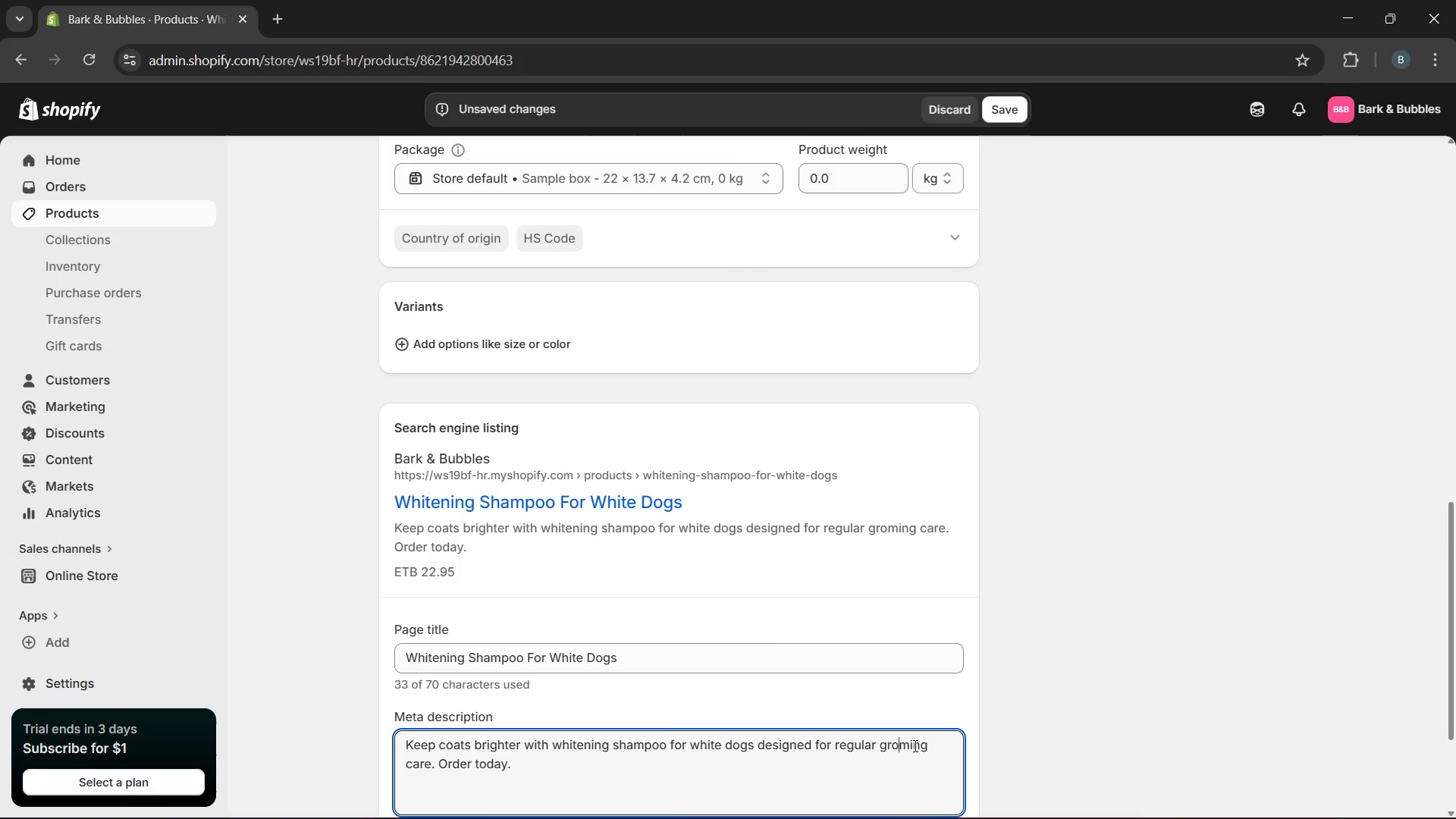 
key(O)
 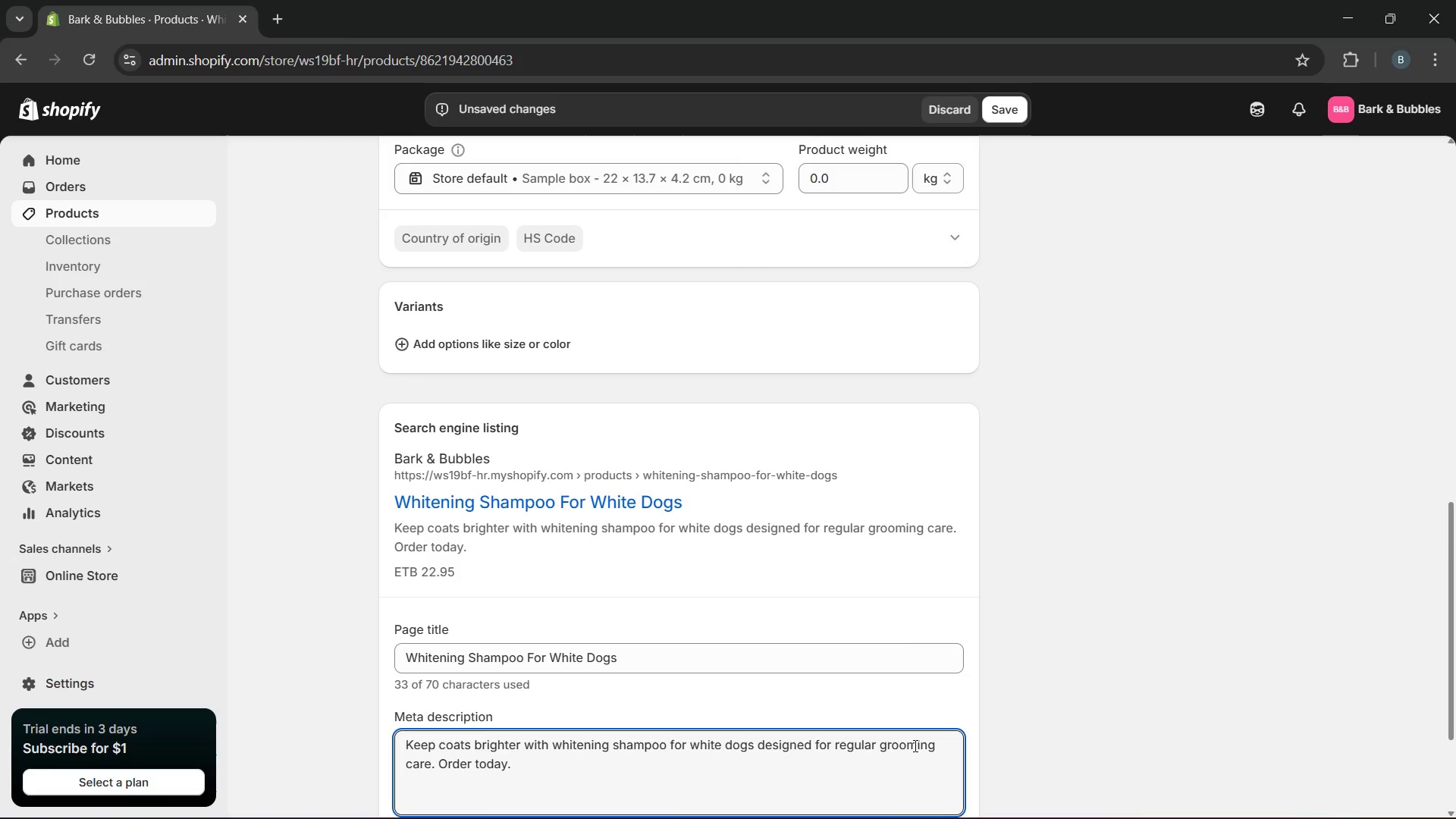 
mouse_move([902, 601])
 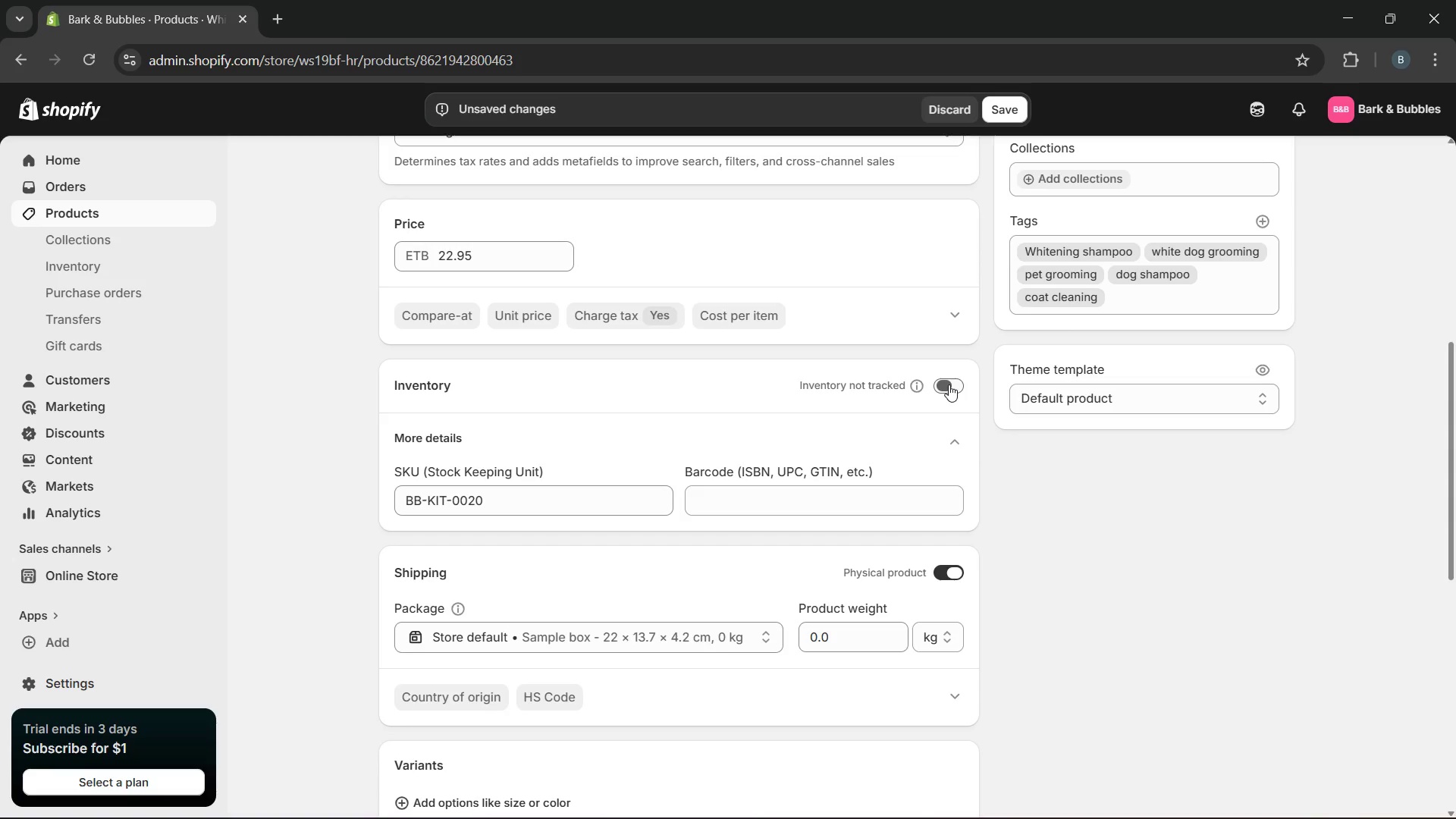 
left_click([949, 384])
 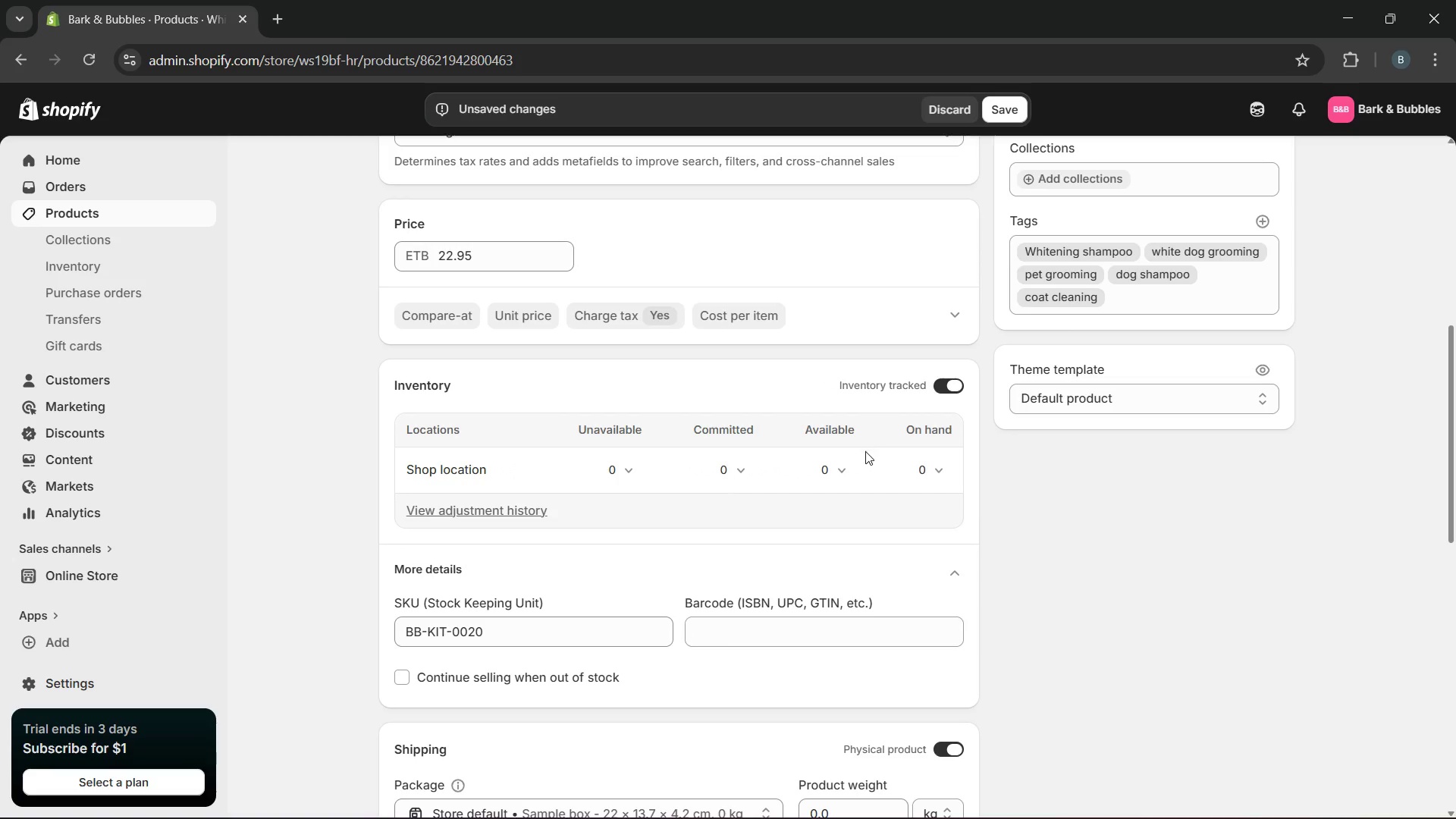 
left_click([830, 469])
 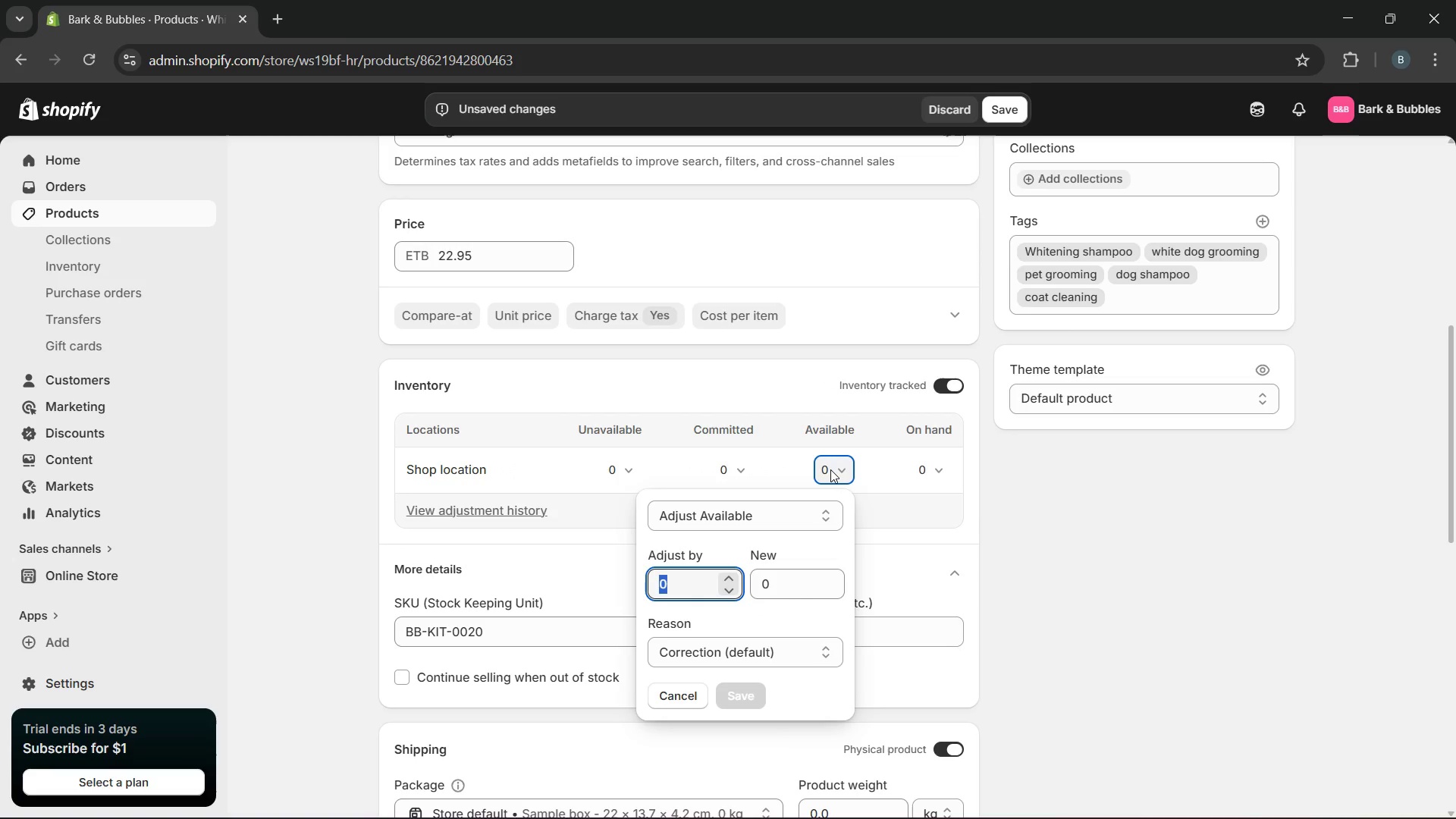 
type(15)
 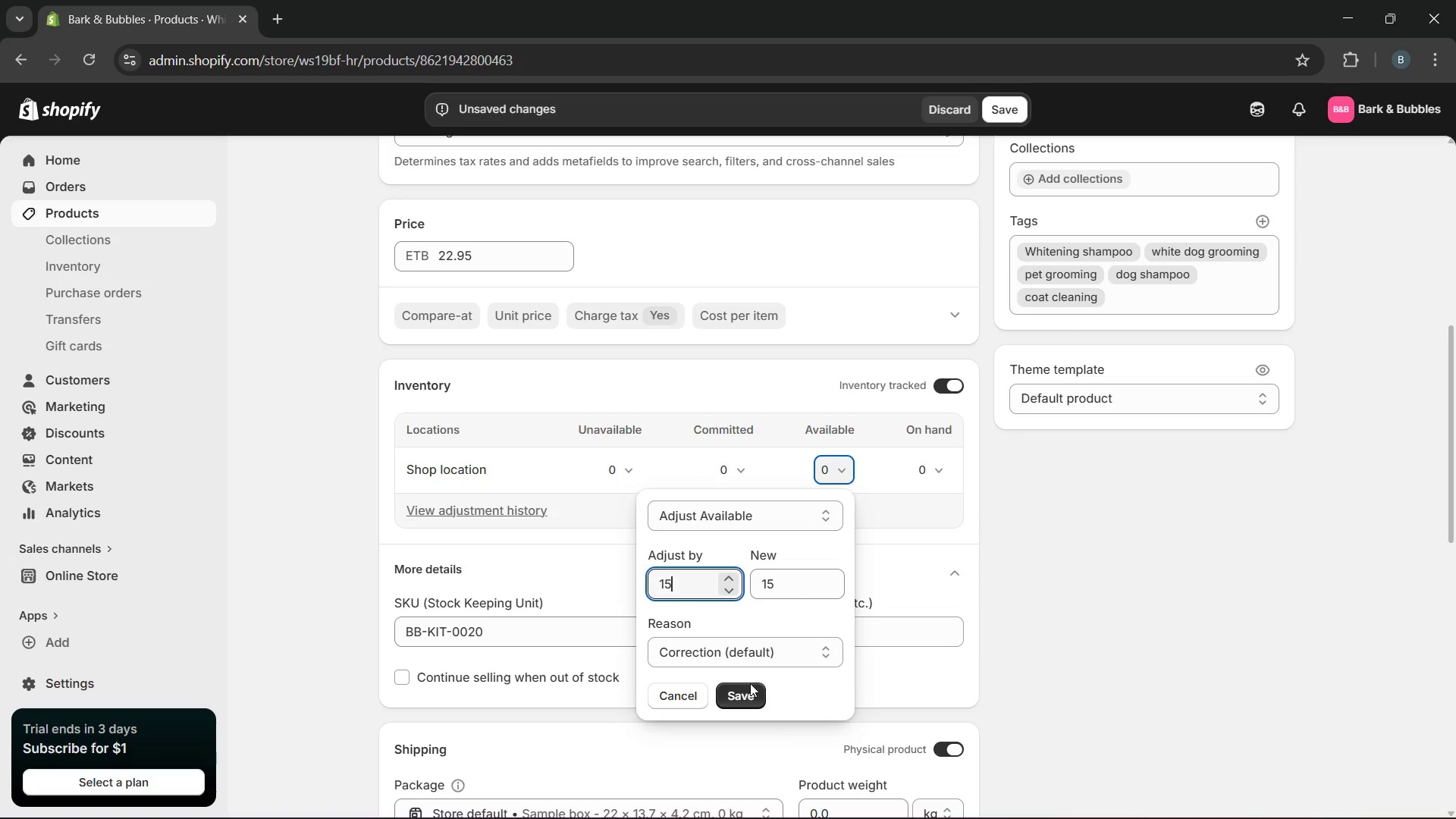 
left_click([738, 692])
 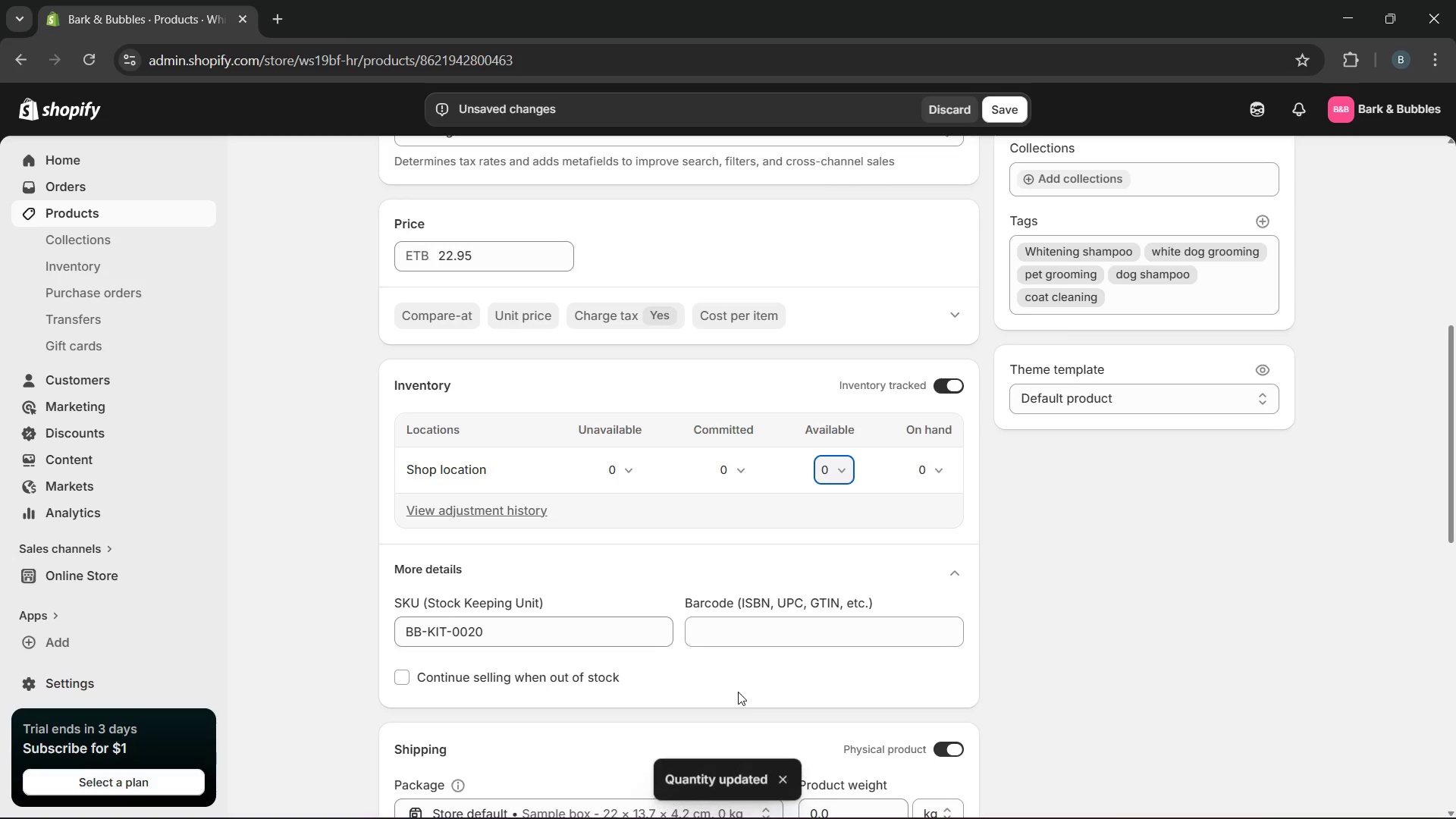 
mouse_move([901, 615])
 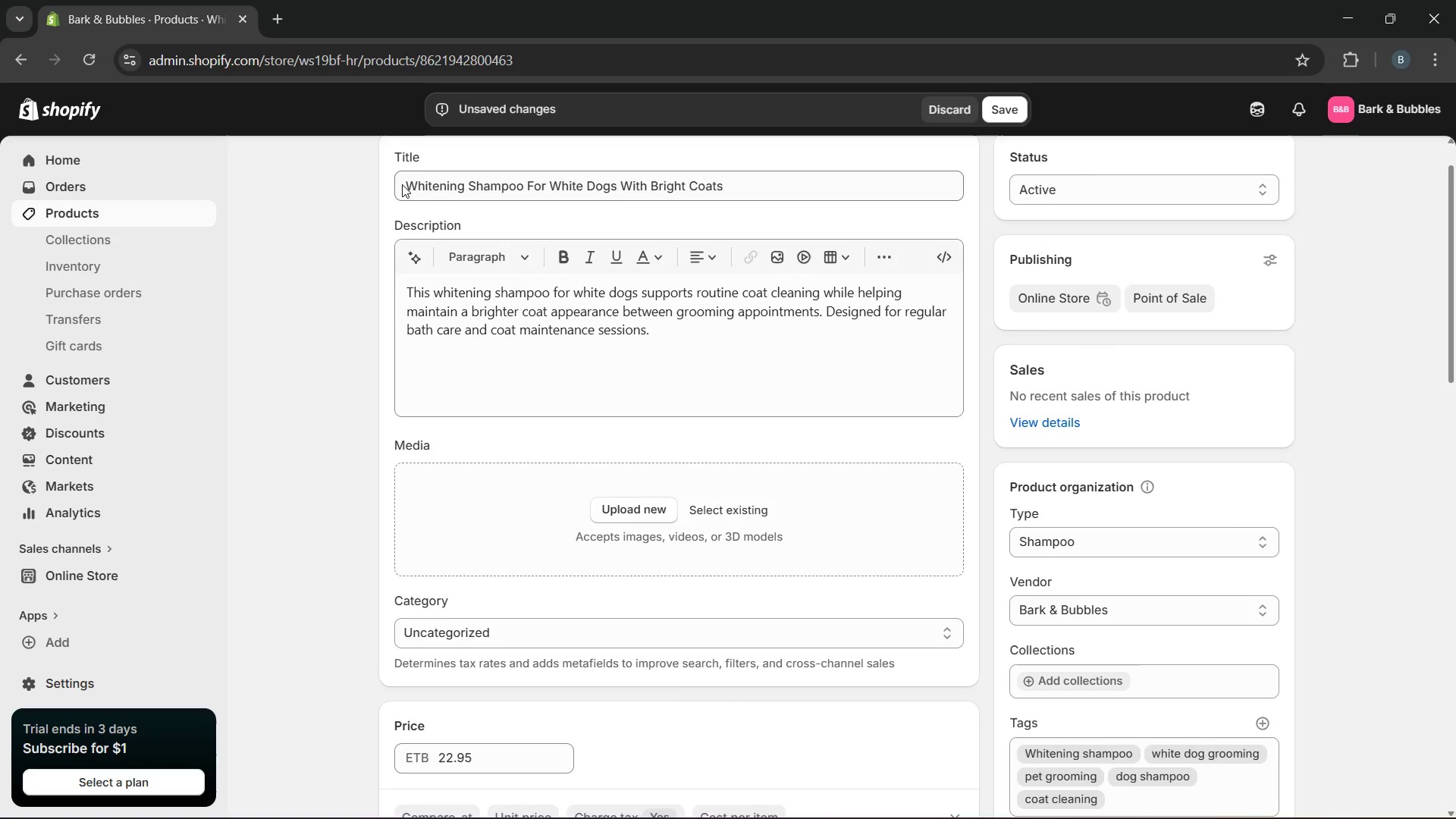 
left_click_drag(start_coordinate=[403, 184], to_coordinate=[415, 184])
 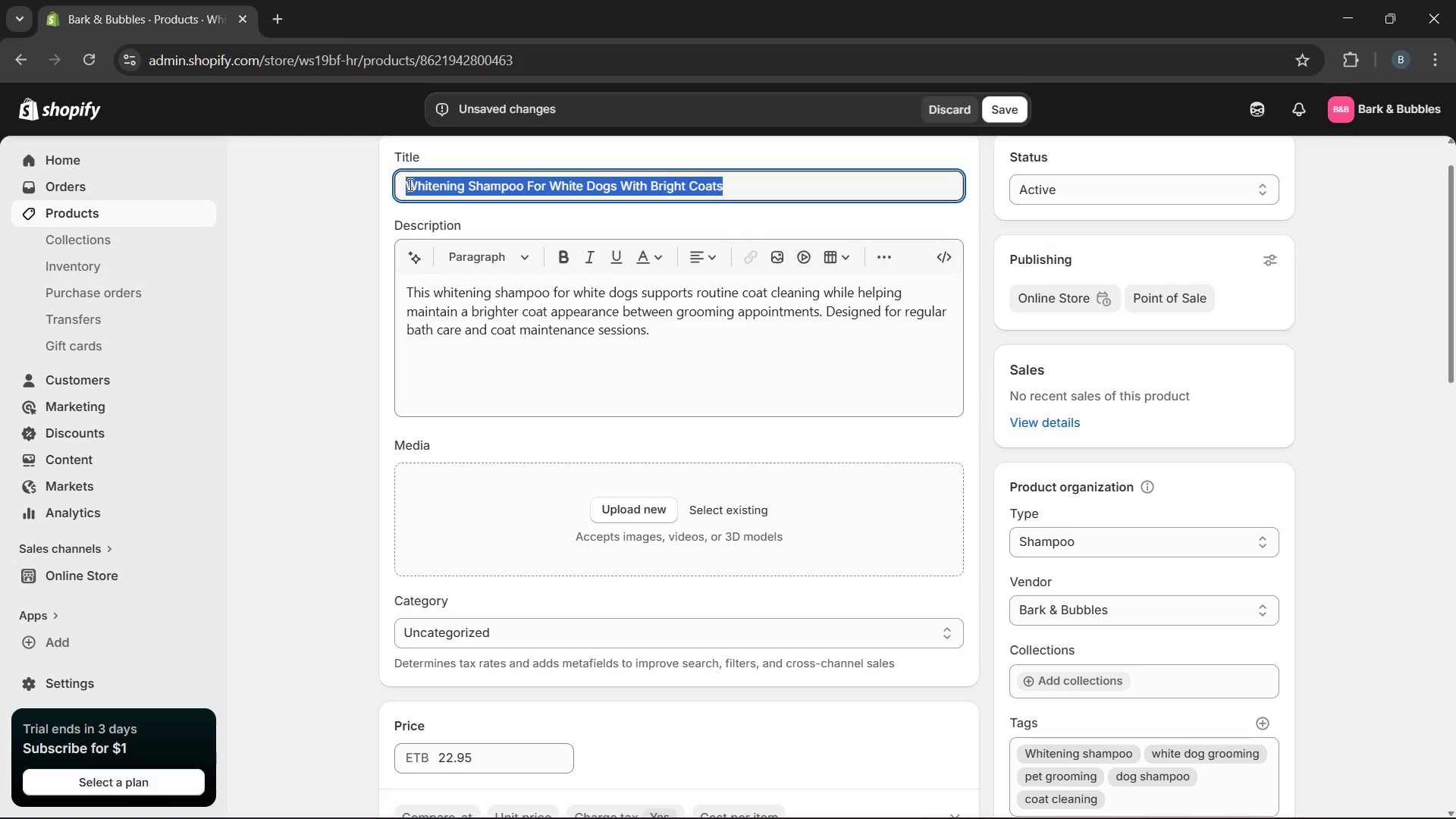 
left_click([409, 184])
 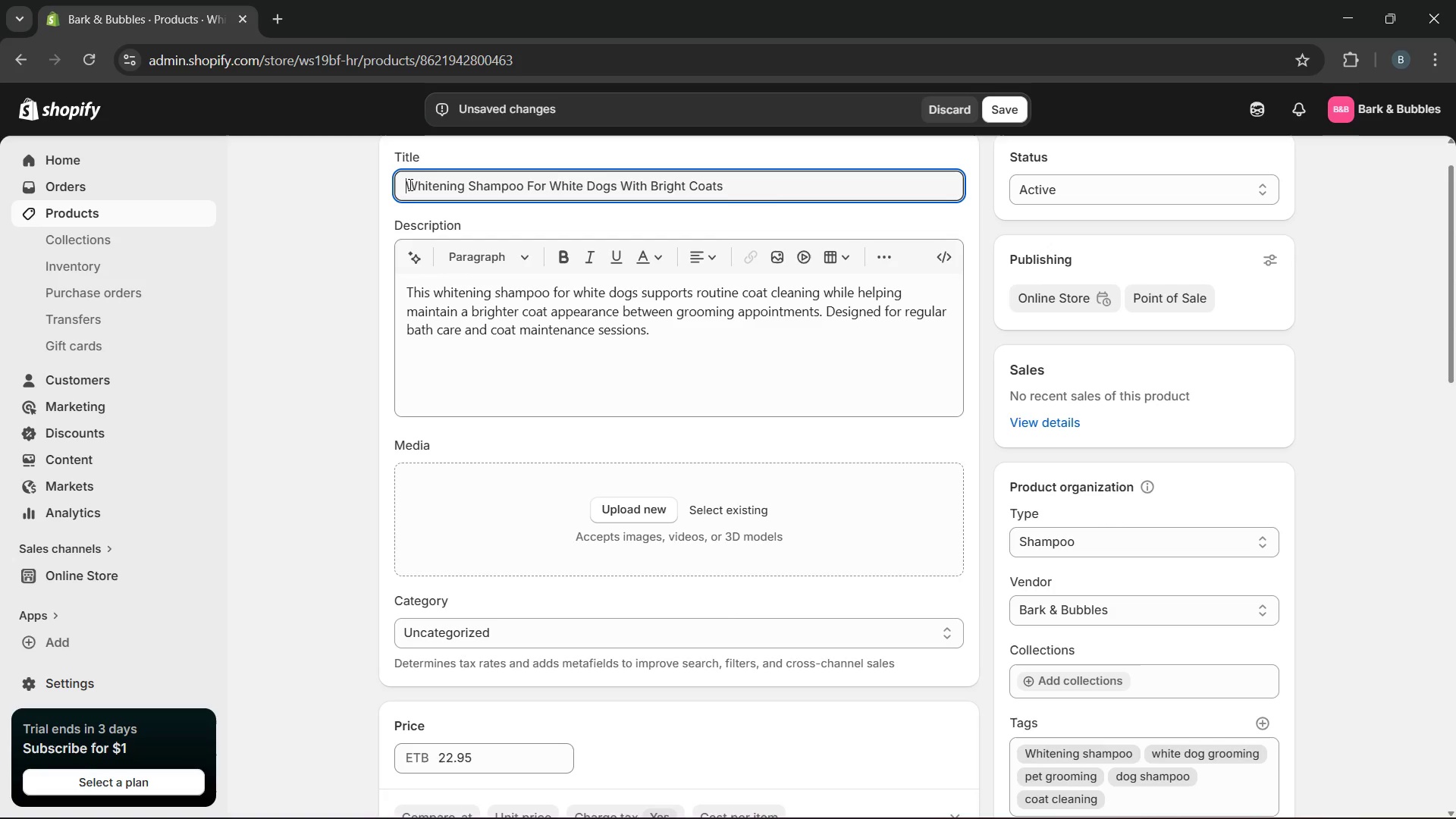 
left_click_drag(start_coordinate=[409, 184], to_coordinate=[615, 180])
 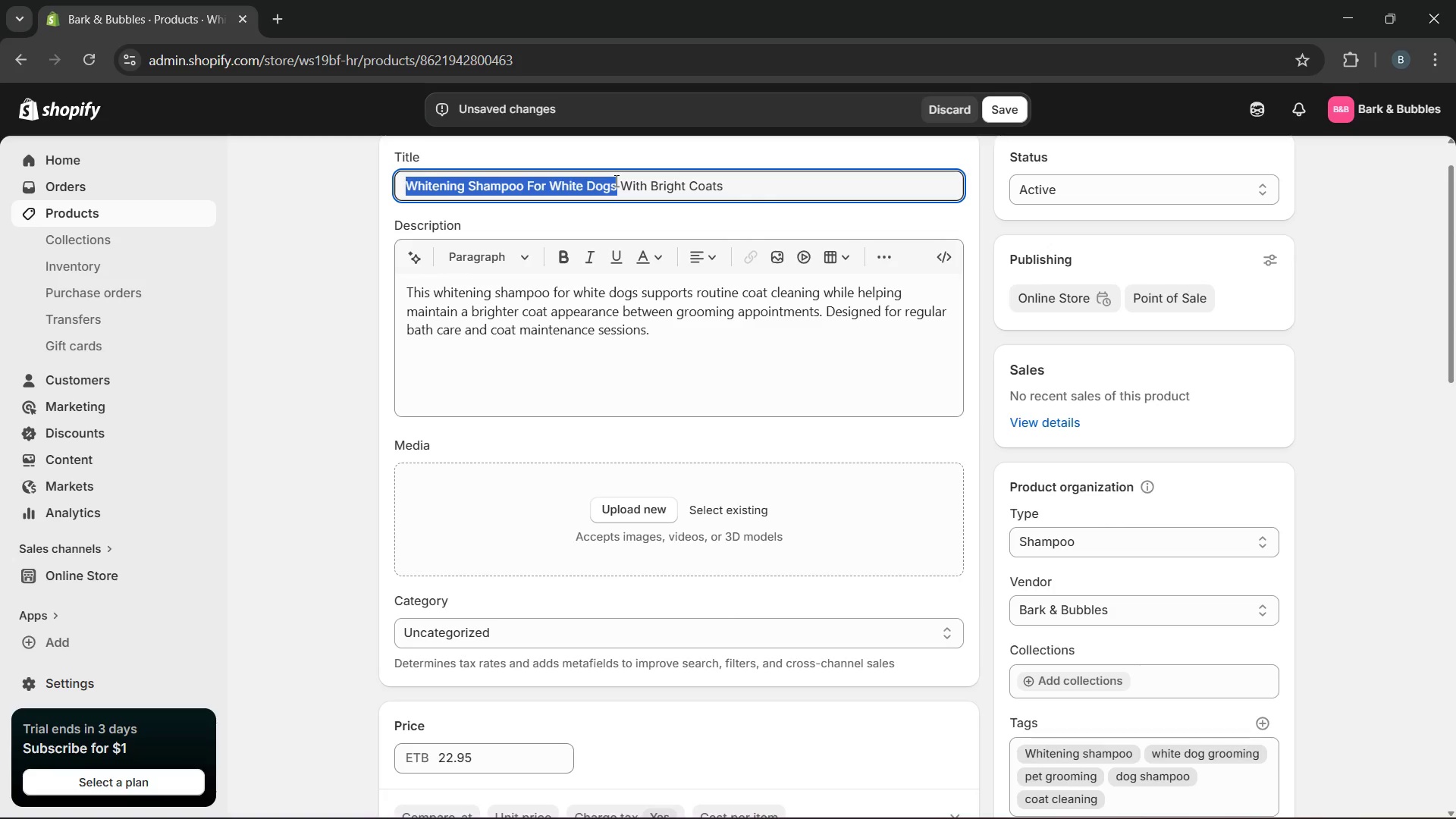 
key(Control+C)
 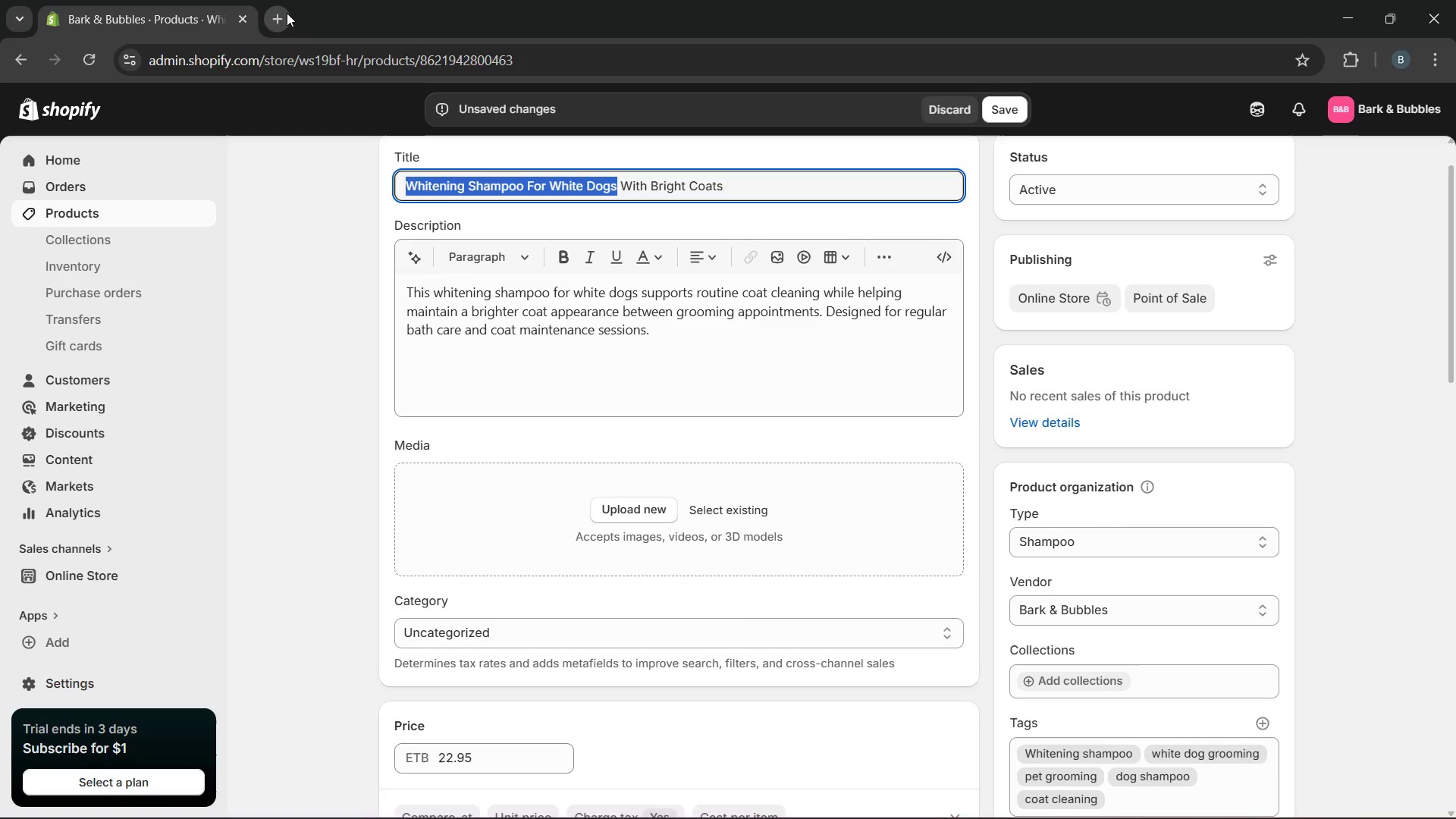 
left_click([283, 11])
 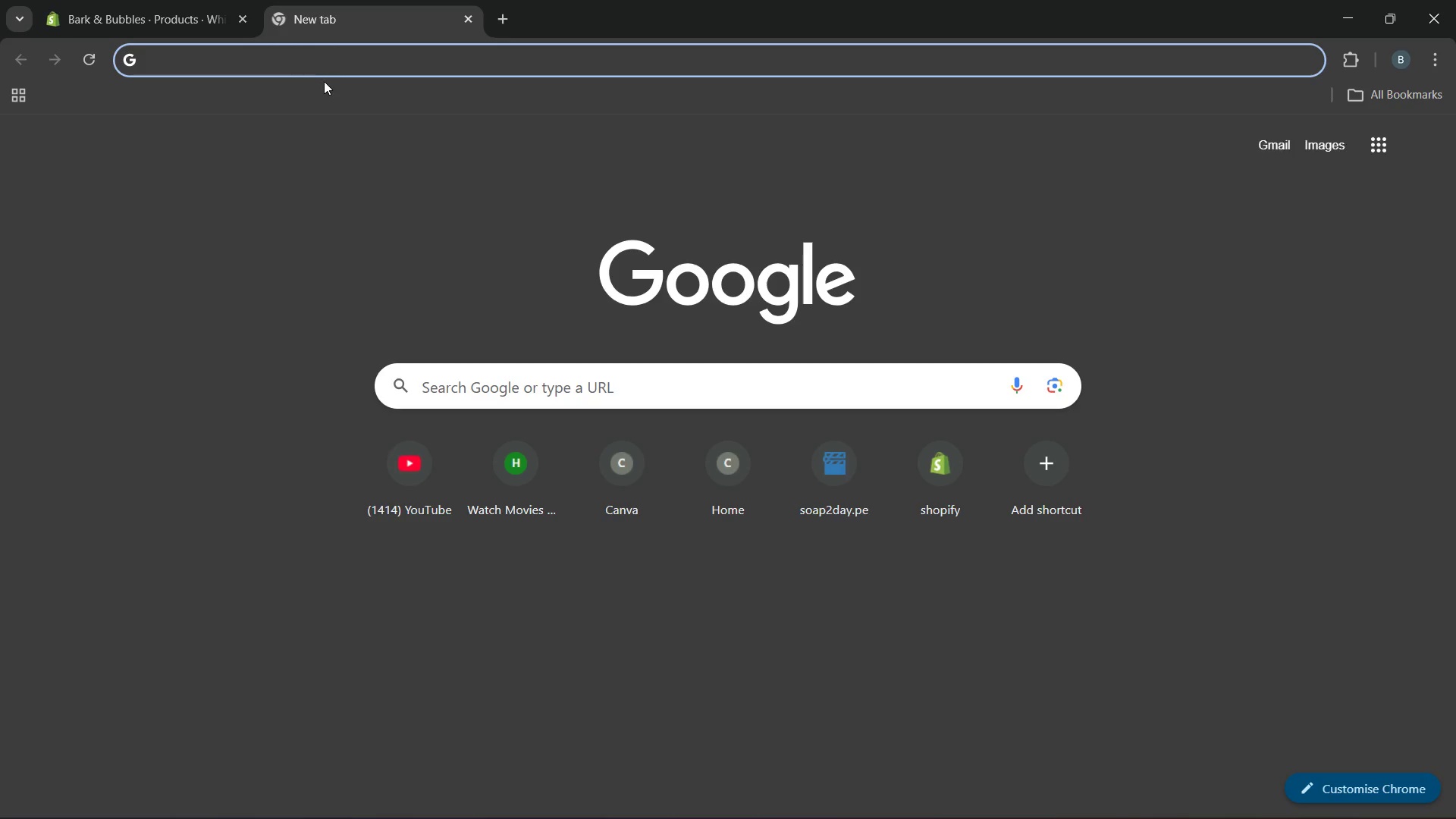 
key(Control+V)
 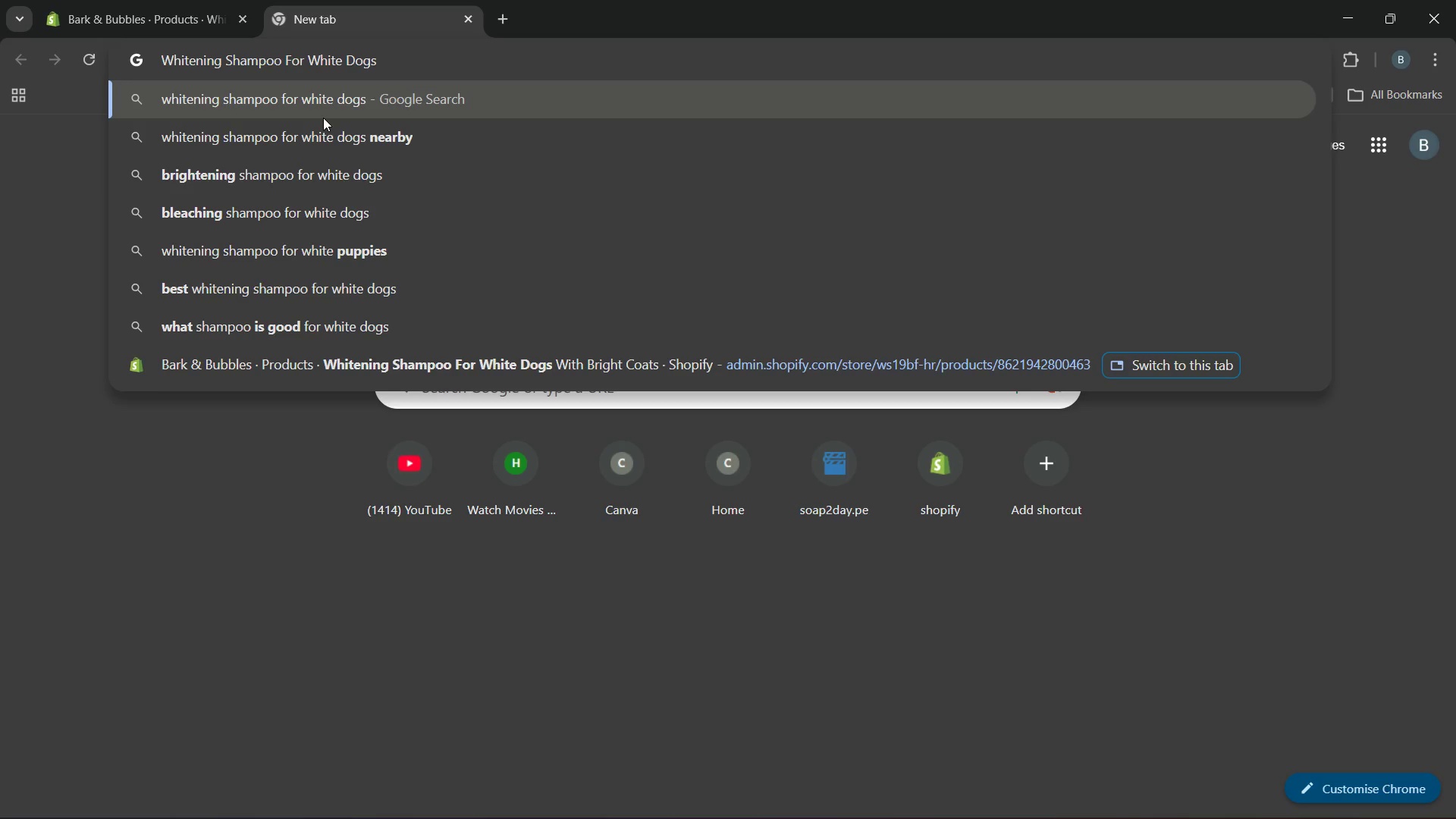 
key(Enter)
 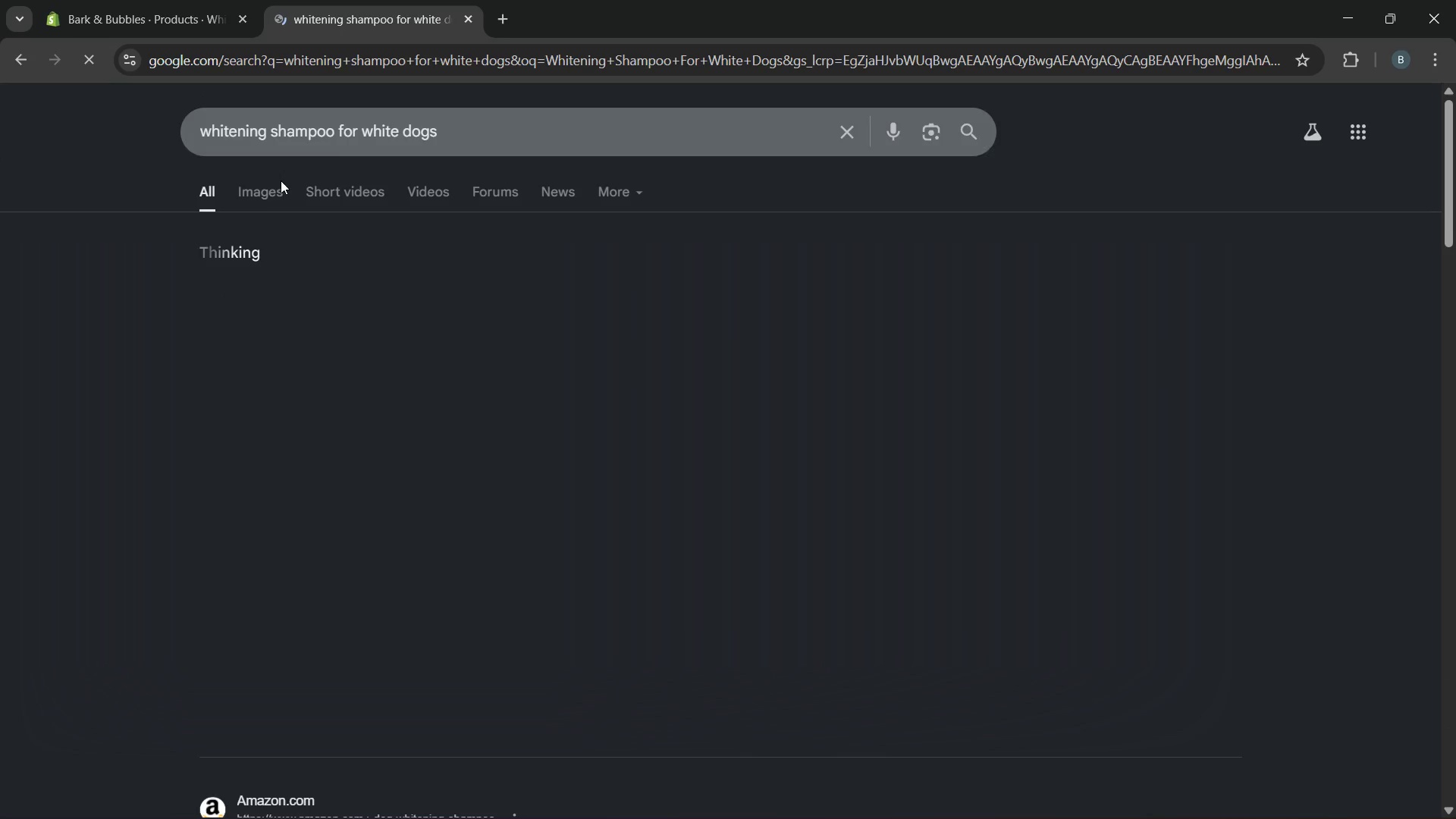 
left_click([268, 184])
 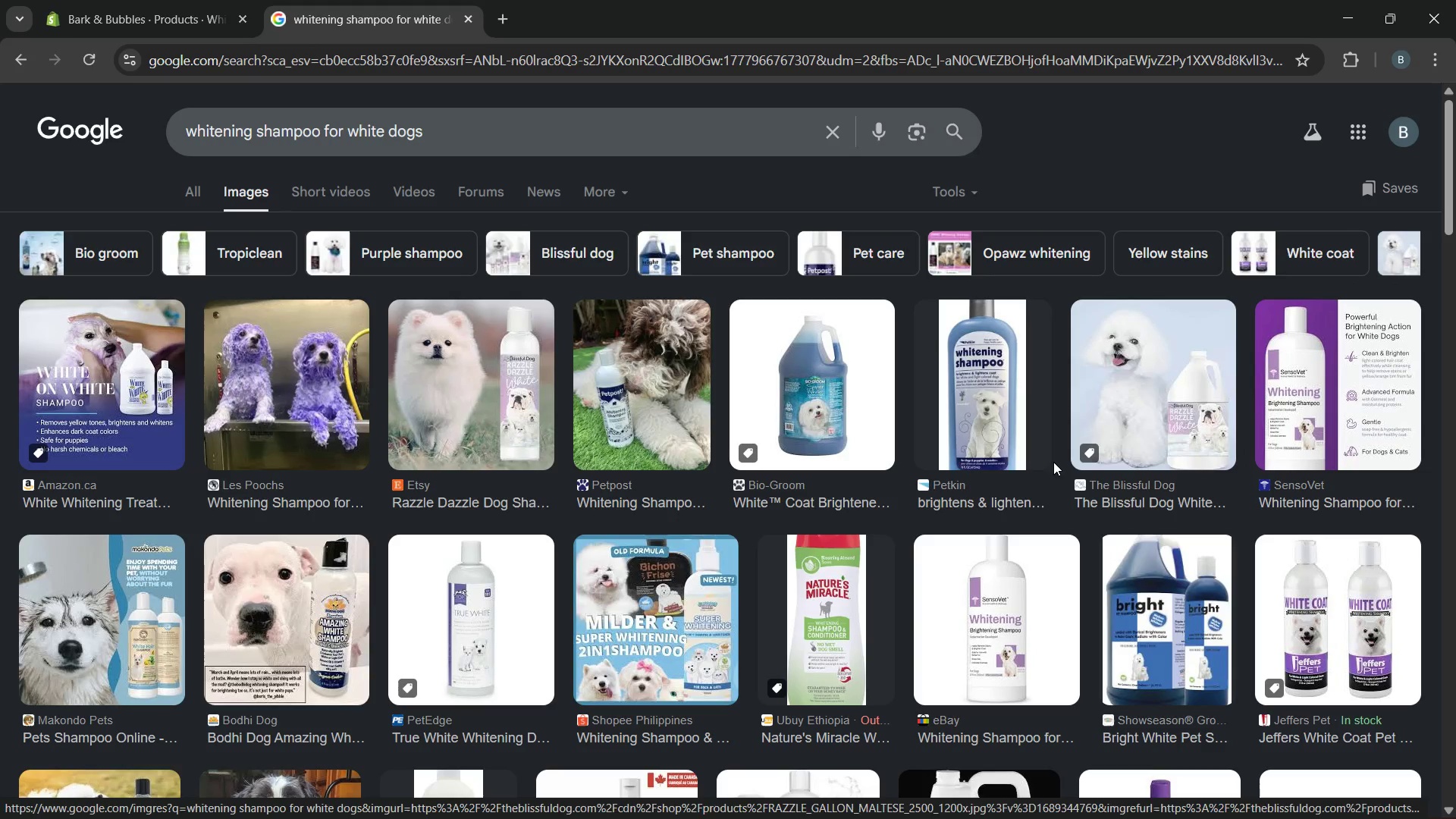 
wait(14.36)
 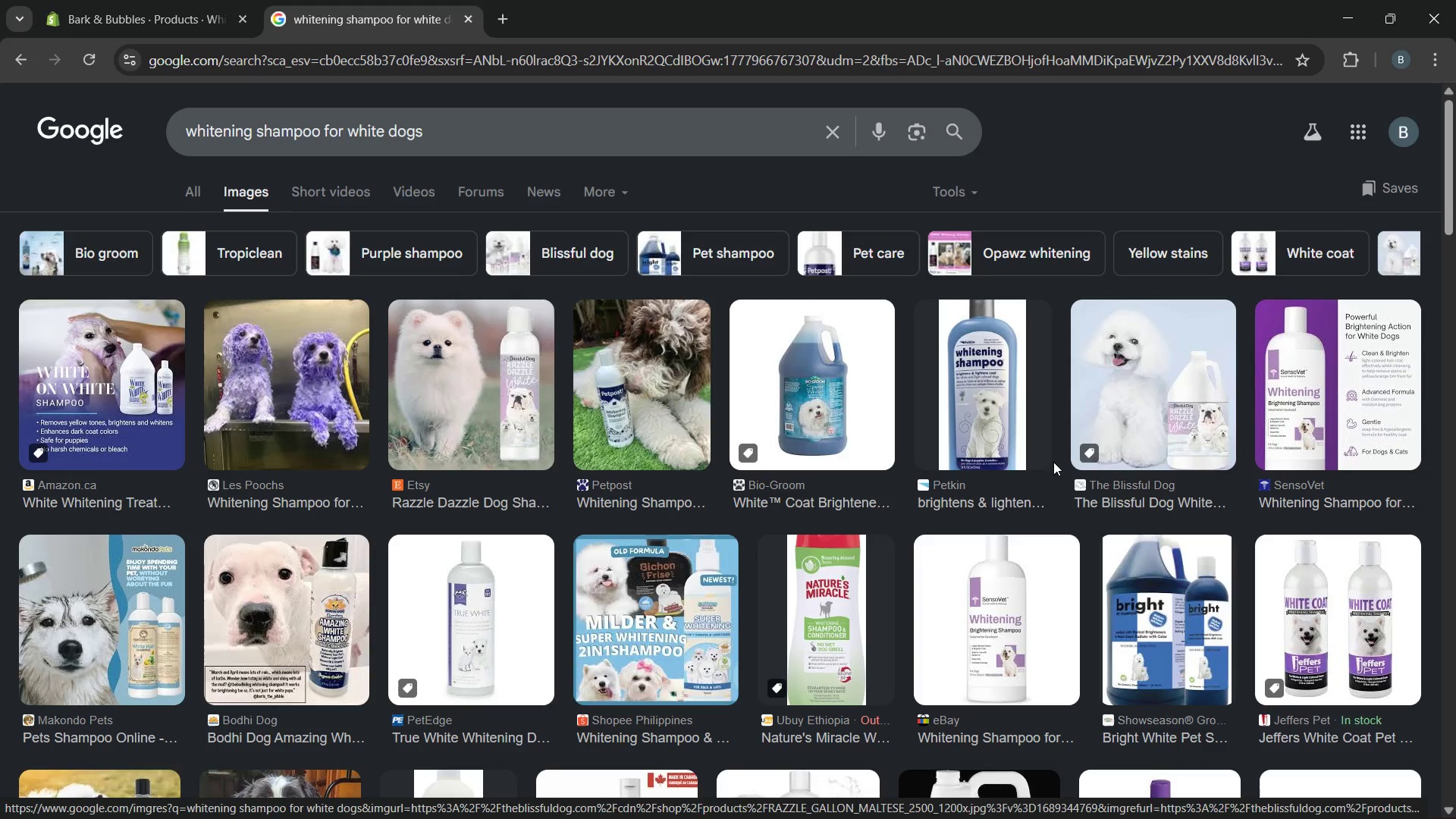 
left_click([478, 378])
 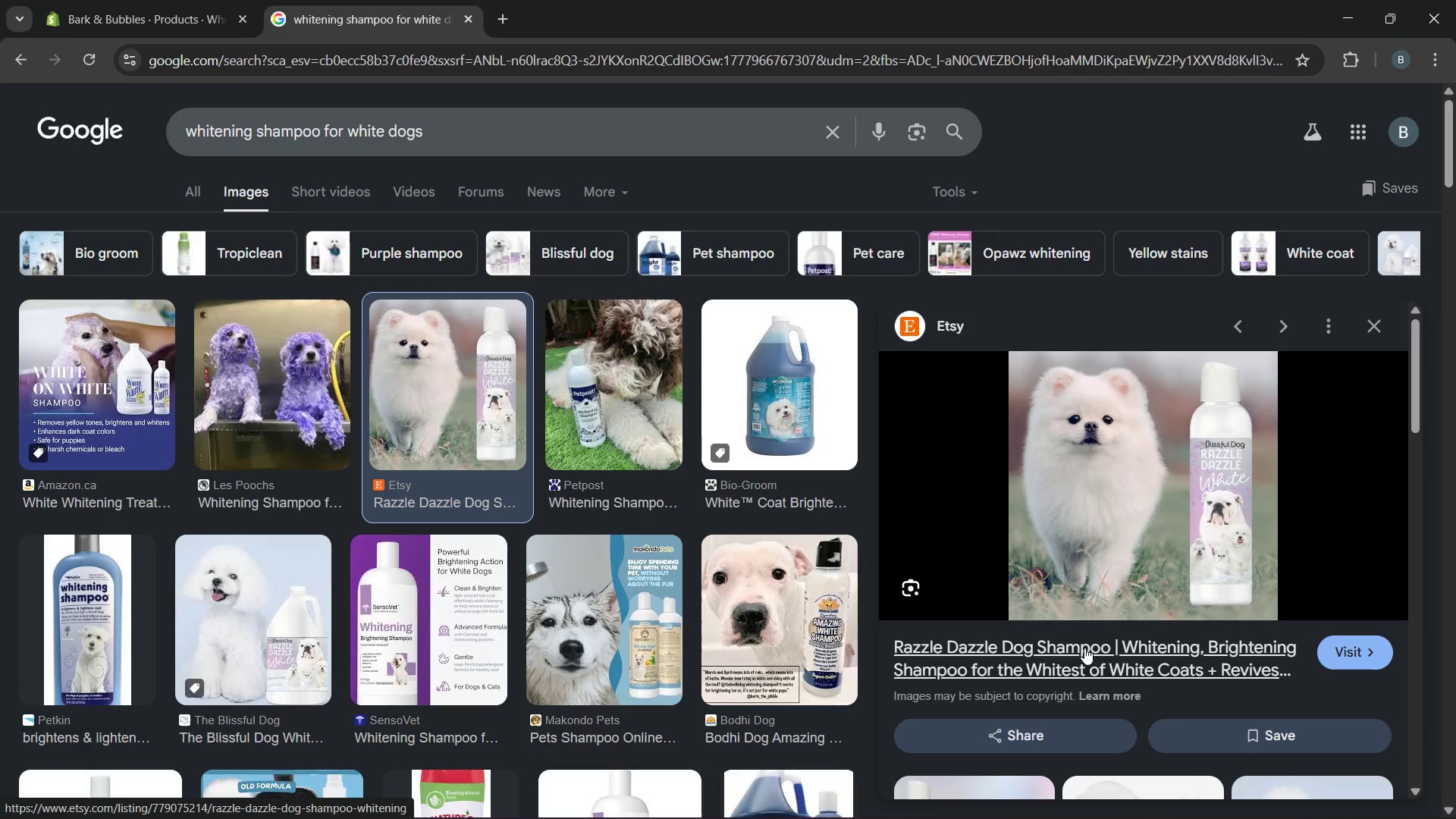 
wait(7.67)
 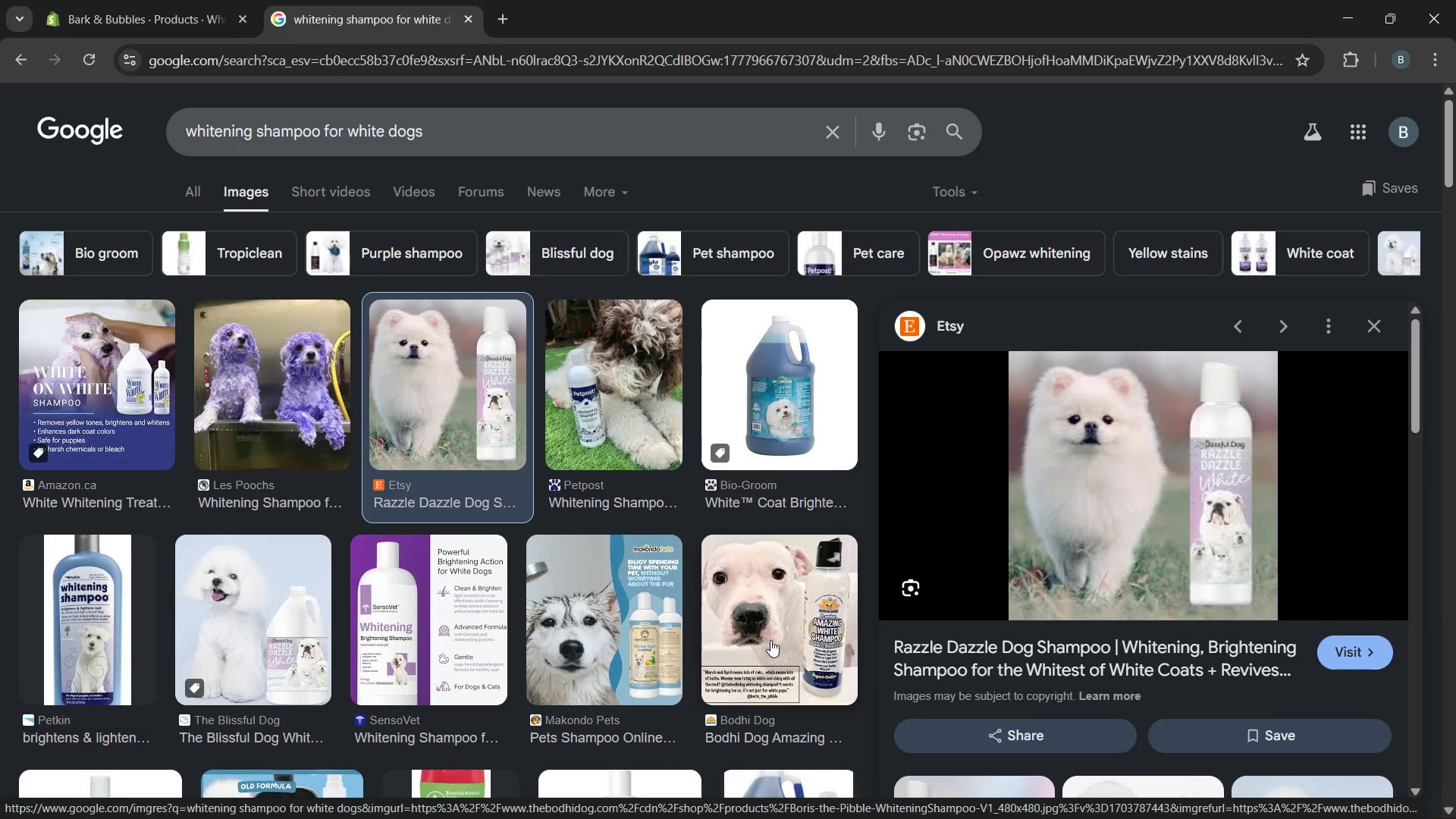 
right_click([1145, 479])
 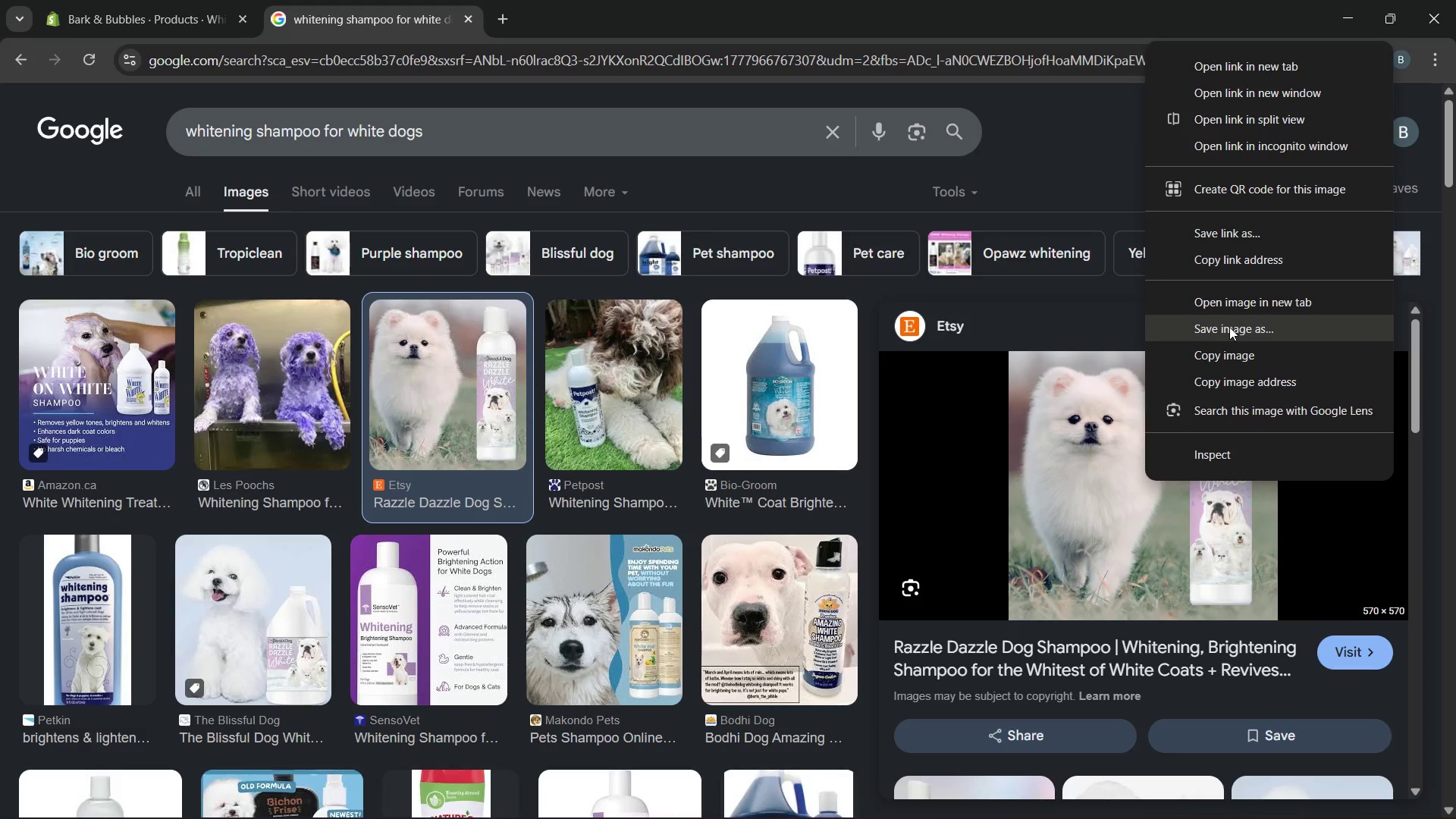 
left_click([1229, 327])
 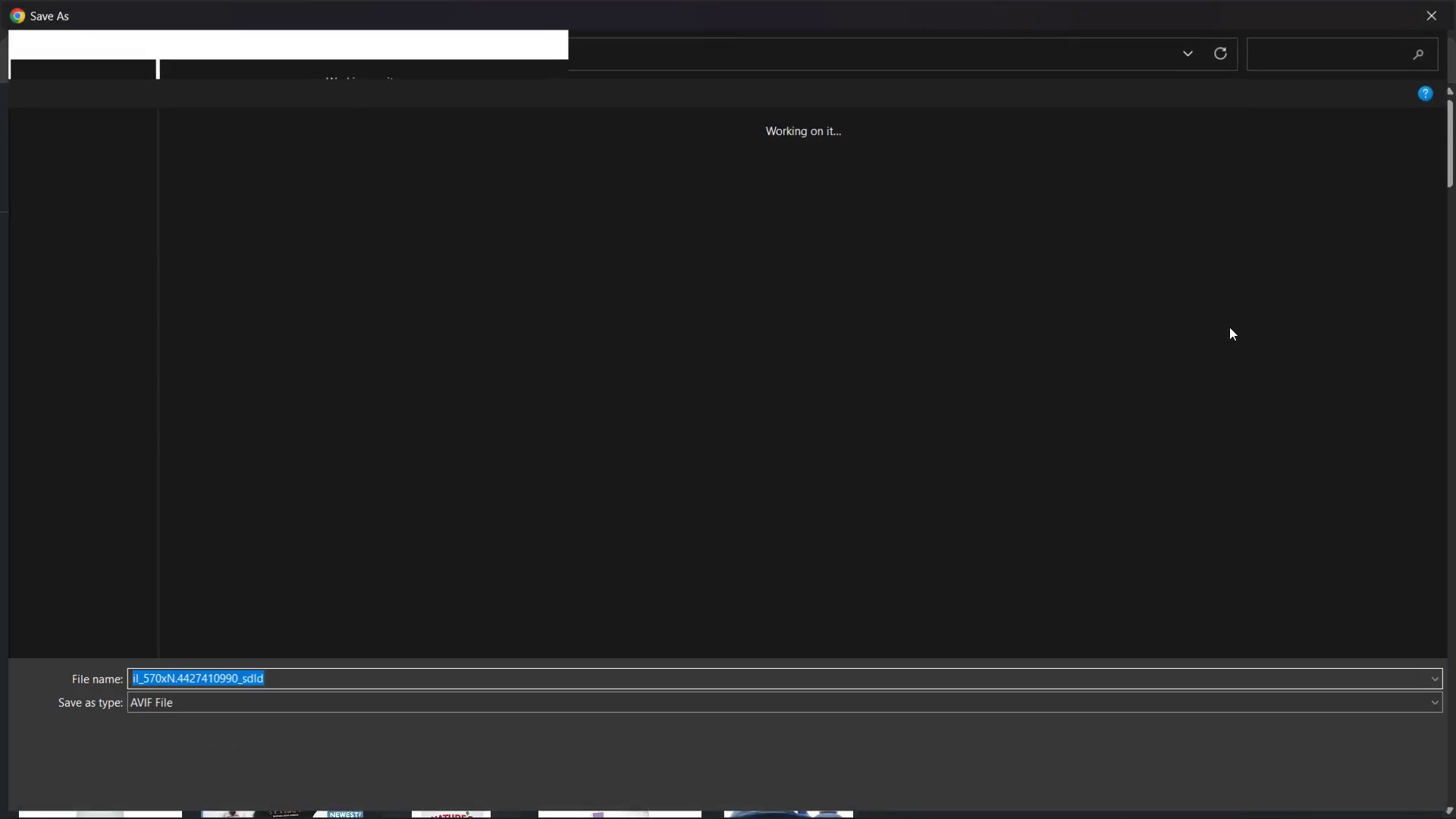 
key(Control+V)
 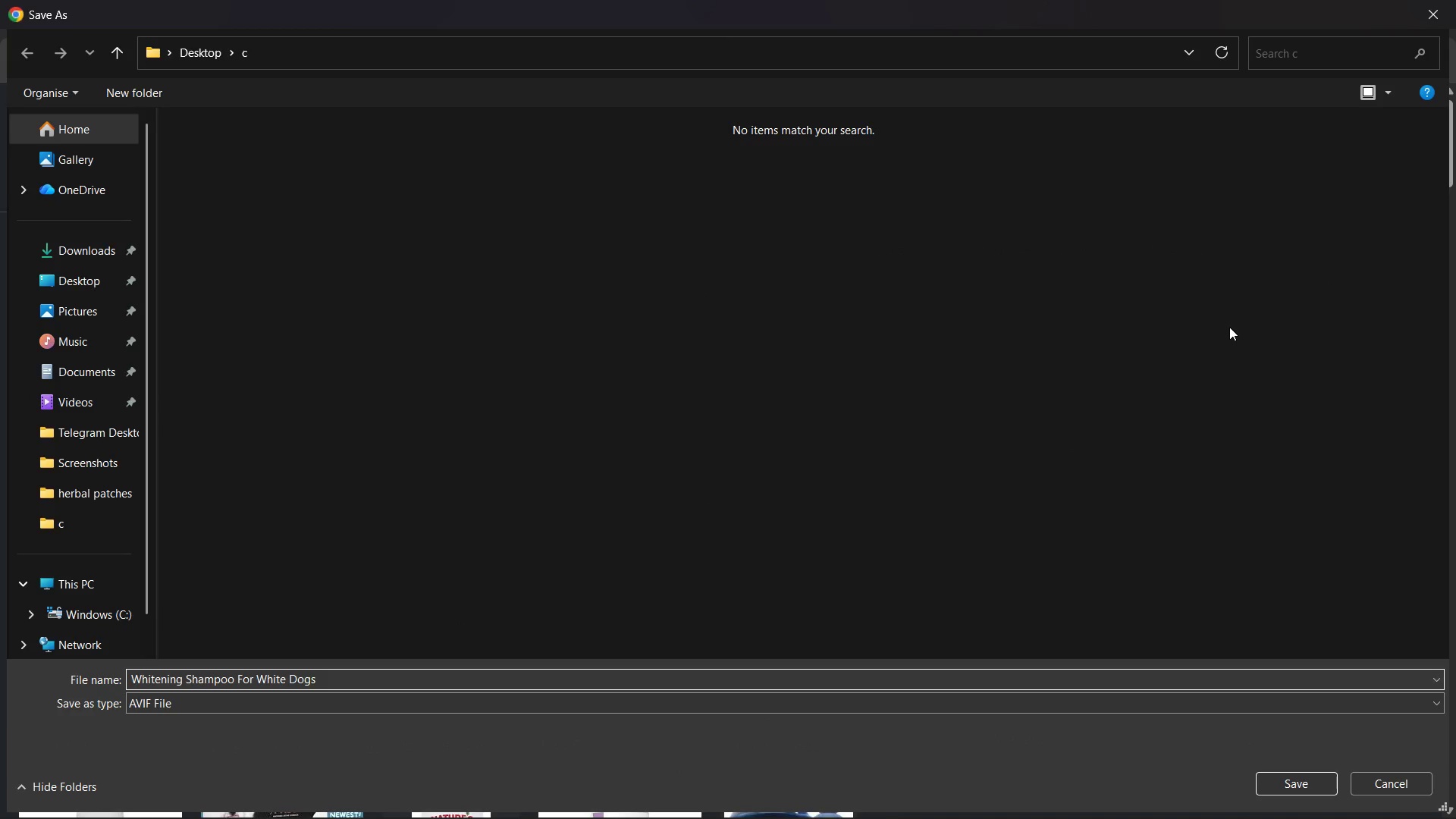 
key(Enter)
 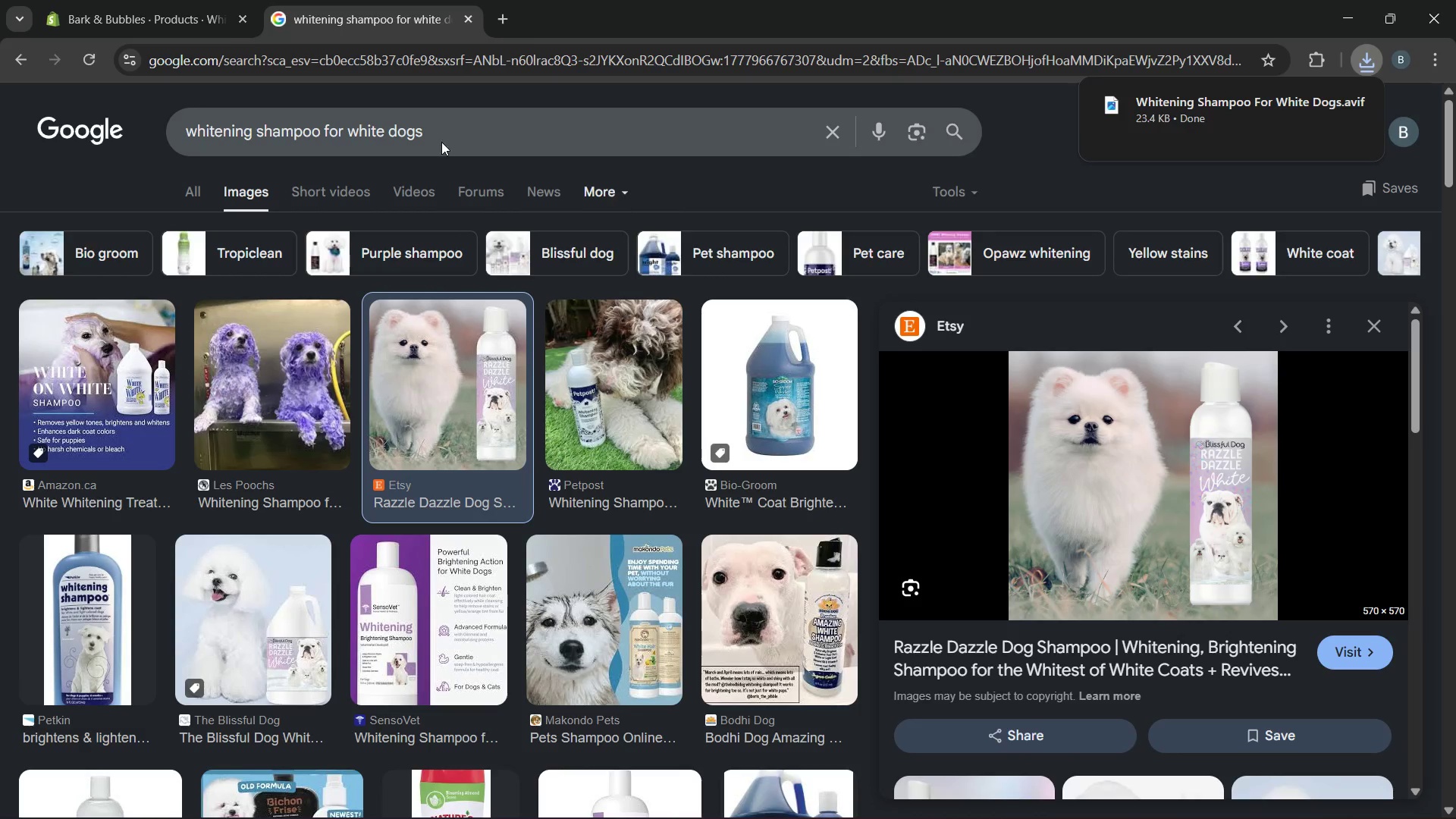 
left_click([124, 0])
 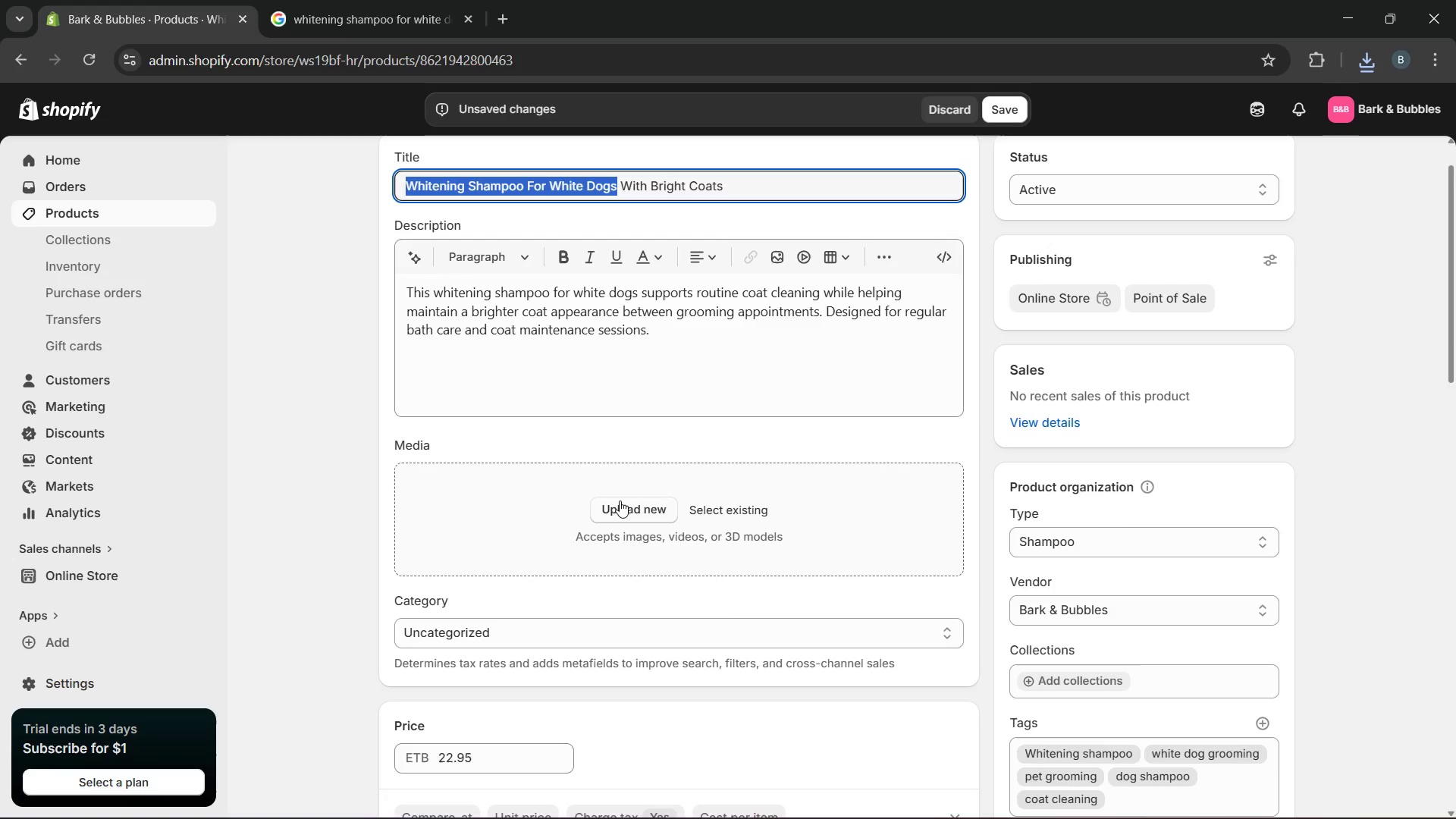 
left_click([630, 520])
 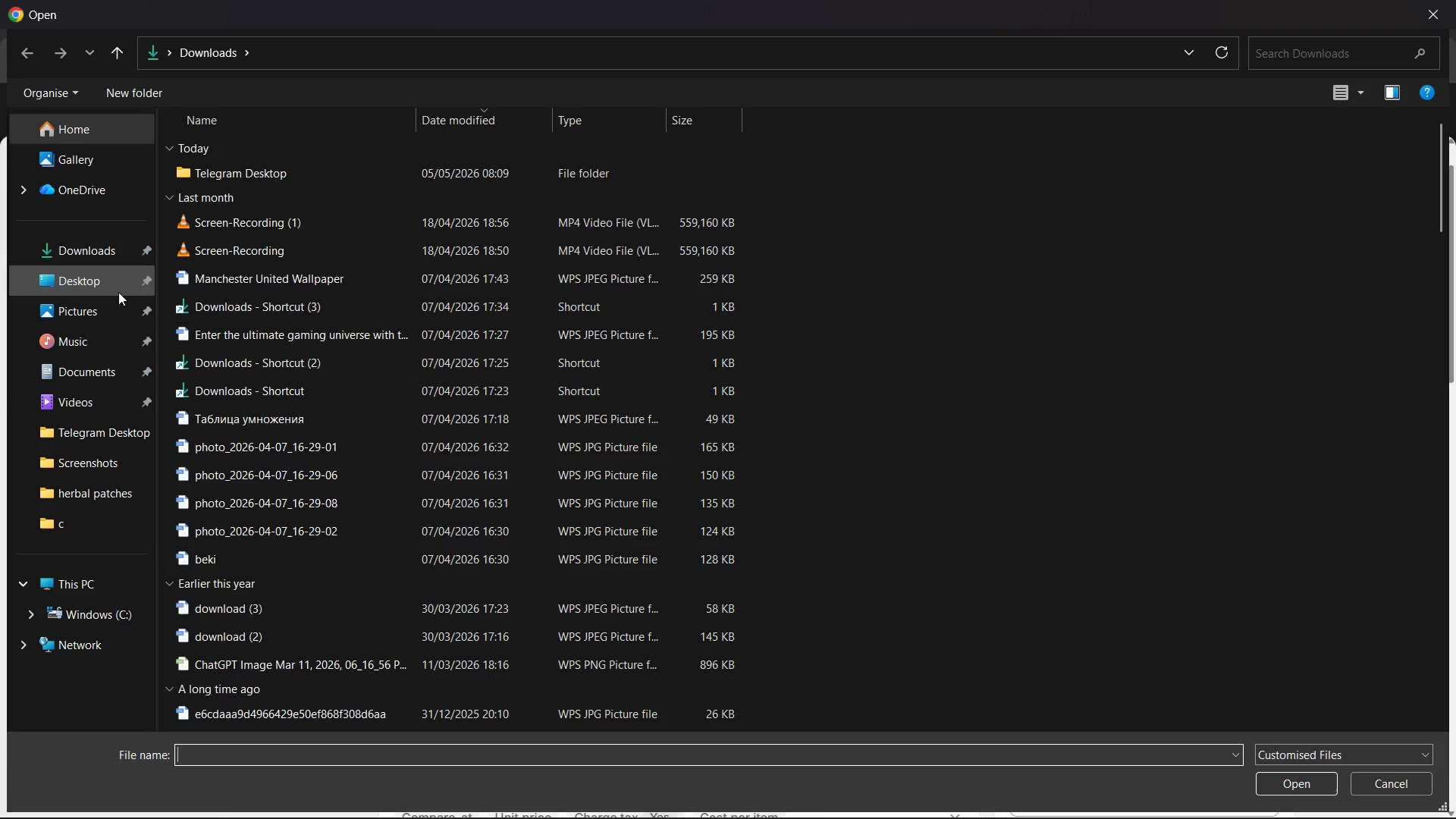 
left_click([113, 302])
 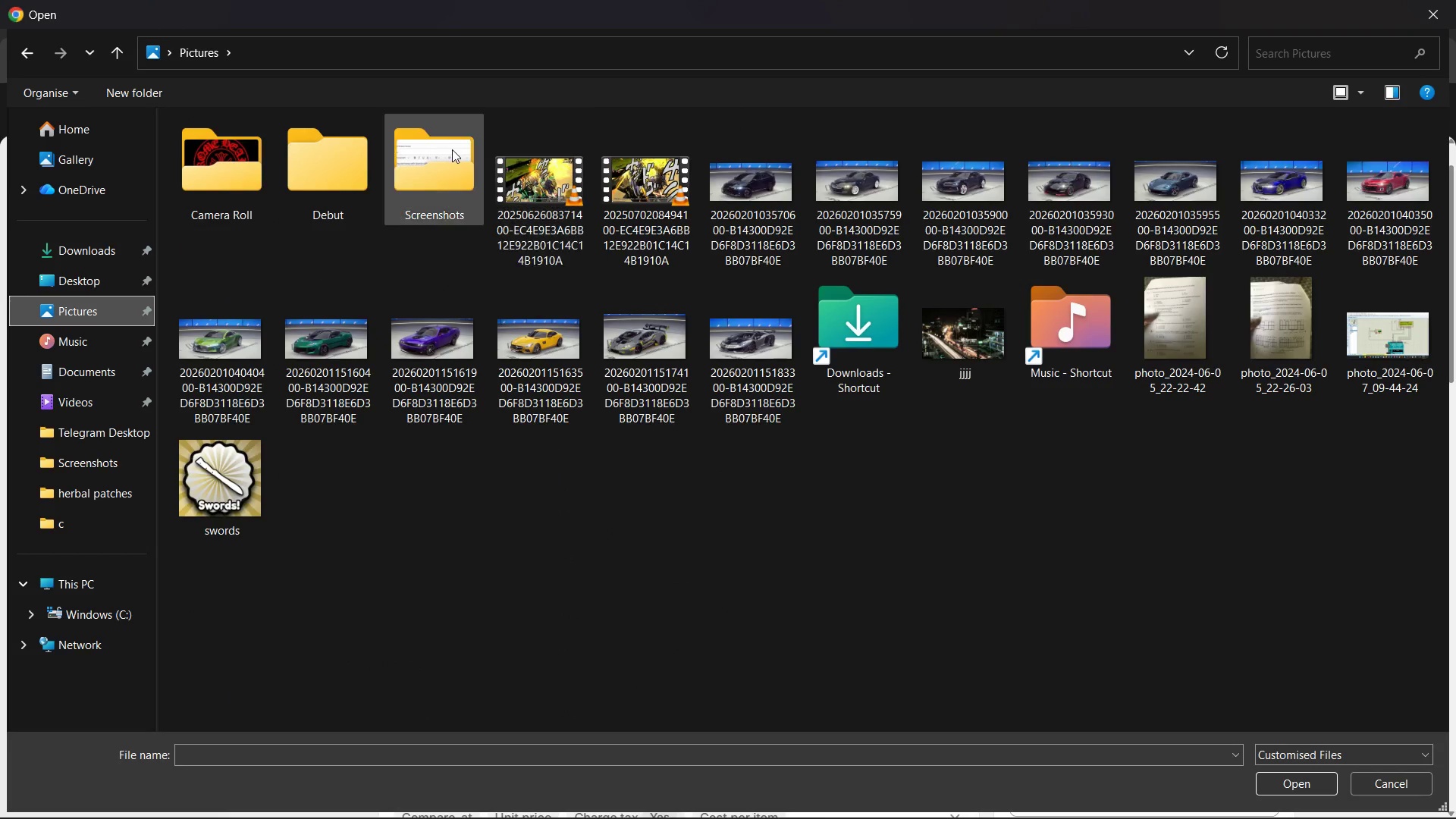 
left_click([442, 149])
 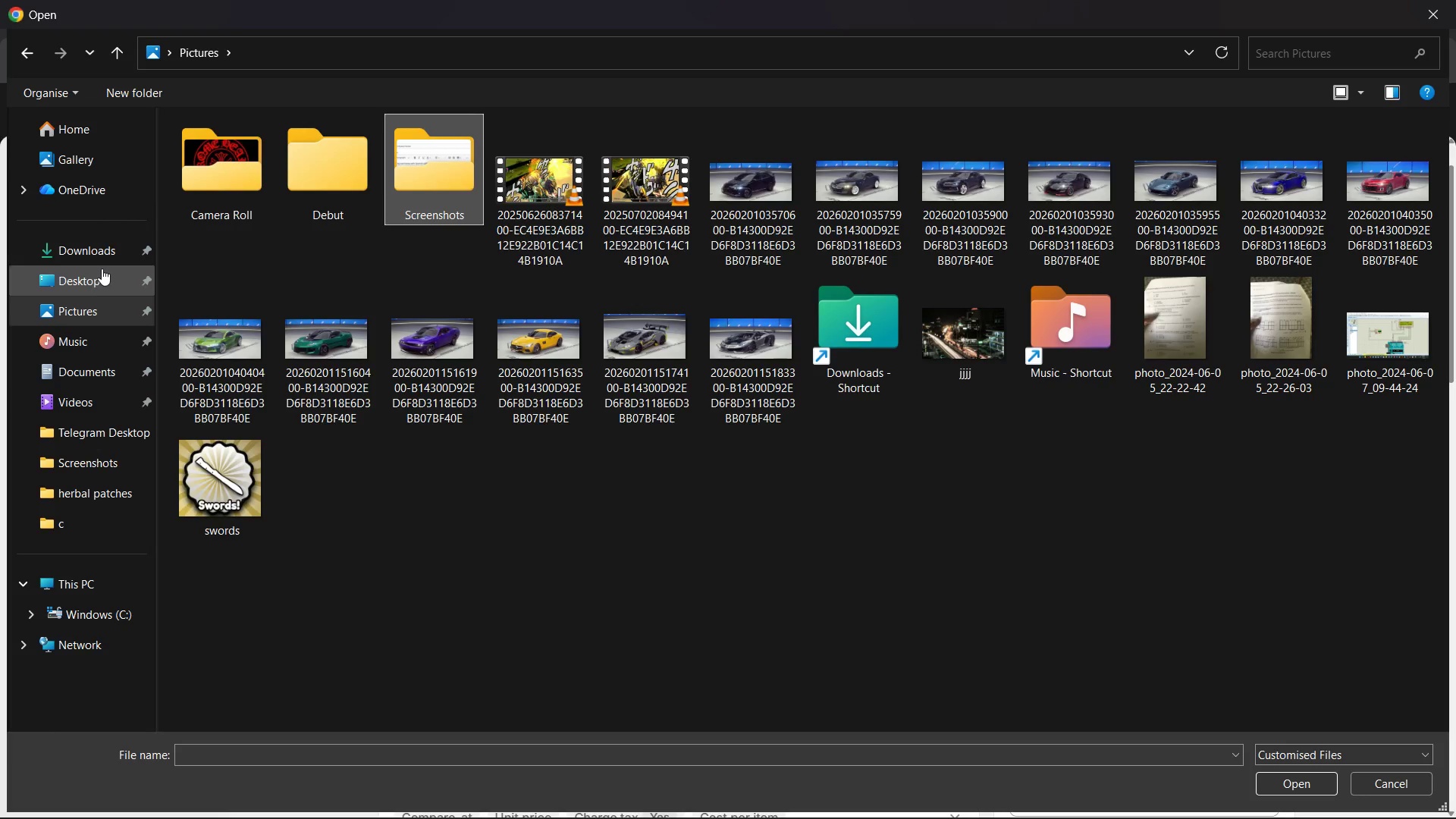 
left_click([102, 275])
 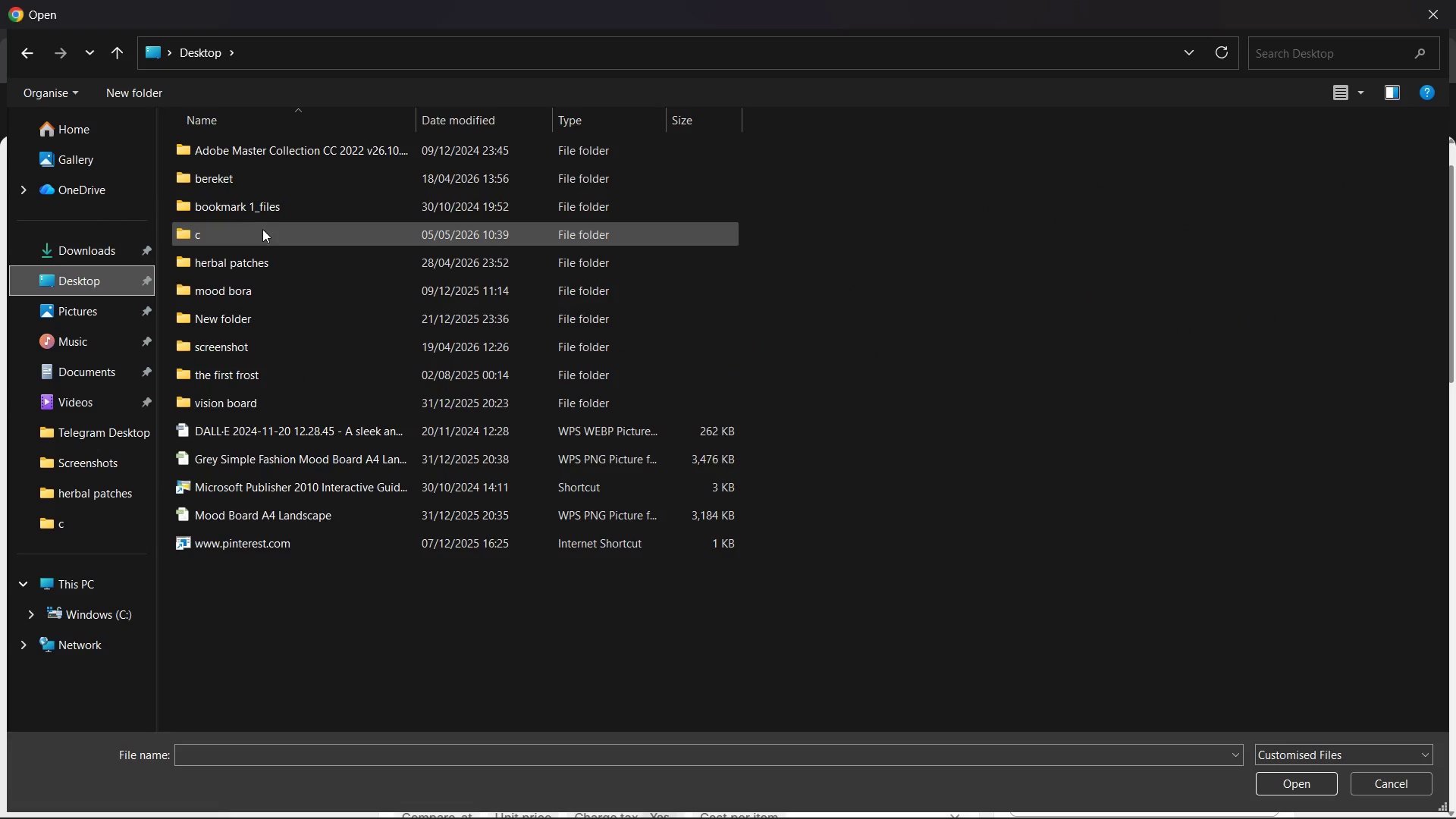 
double_click([262, 229])
 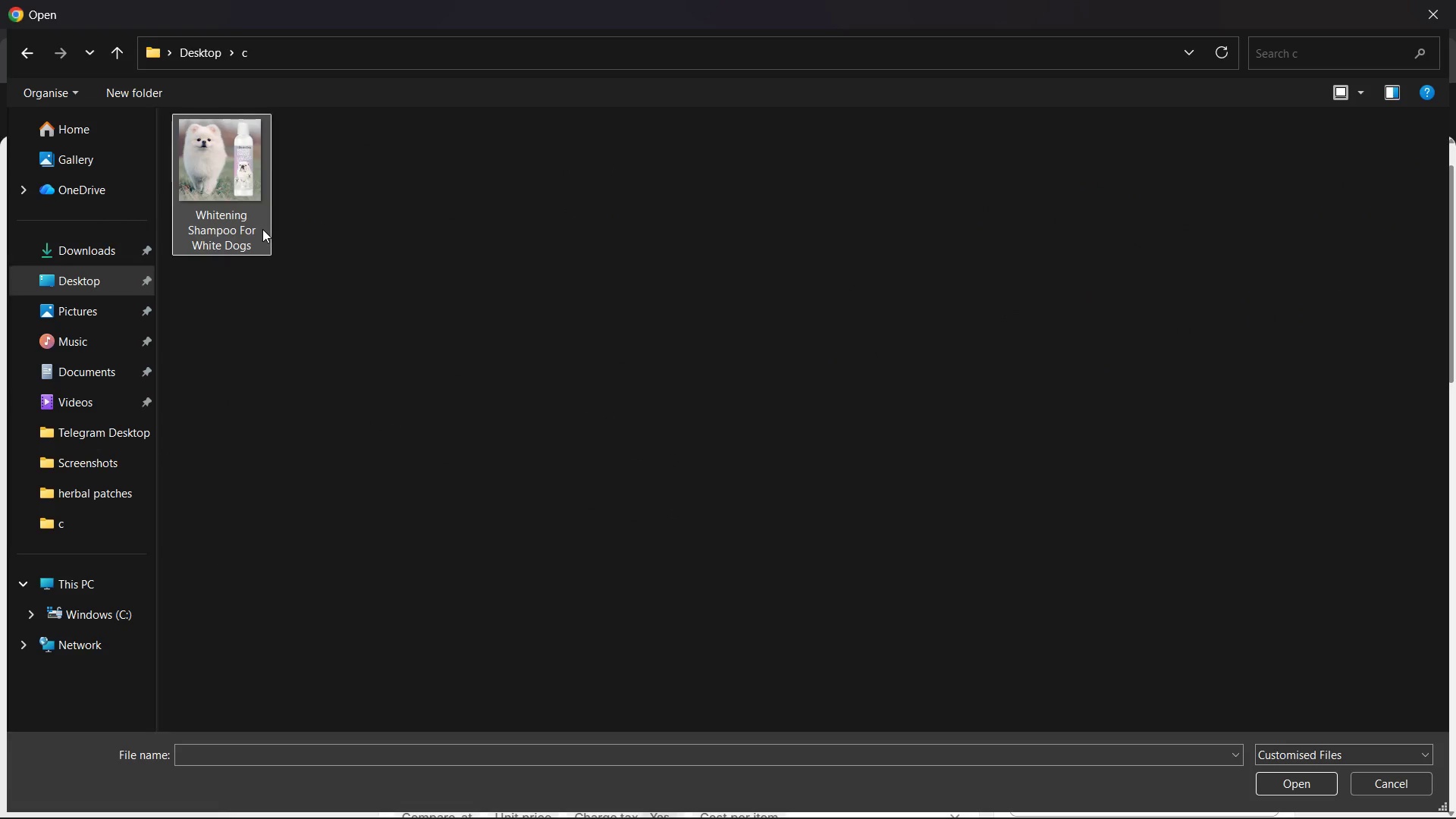 
double_click([262, 229])
 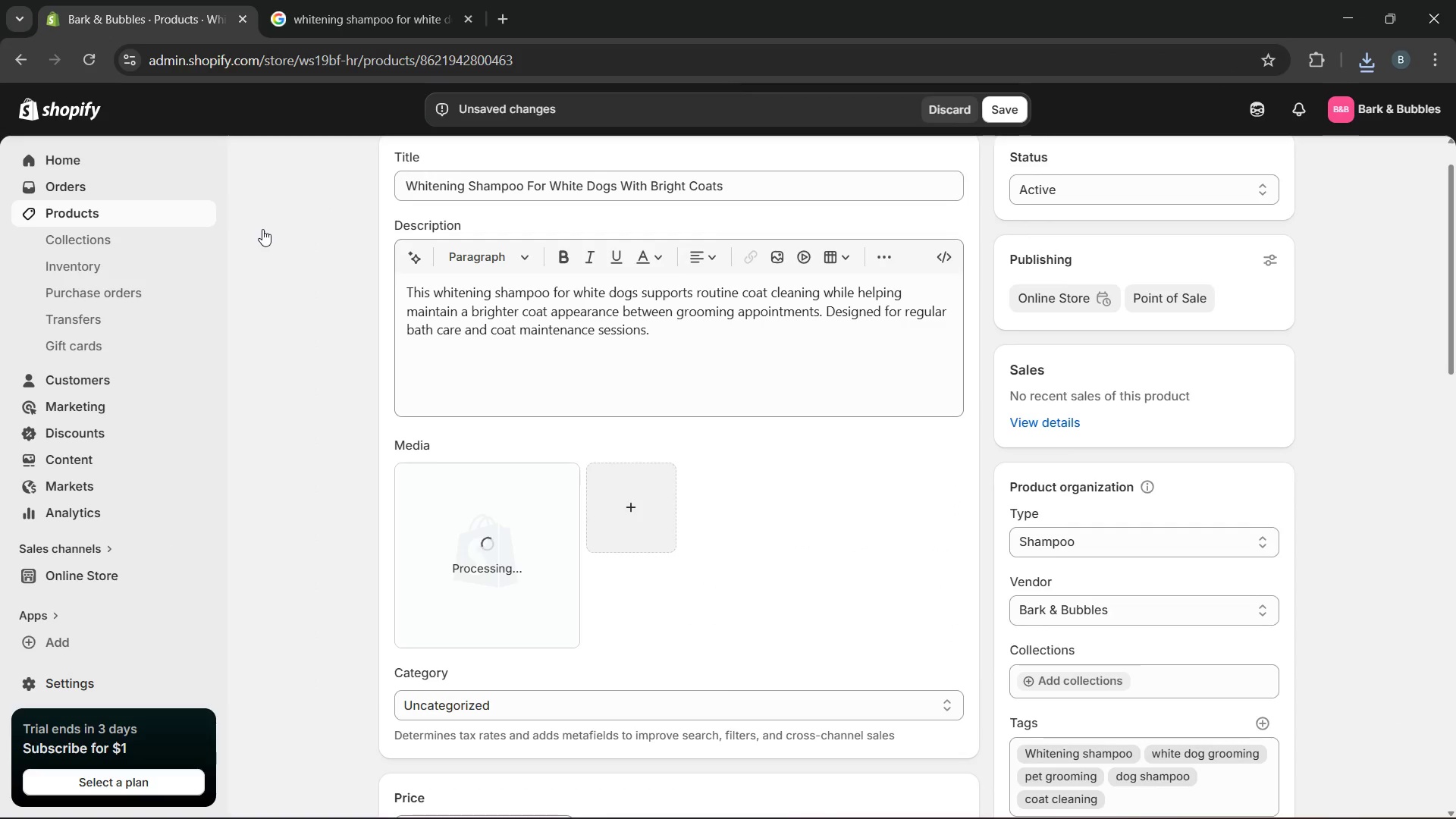 
wait(9.12)
 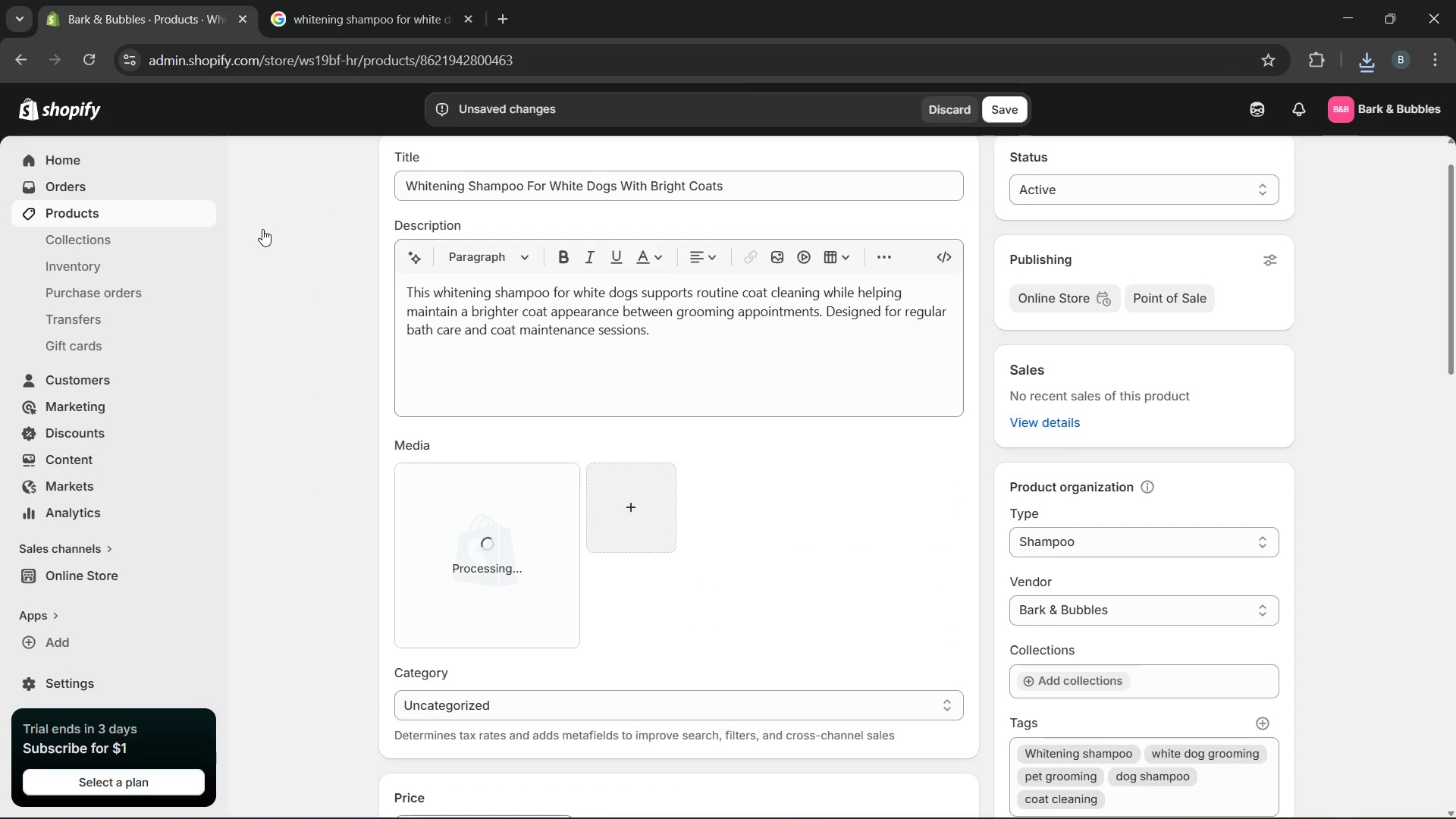 
left_click([516, 515])
 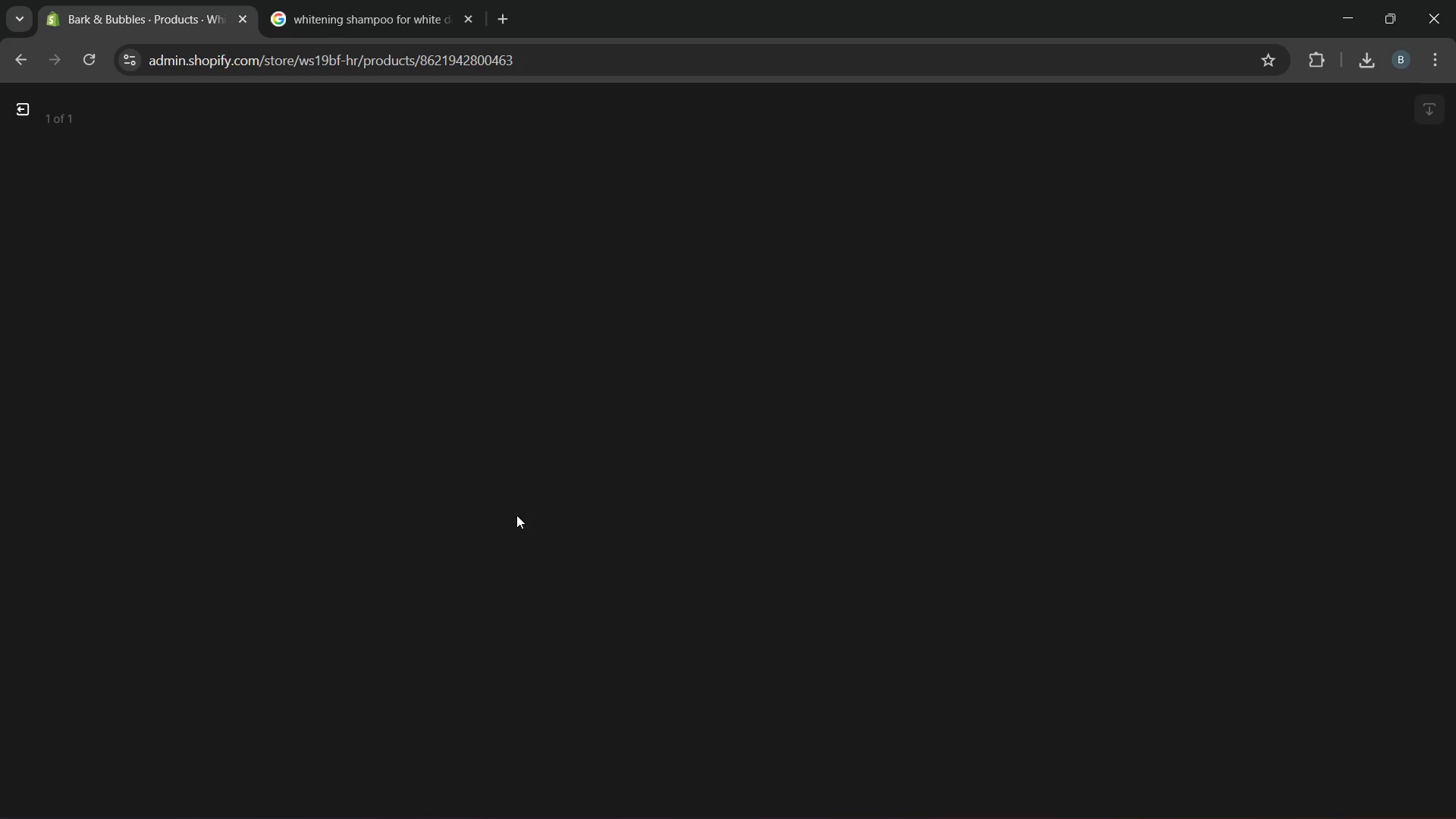 
wait(41.91)
 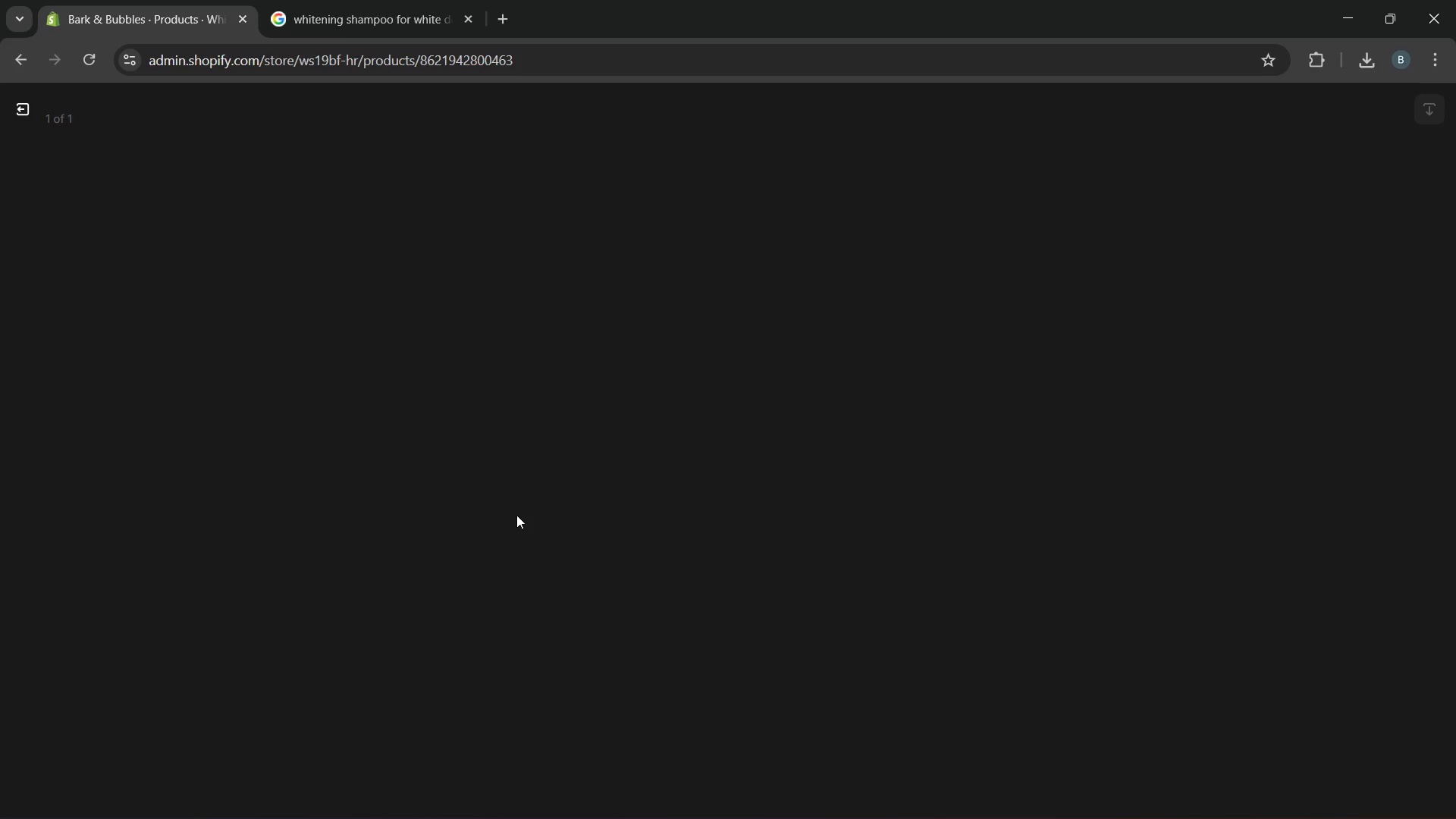 
left_click([21, 106])
 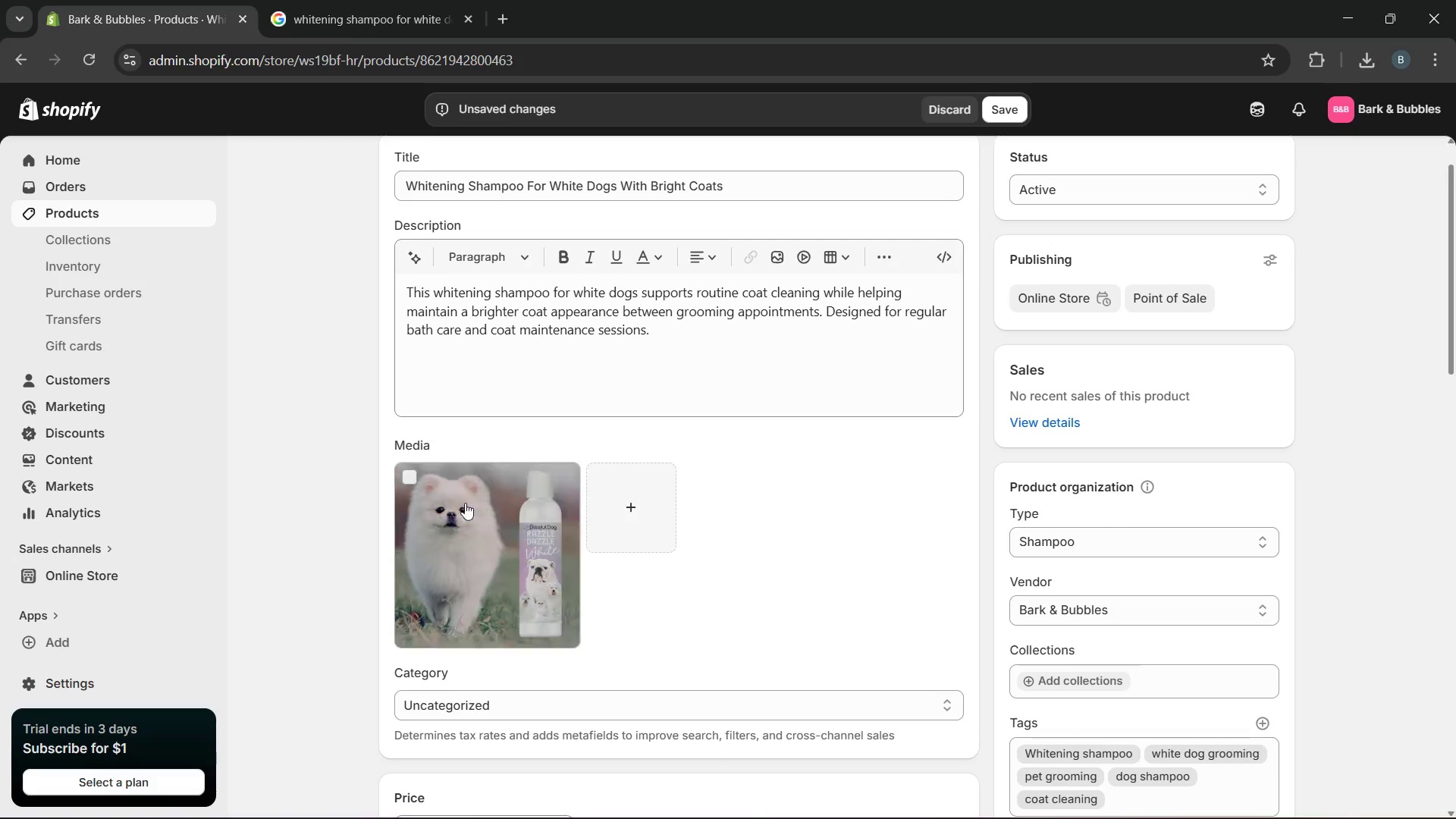 
left_click([482, 541])
 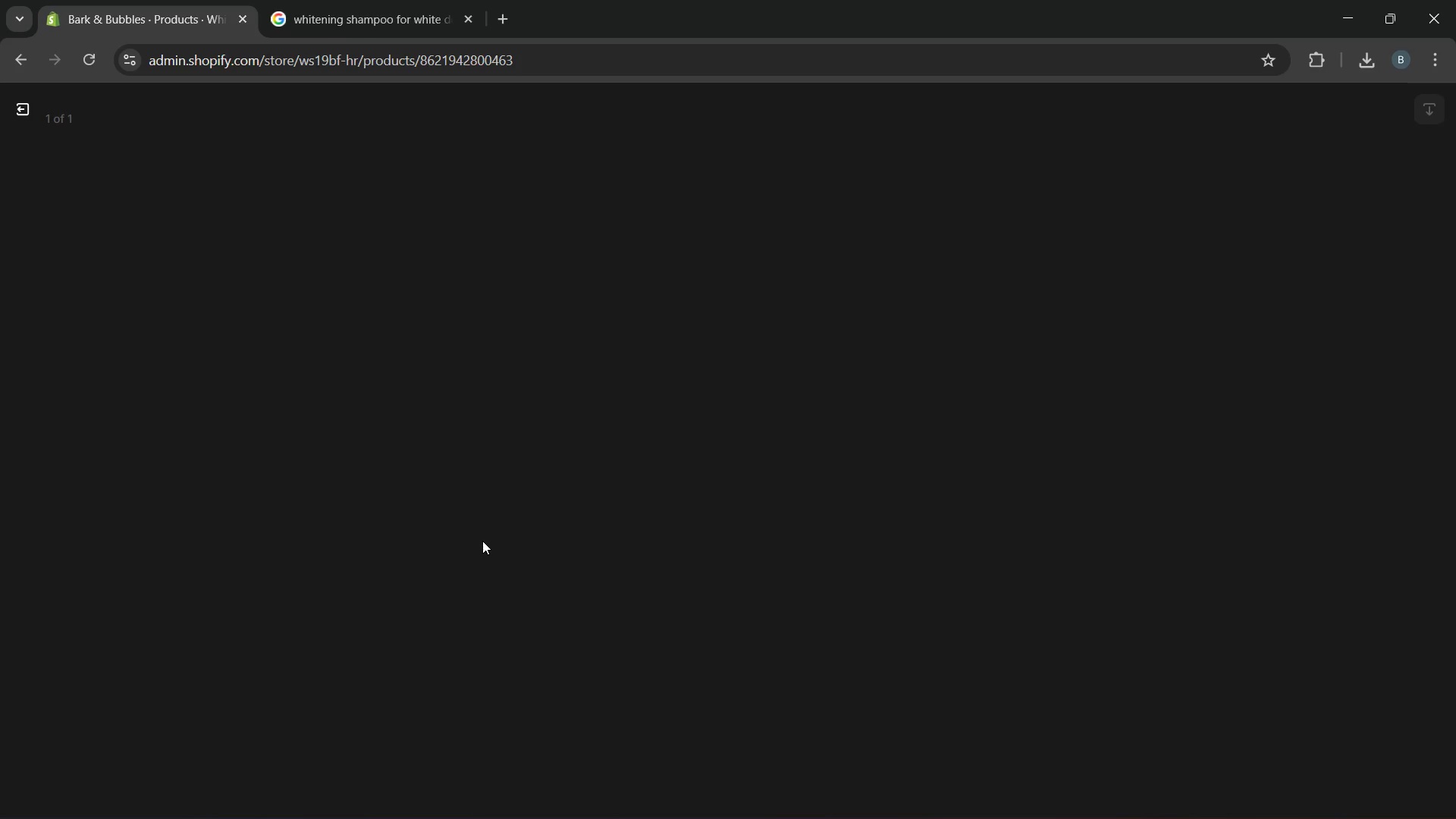 
wait(8.03)
 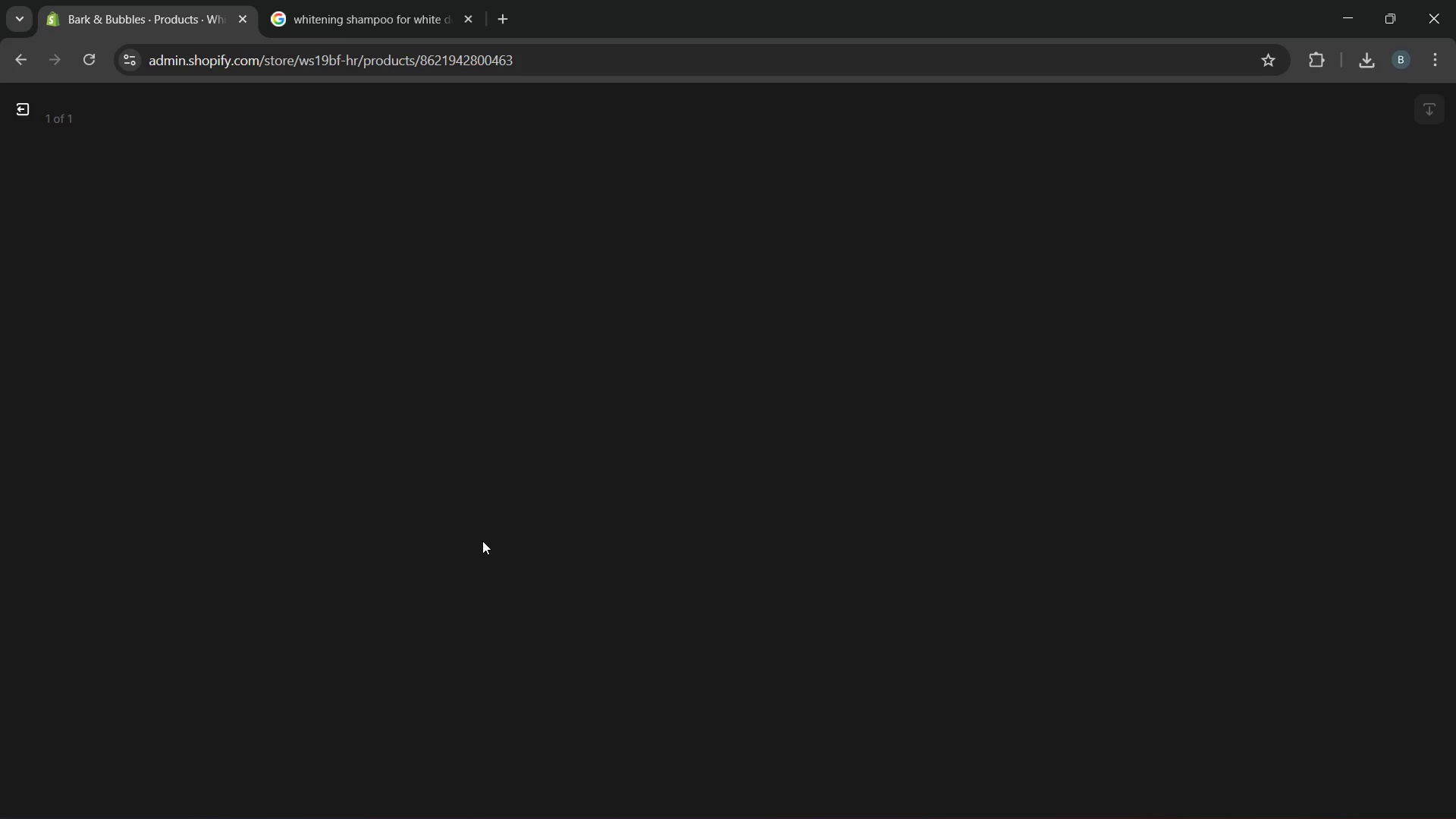 
left_click([1174, 325])
 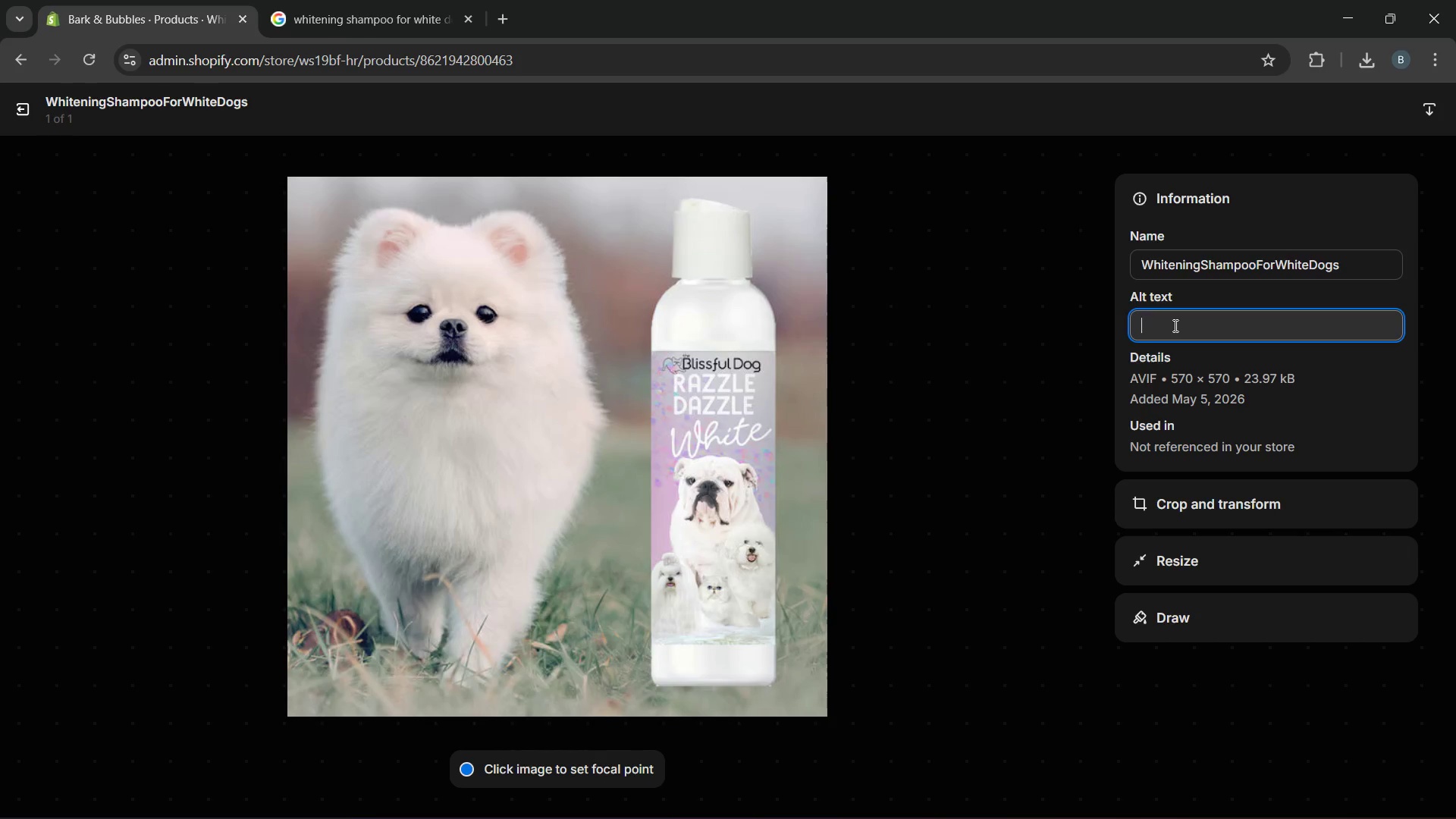 
wait(21.25)
 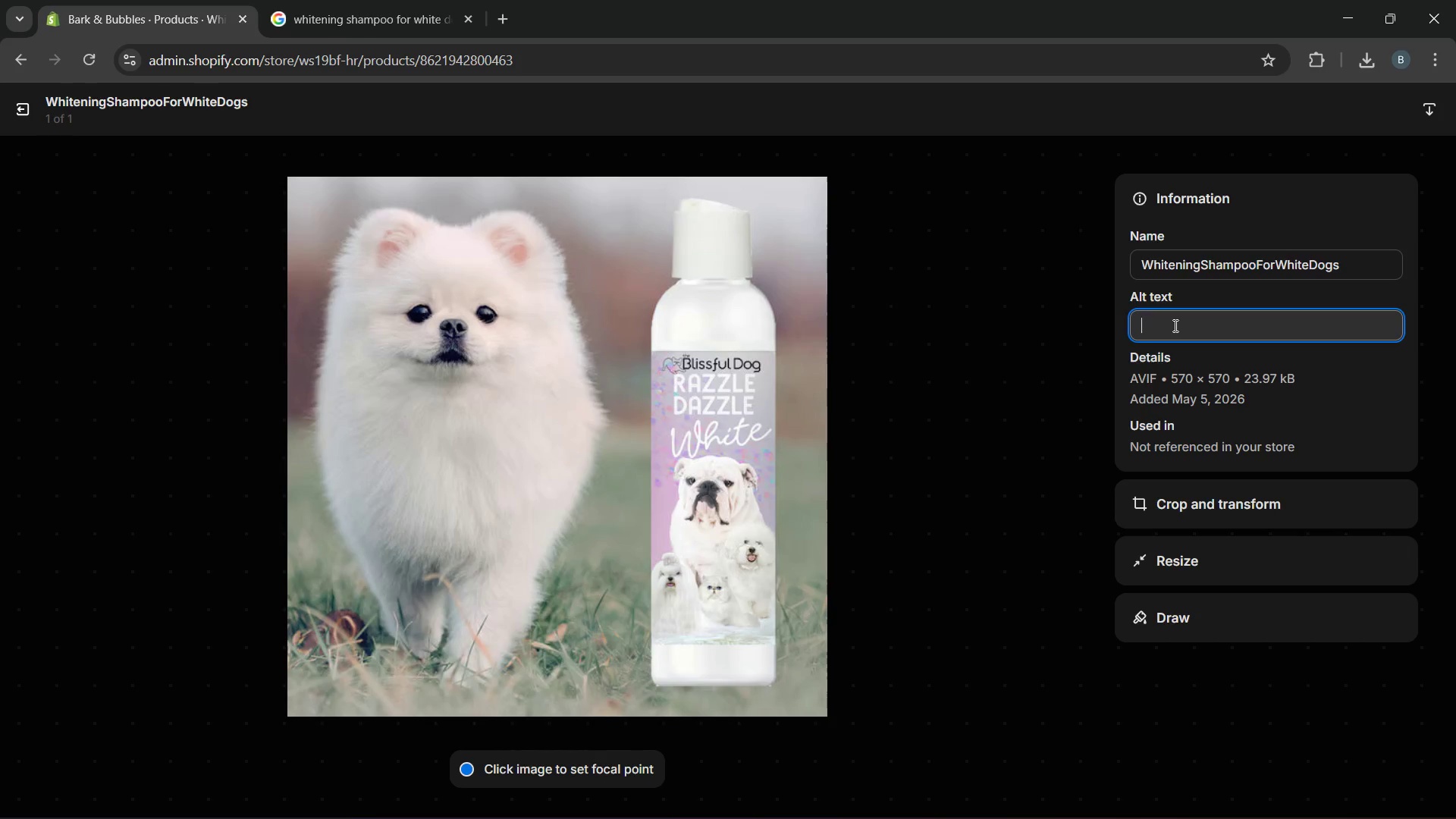 
type(Whitening shampoo )
 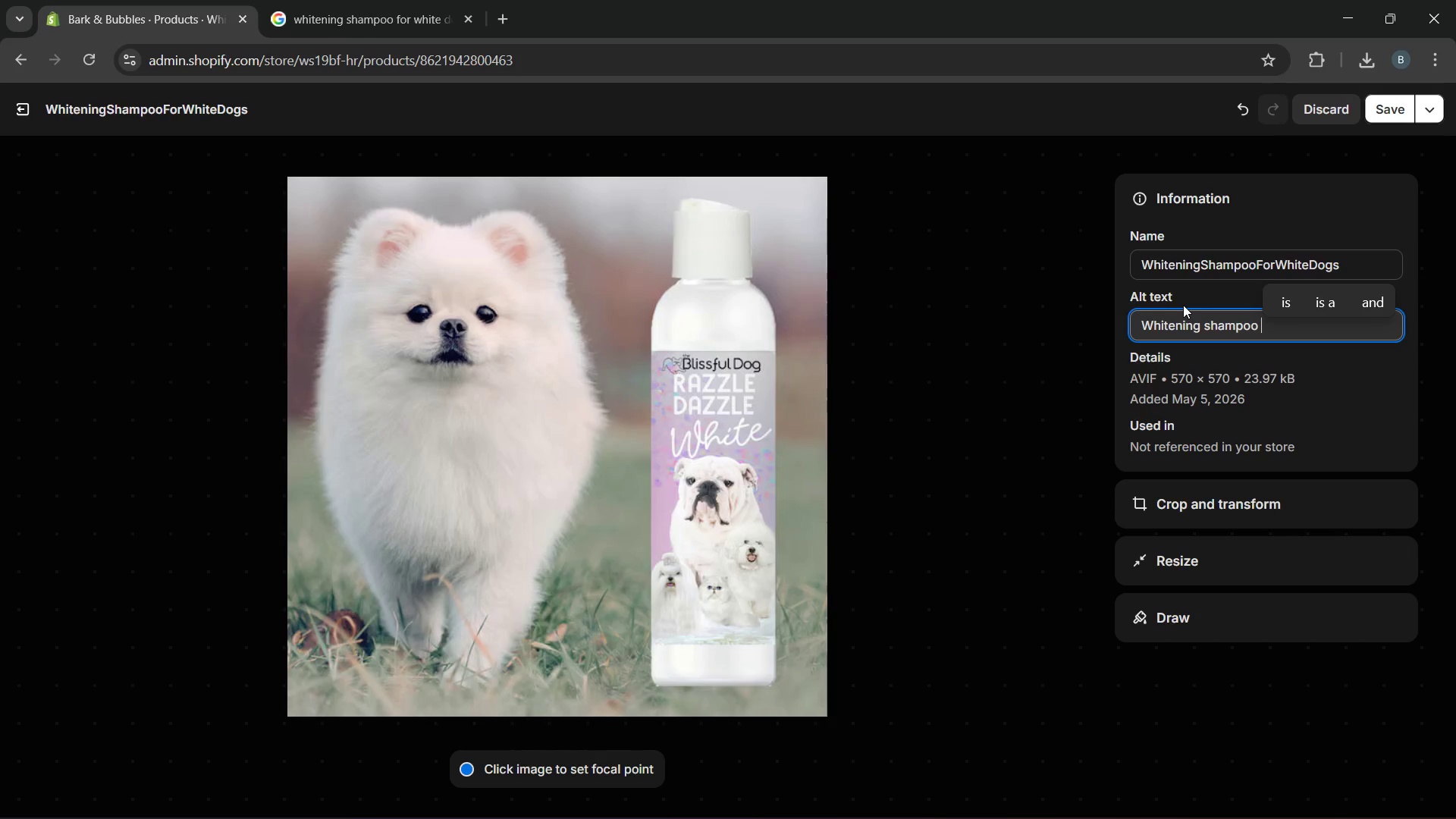 
type(for white dogs enchancing )
 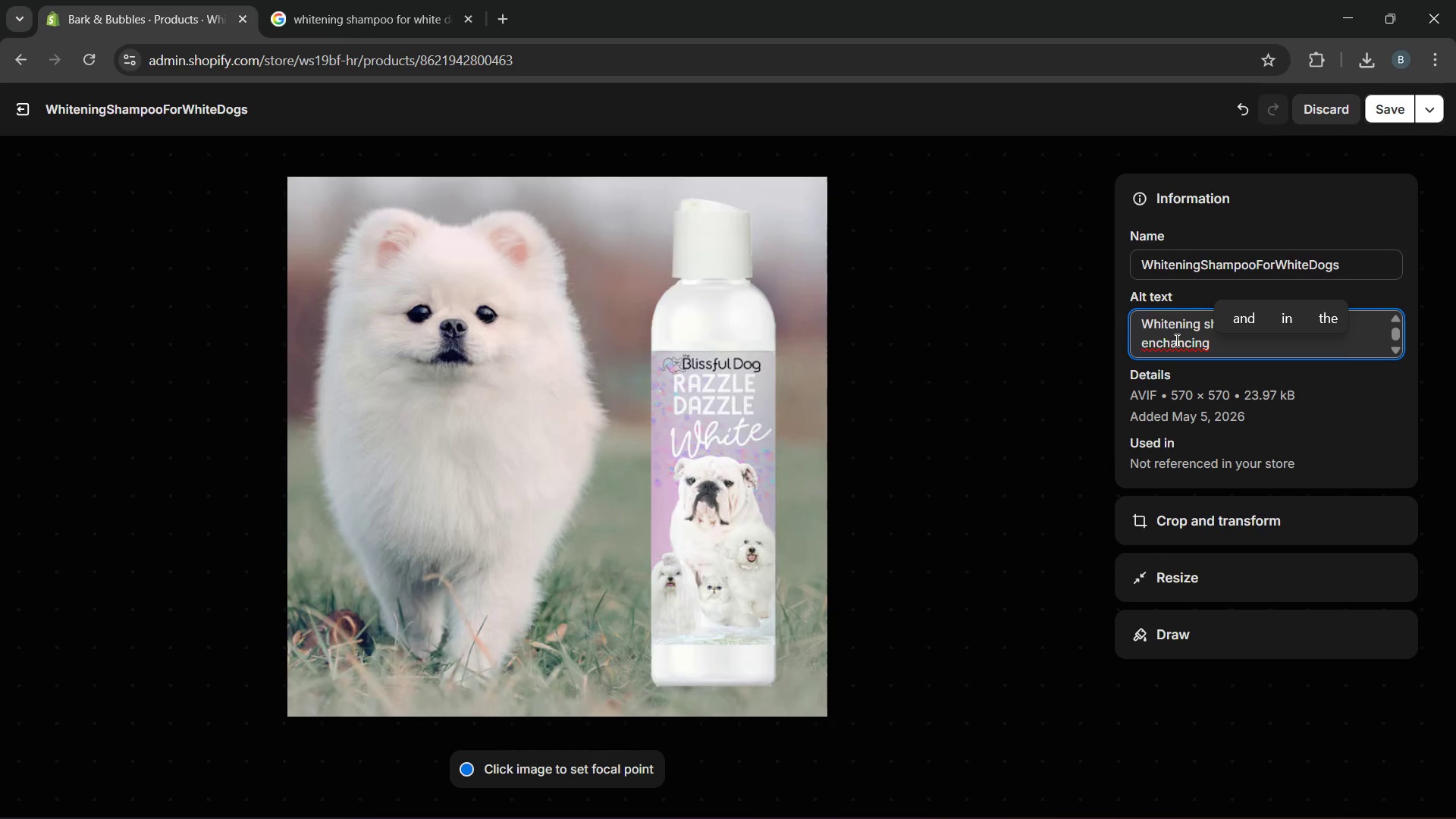 
double_click([1175, 340])
 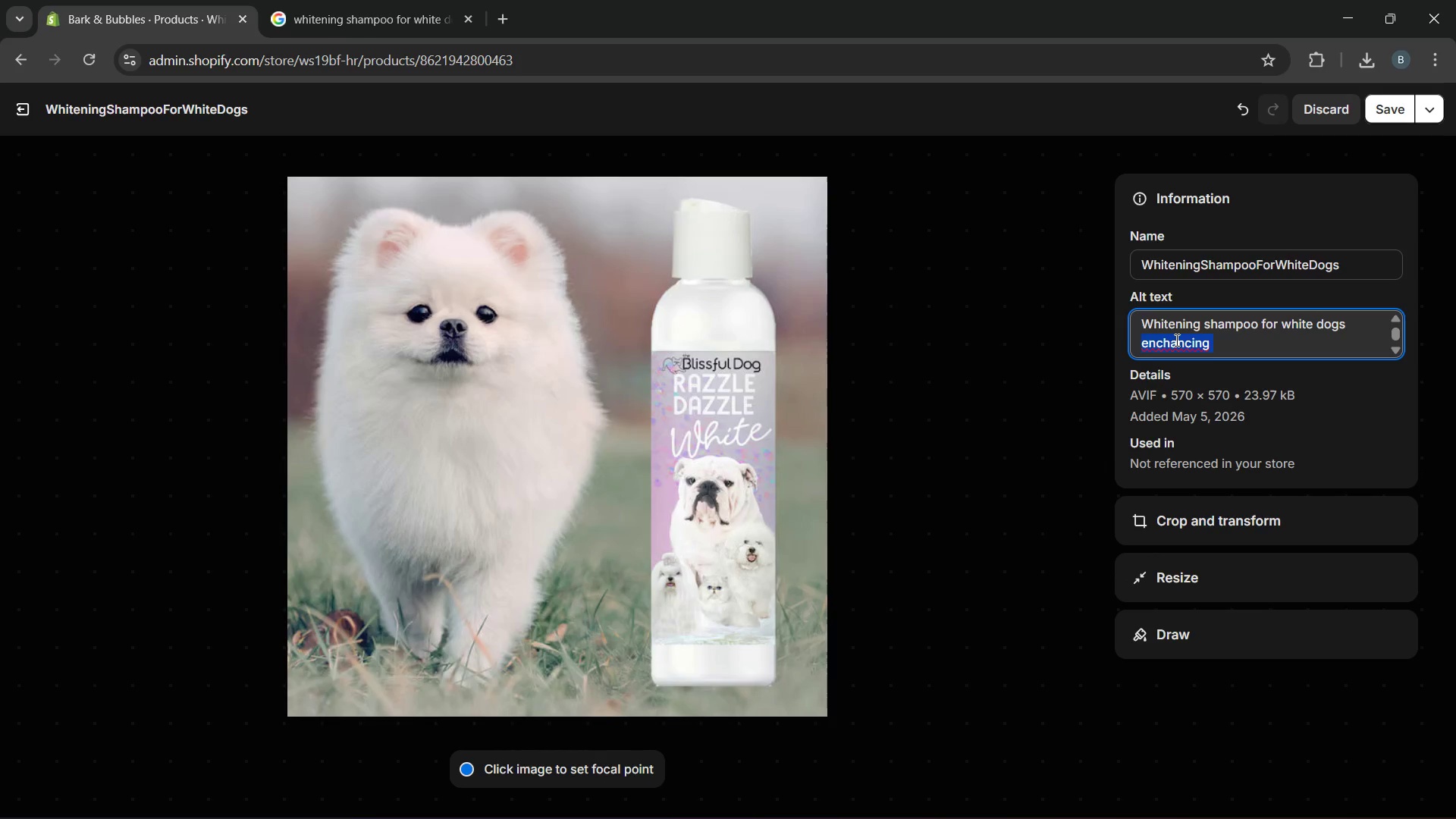 
type(enhancing bright and clean coat appera)
 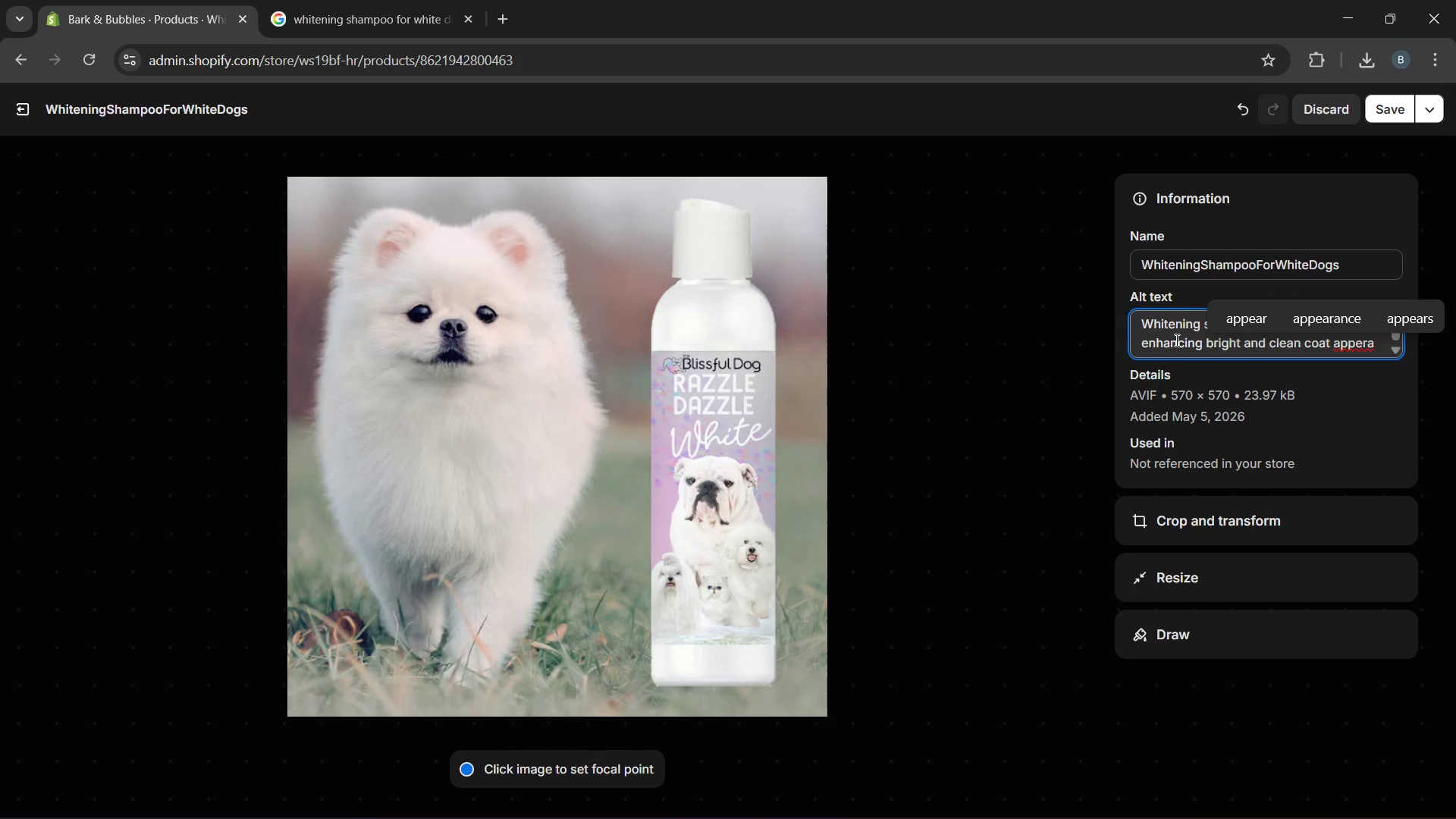 
wait(5.78)
 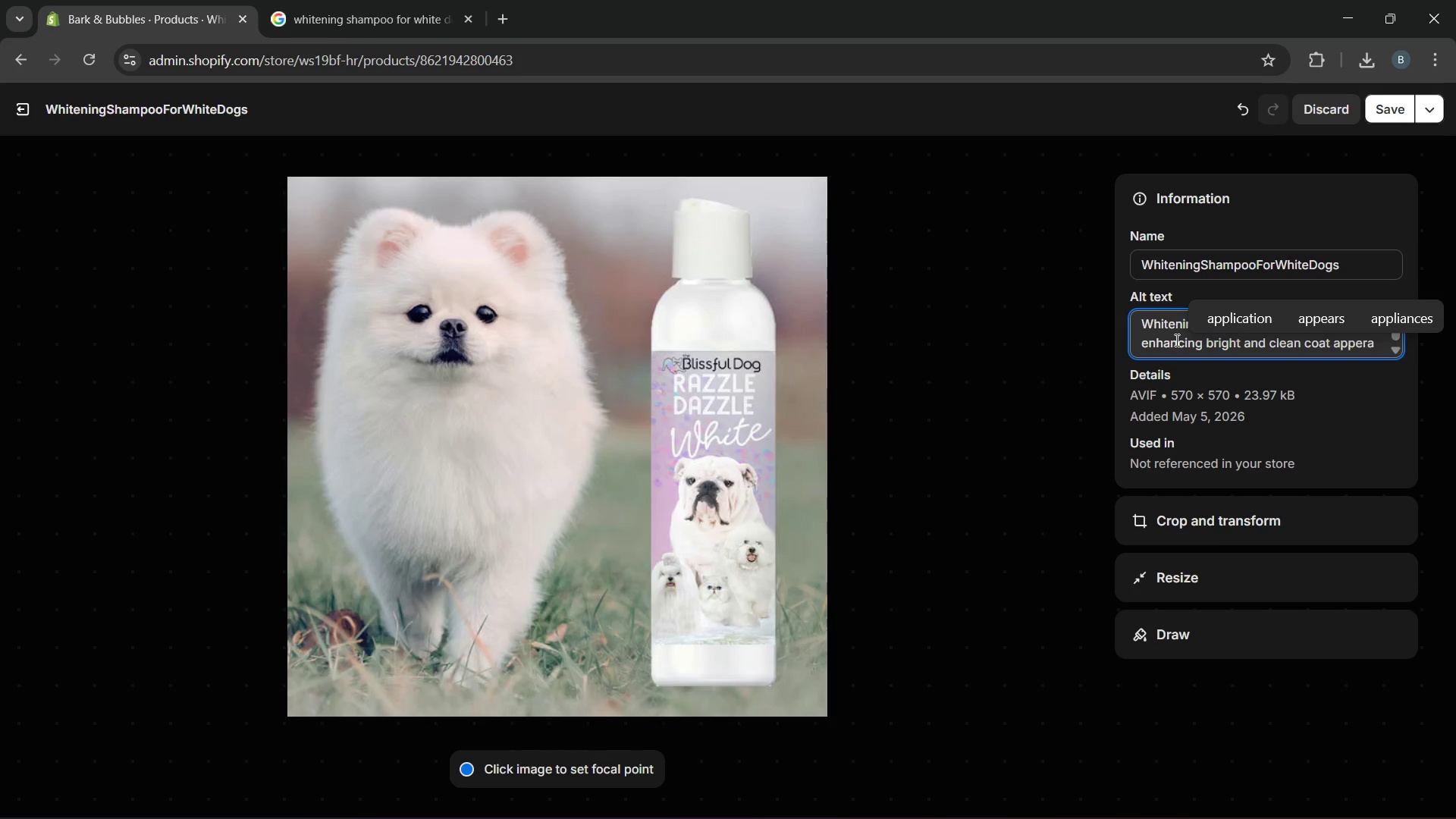 
key(Backspace)
key(Backspace)
type(arance )
 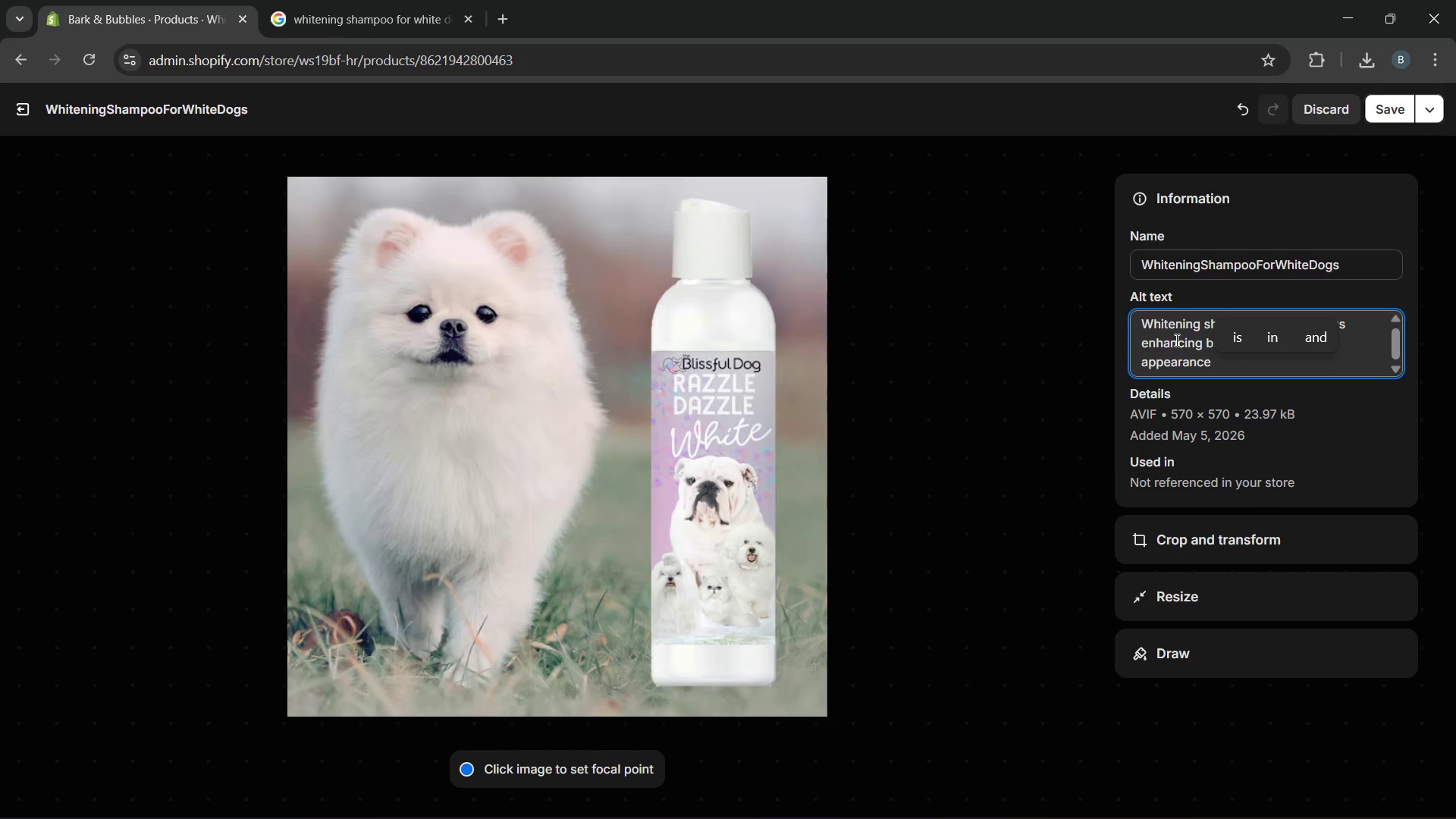 
wait(7.8)
 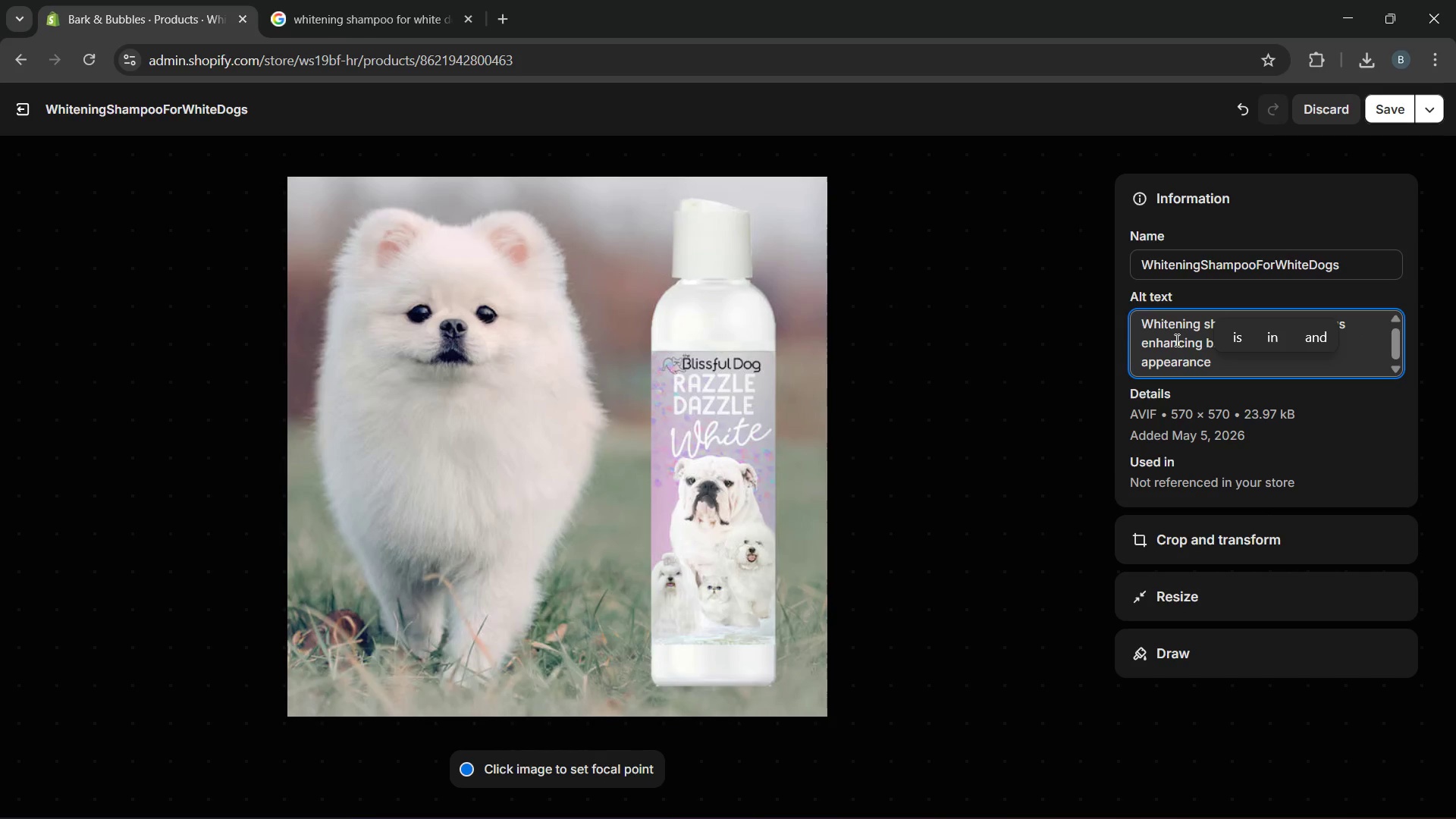 
type(and )
 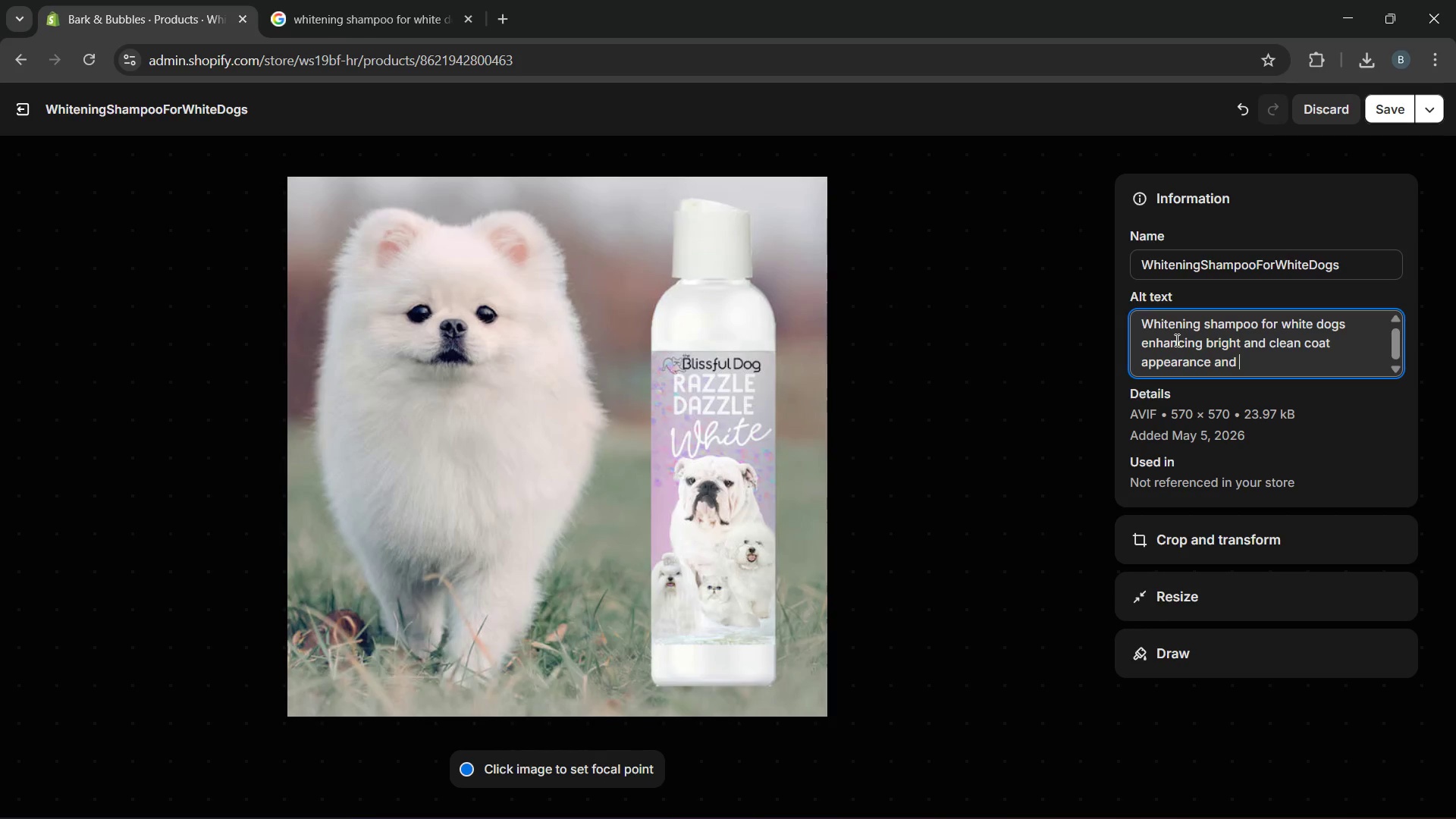 
key(Backspace)
 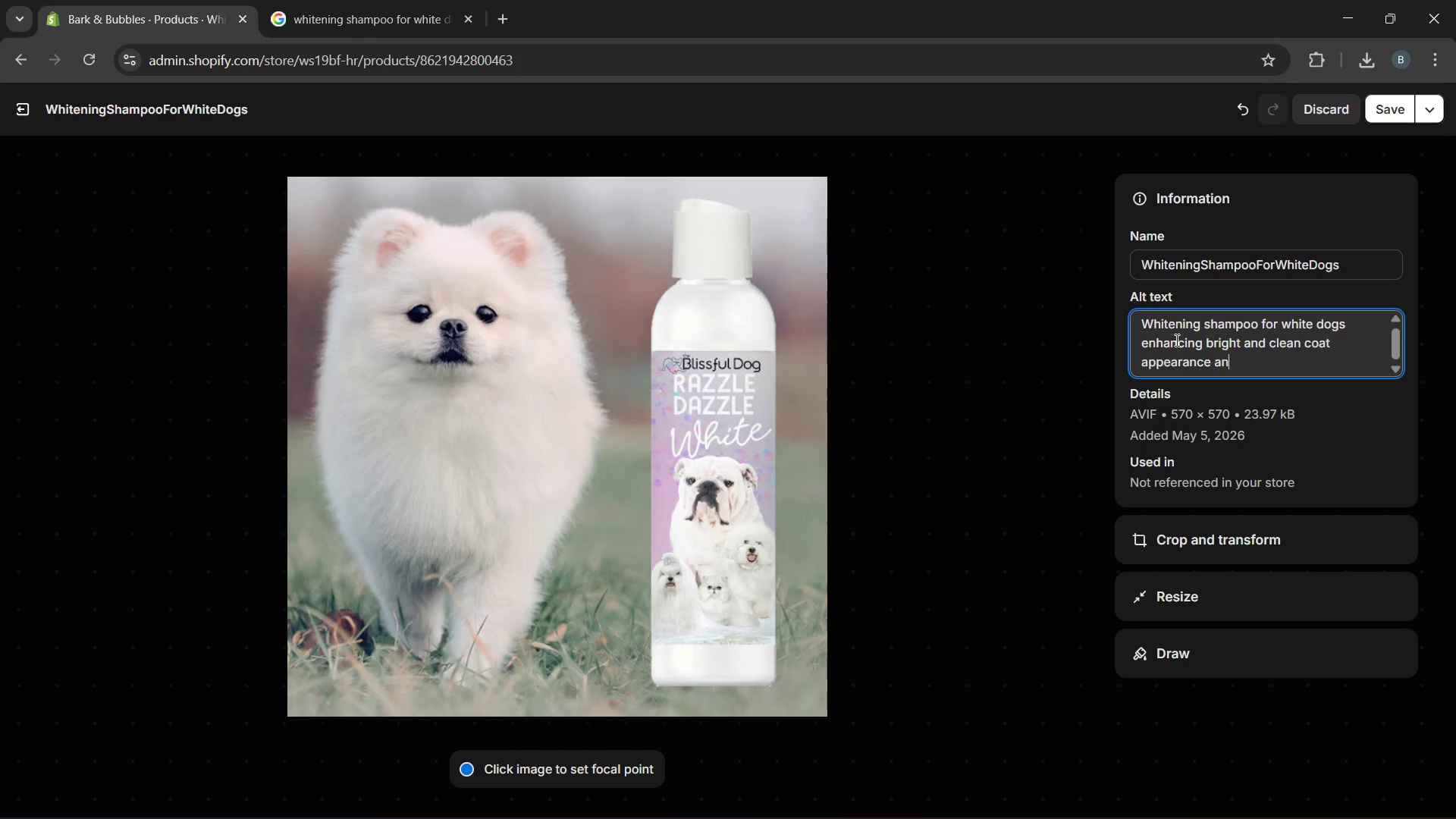 
key(Backspace)
 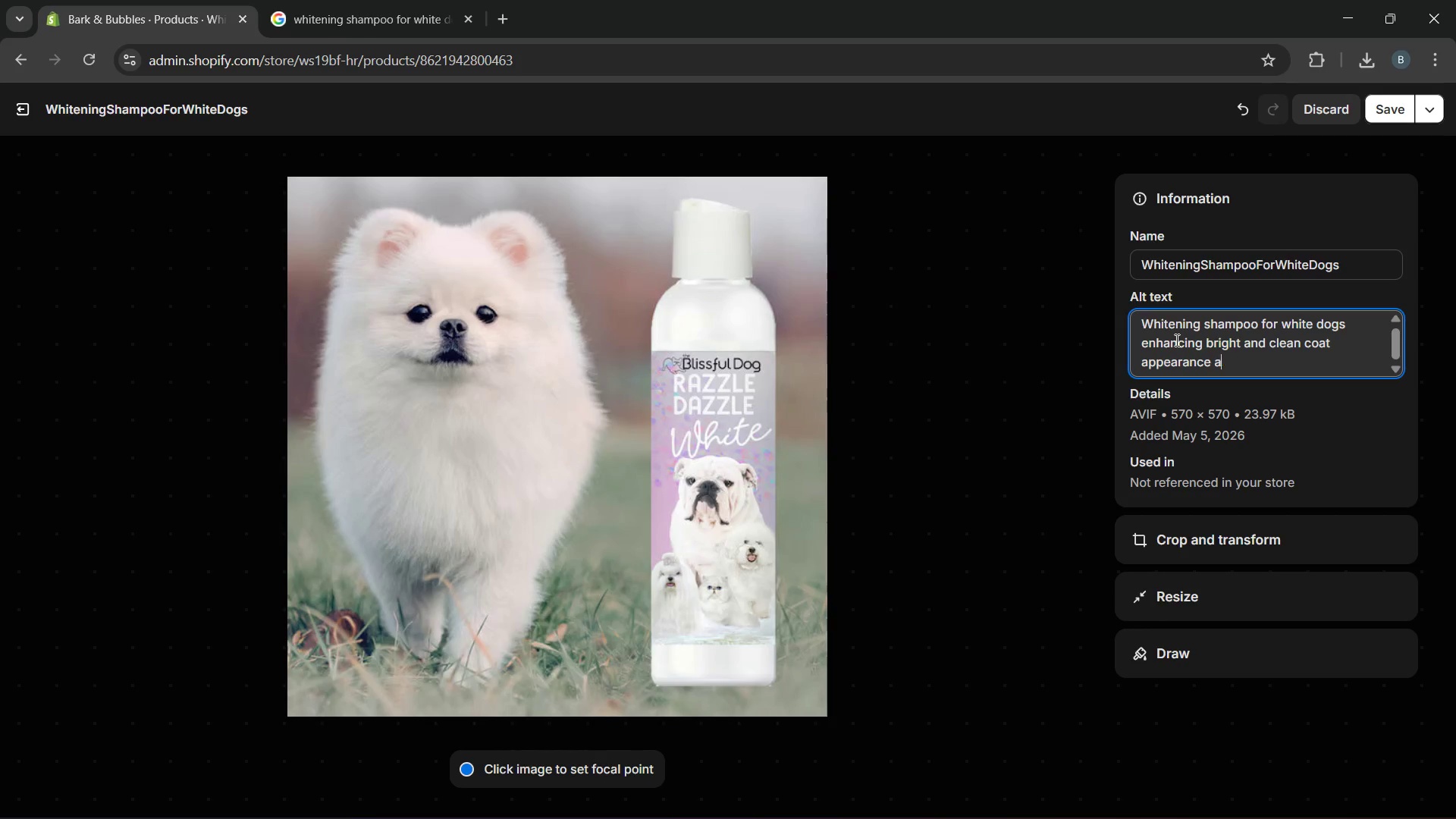 
key(Backspace)
 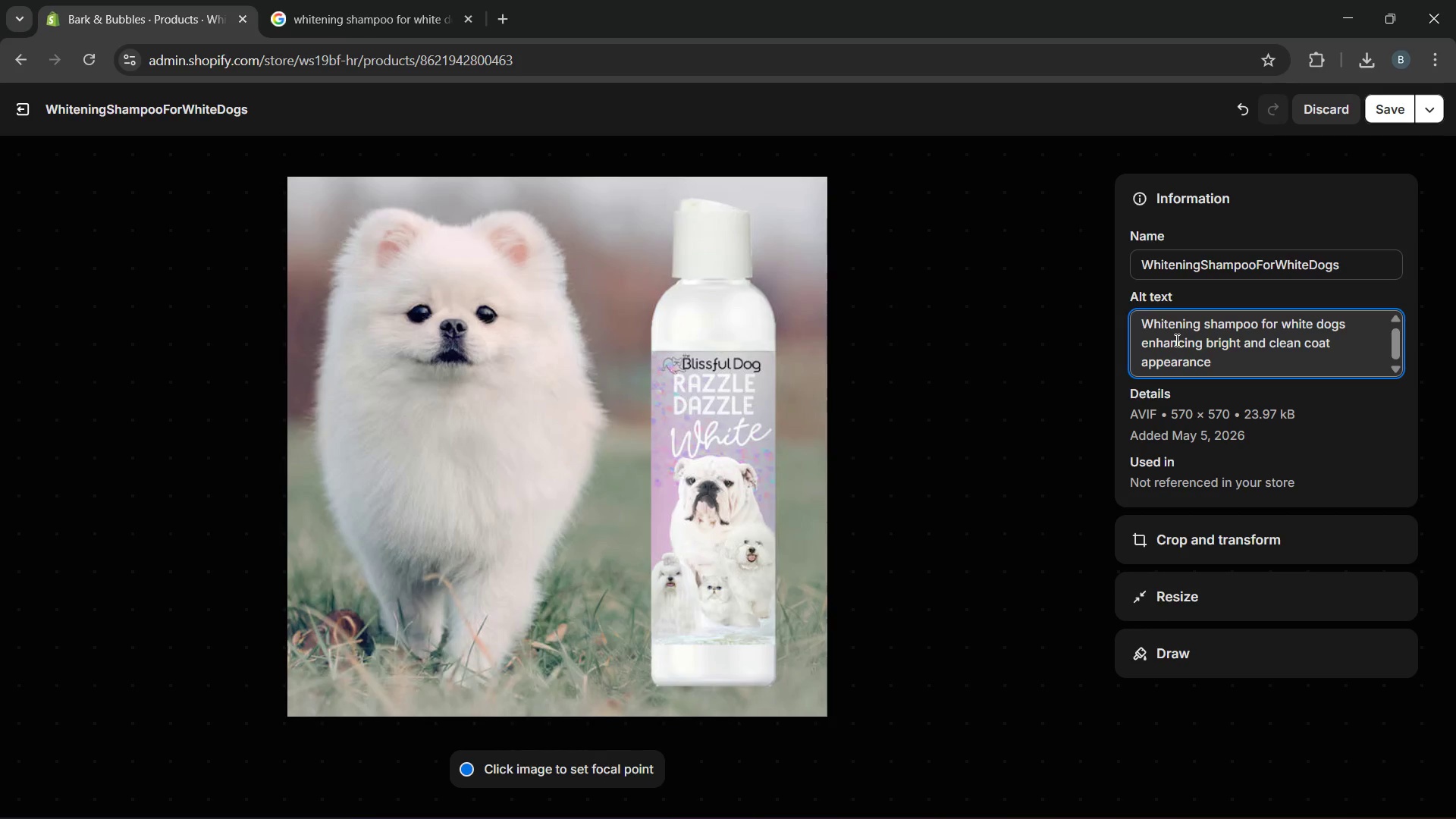 
key(Backspace)
 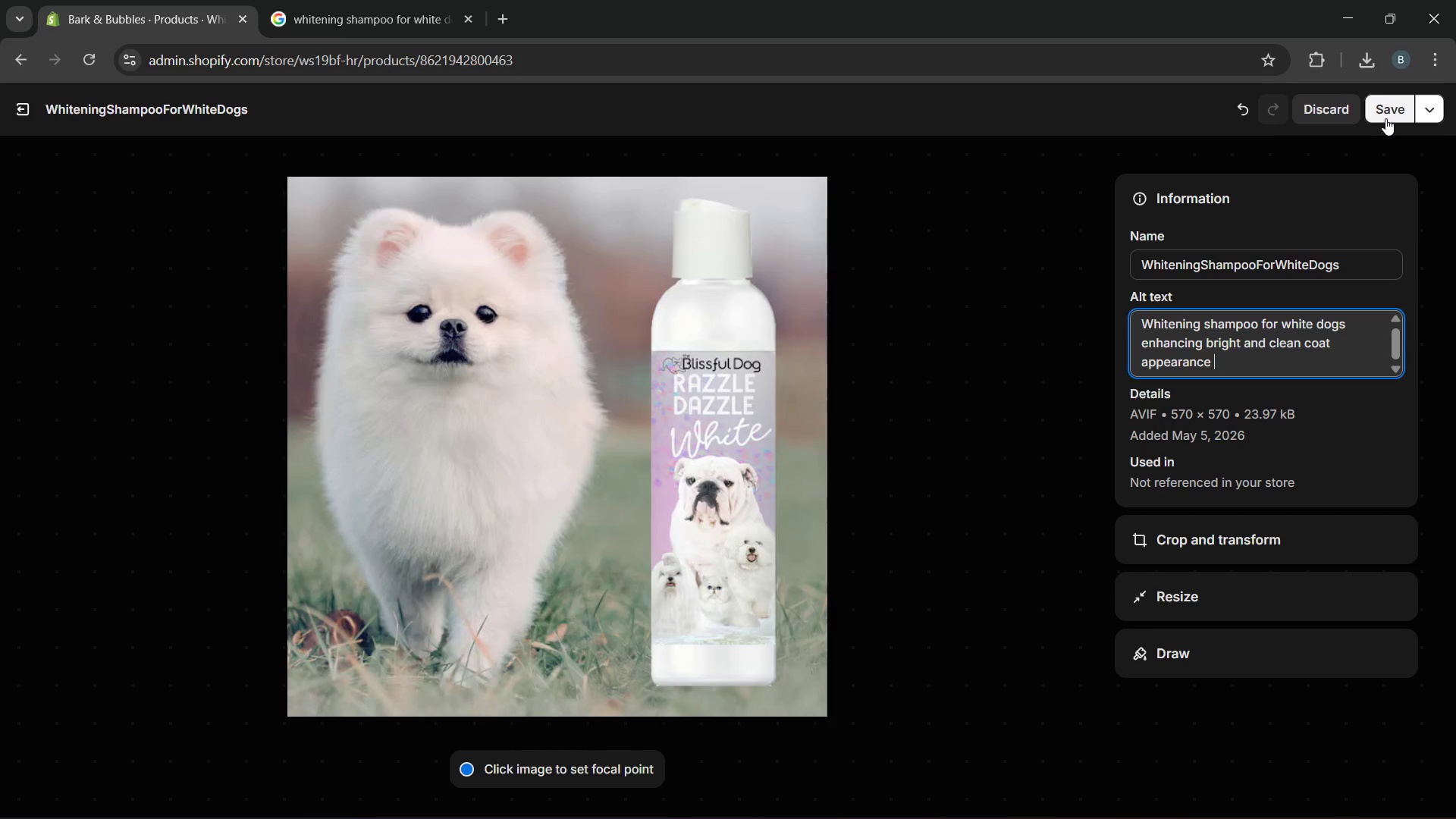 
left_click([1386, 110])
 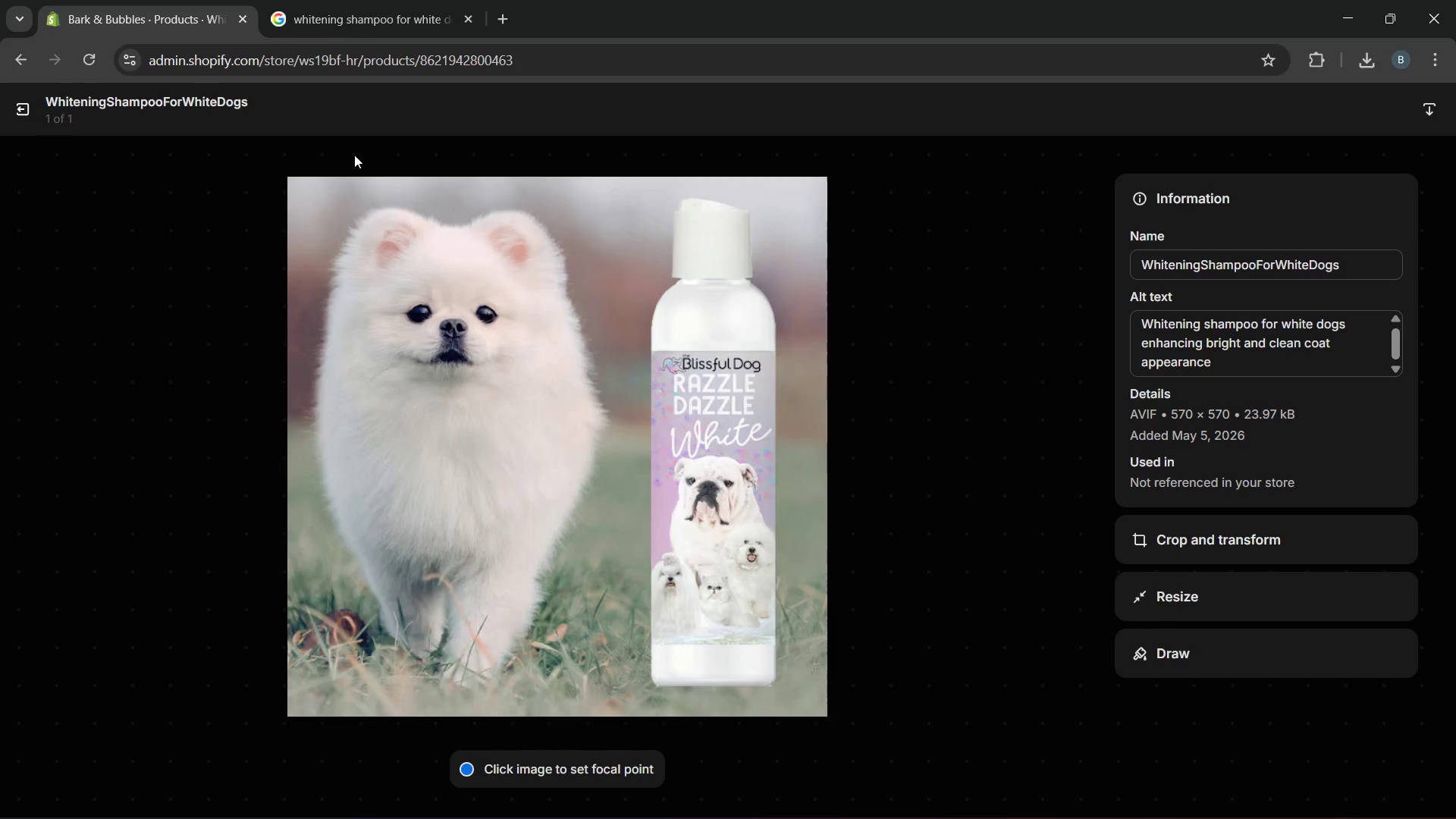 
left_click([36, 109])
 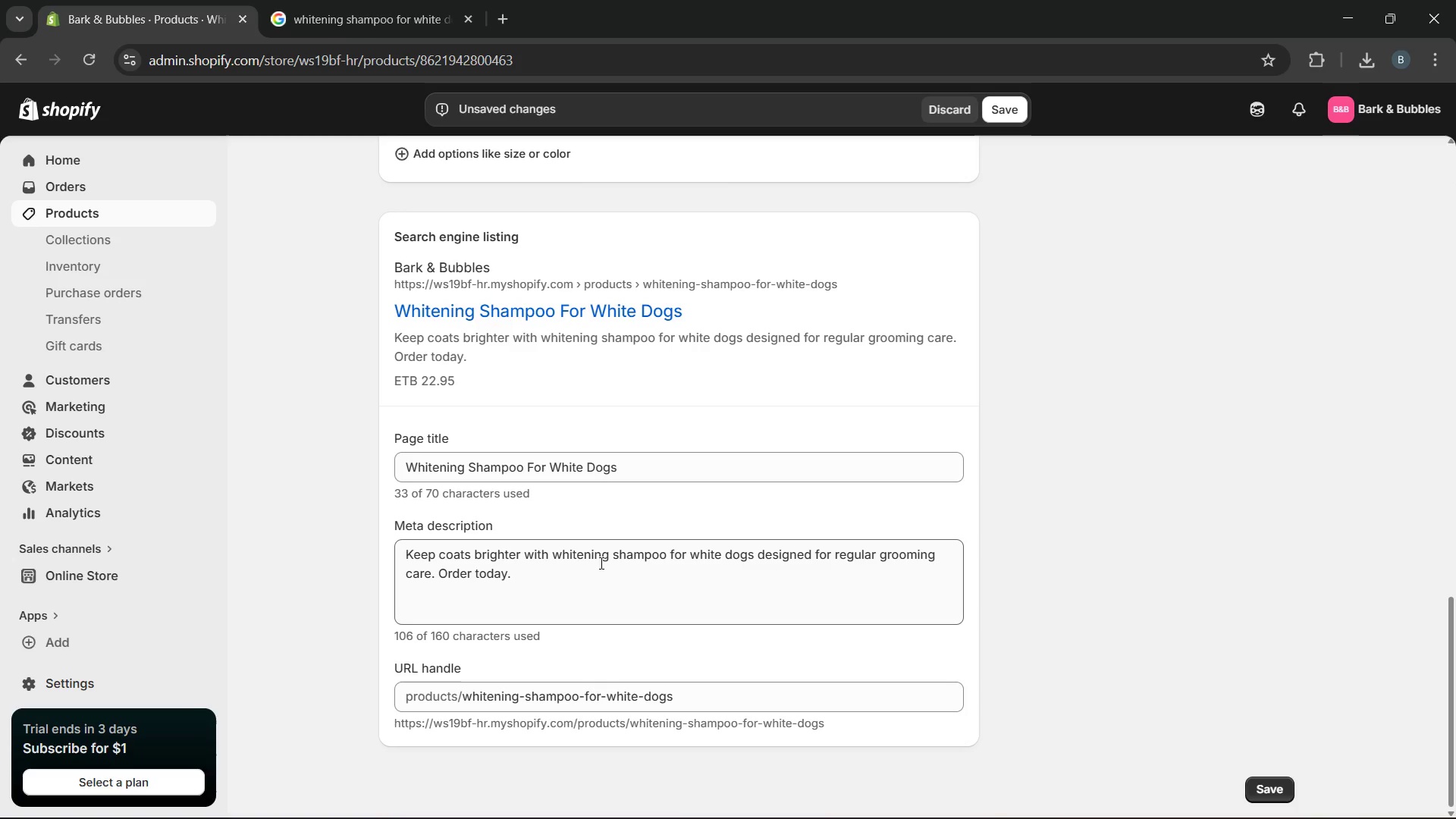 
wait(9.84)
 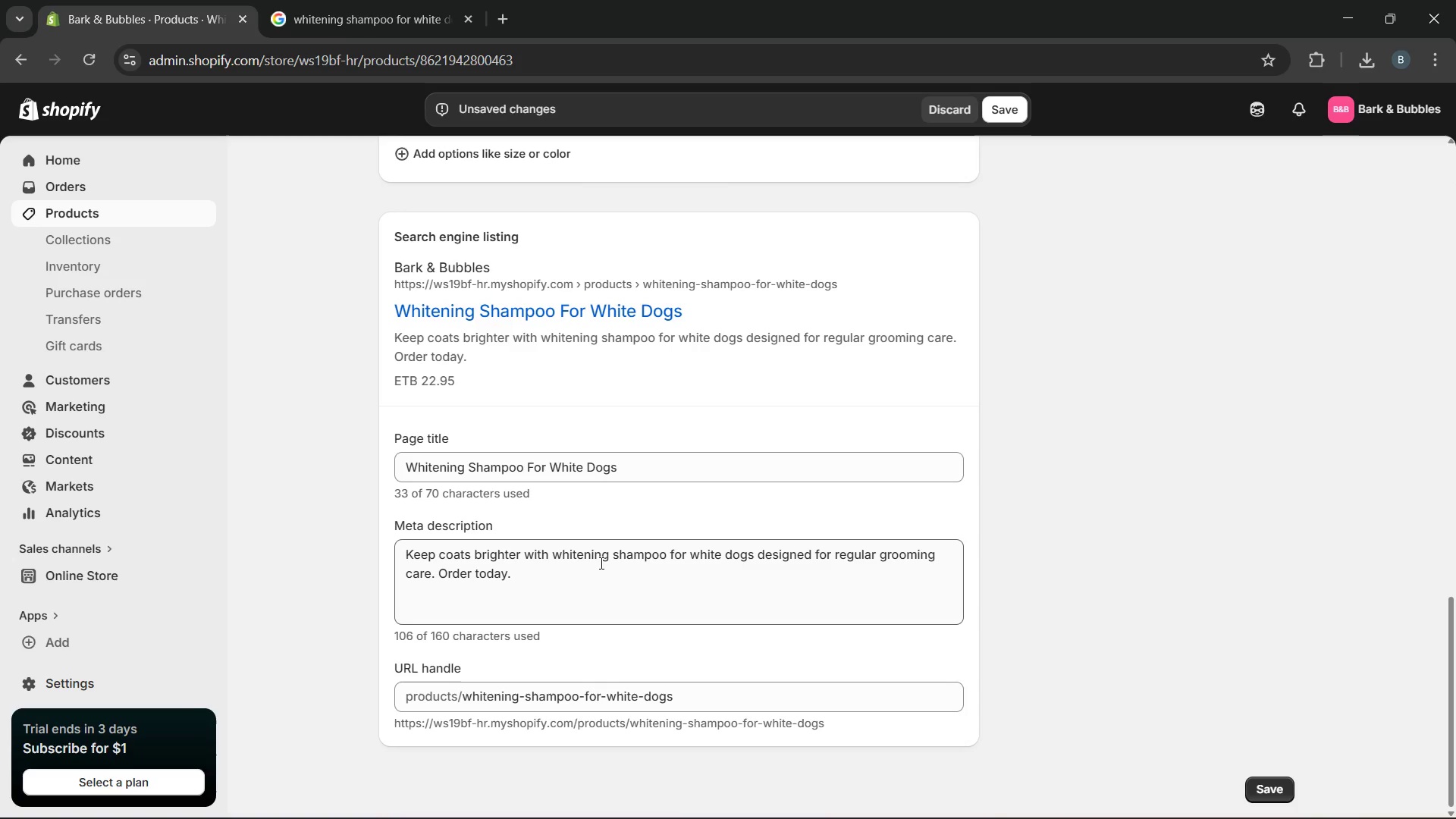 
left_click([1012, 108])
 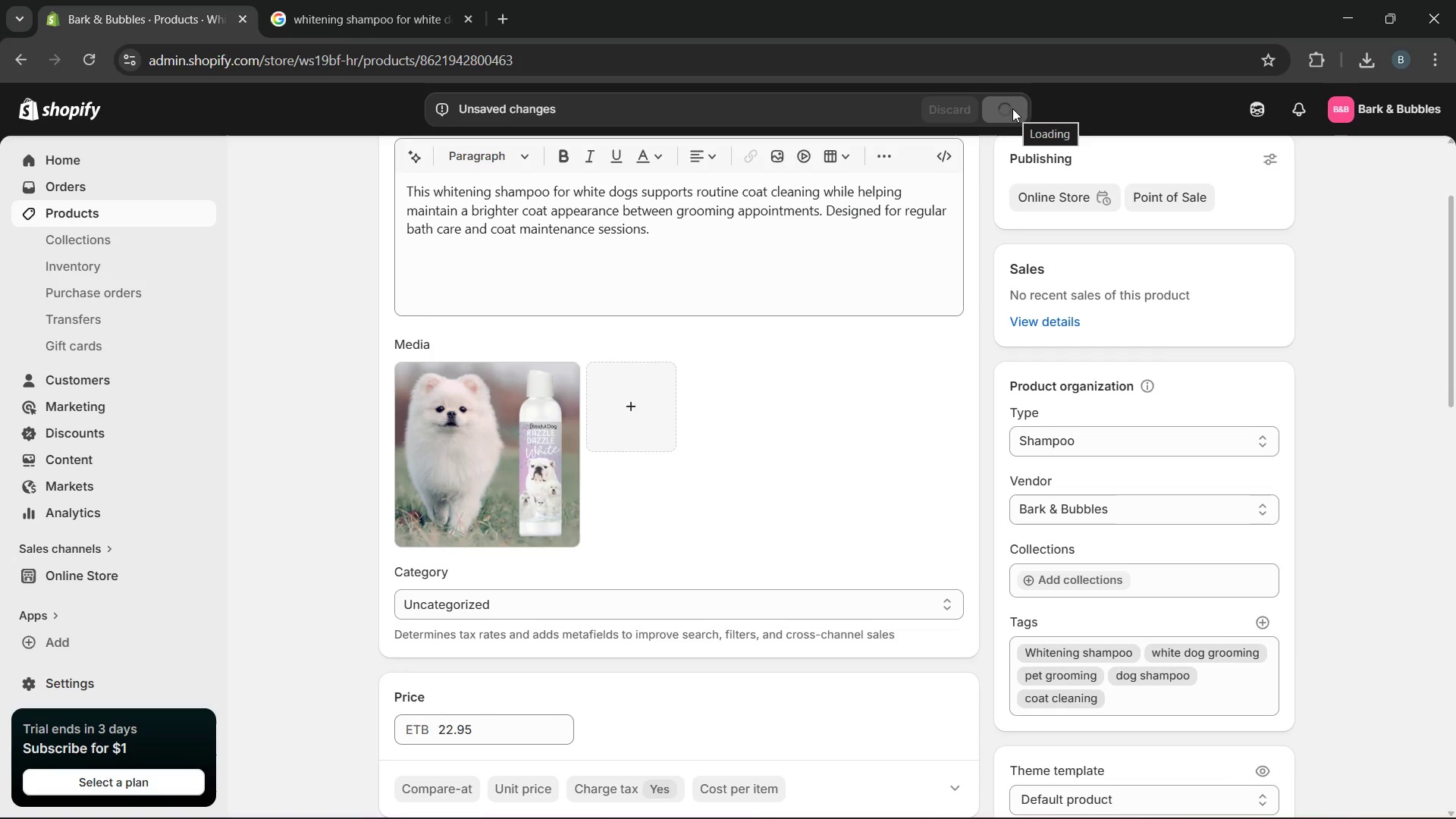 
wait(9.58)
 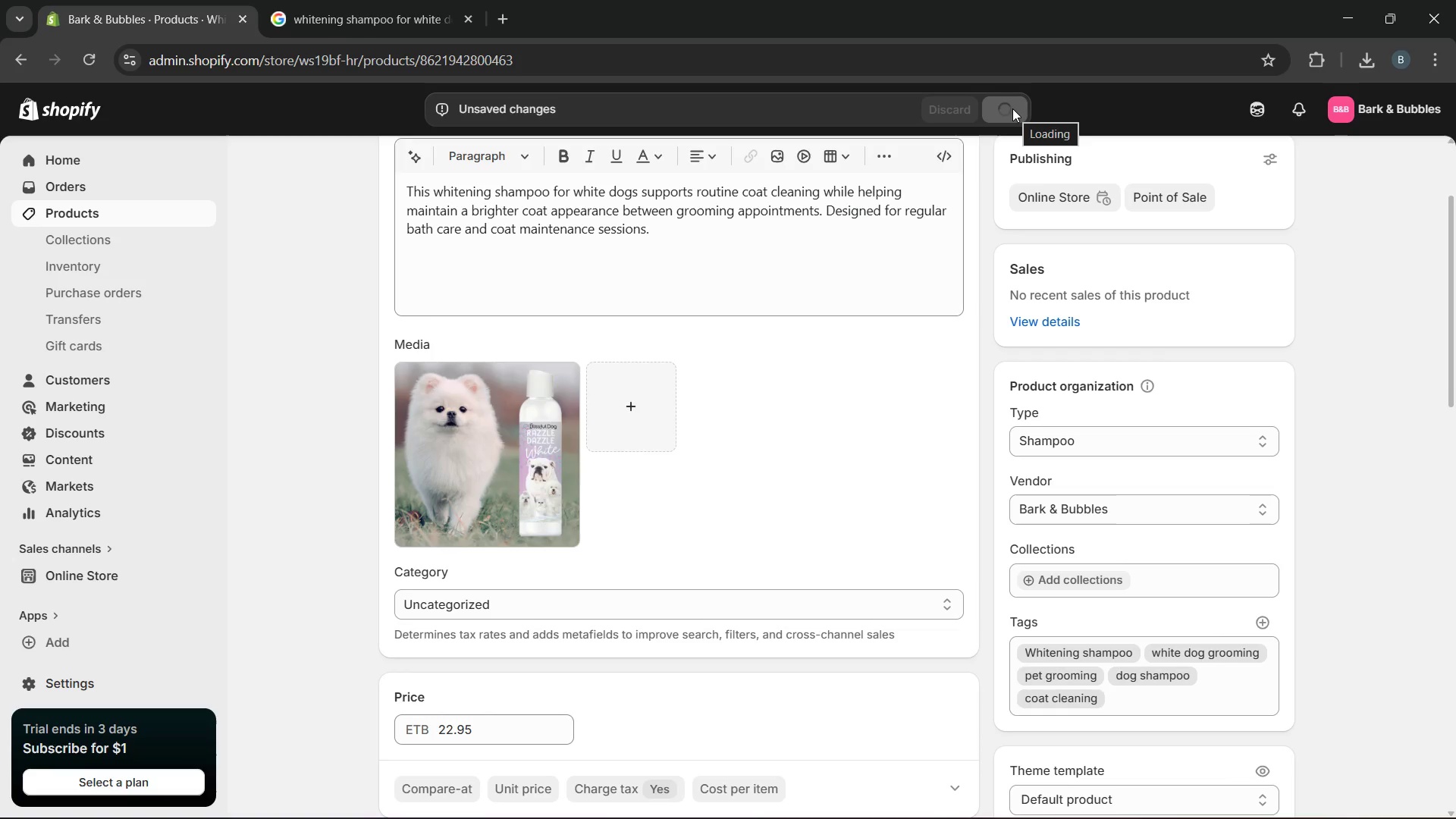 
left_click([175, 209])
 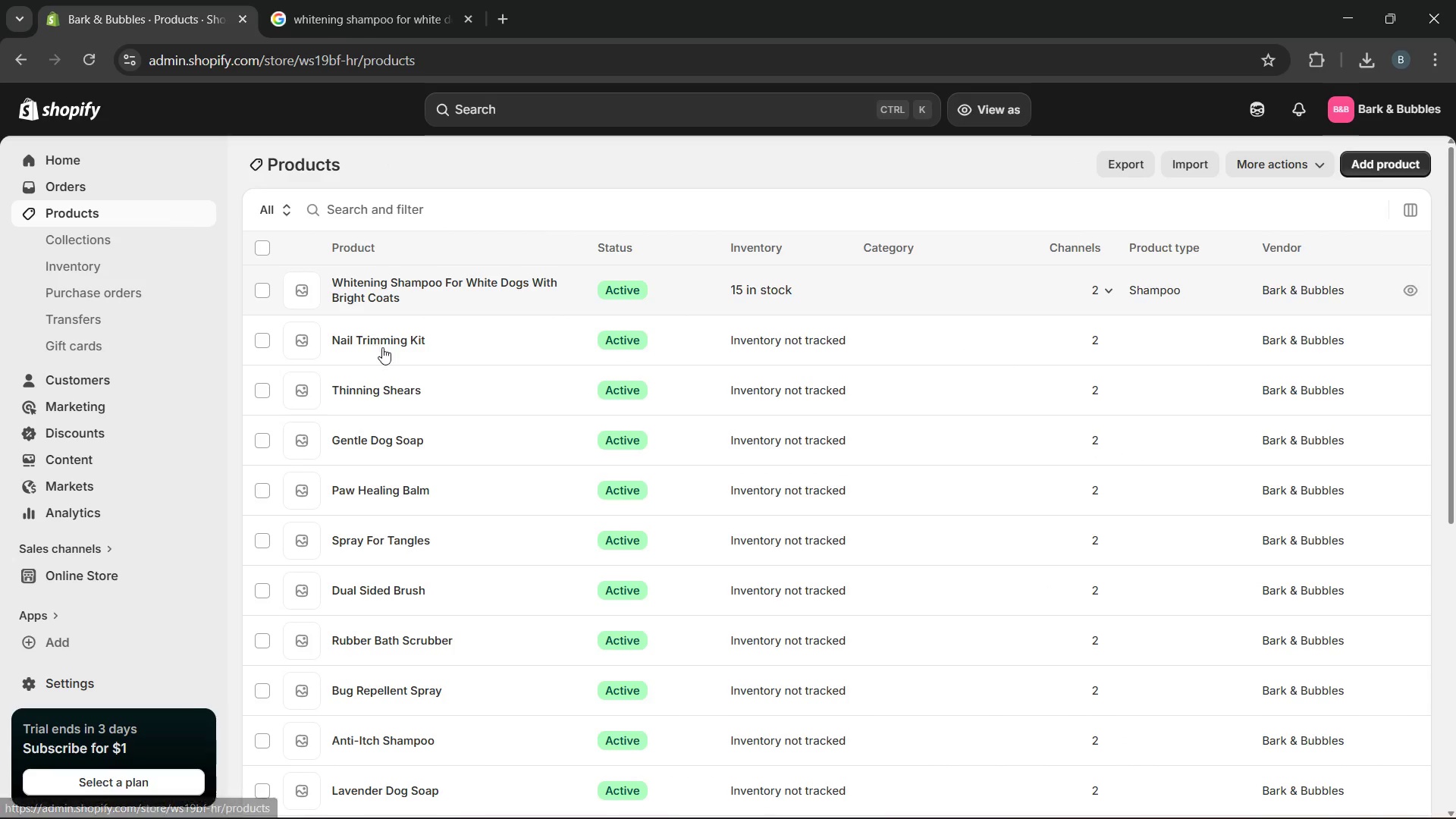 
left_click([382, 349])
 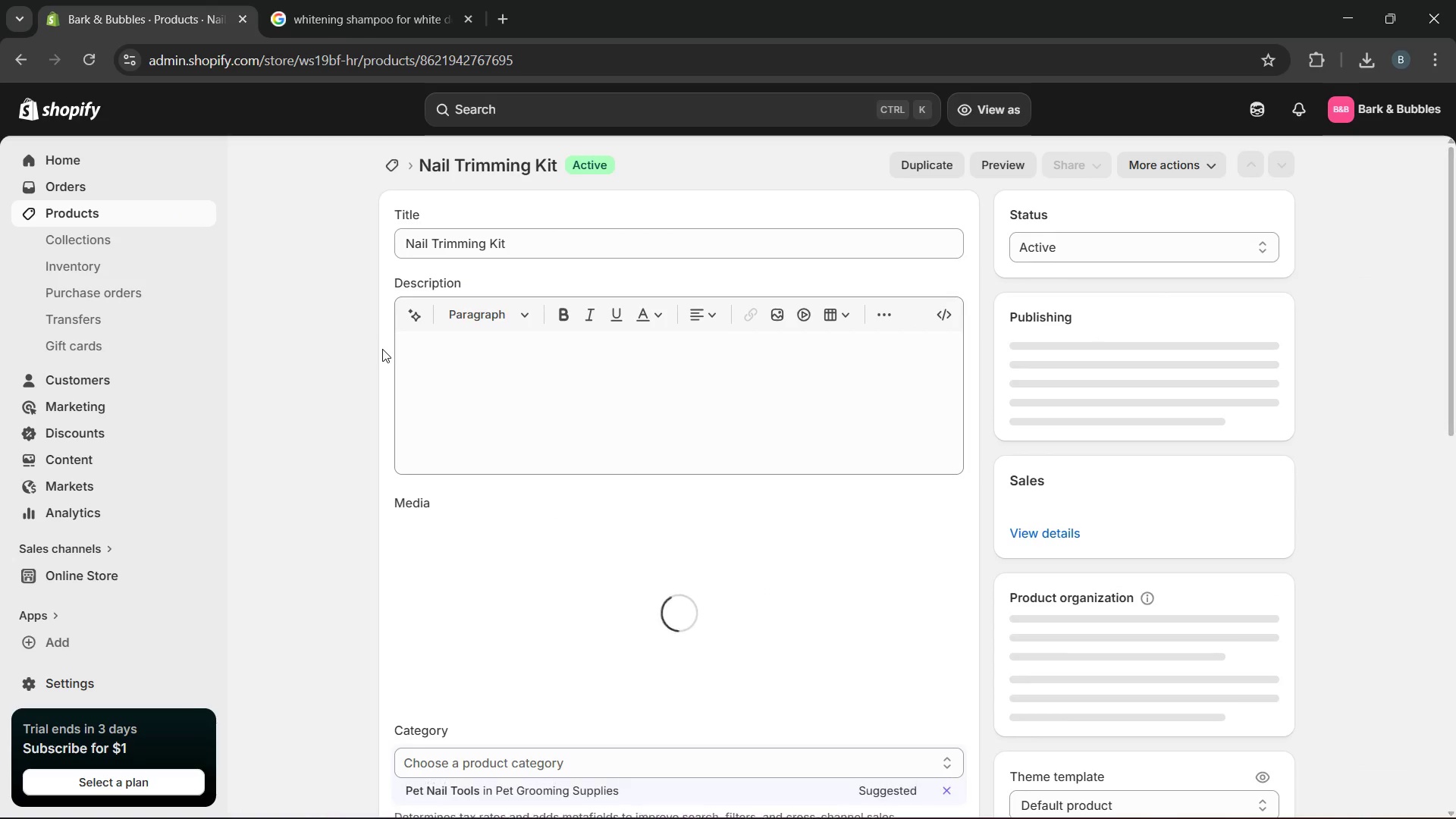 
left_click([444, 355])
 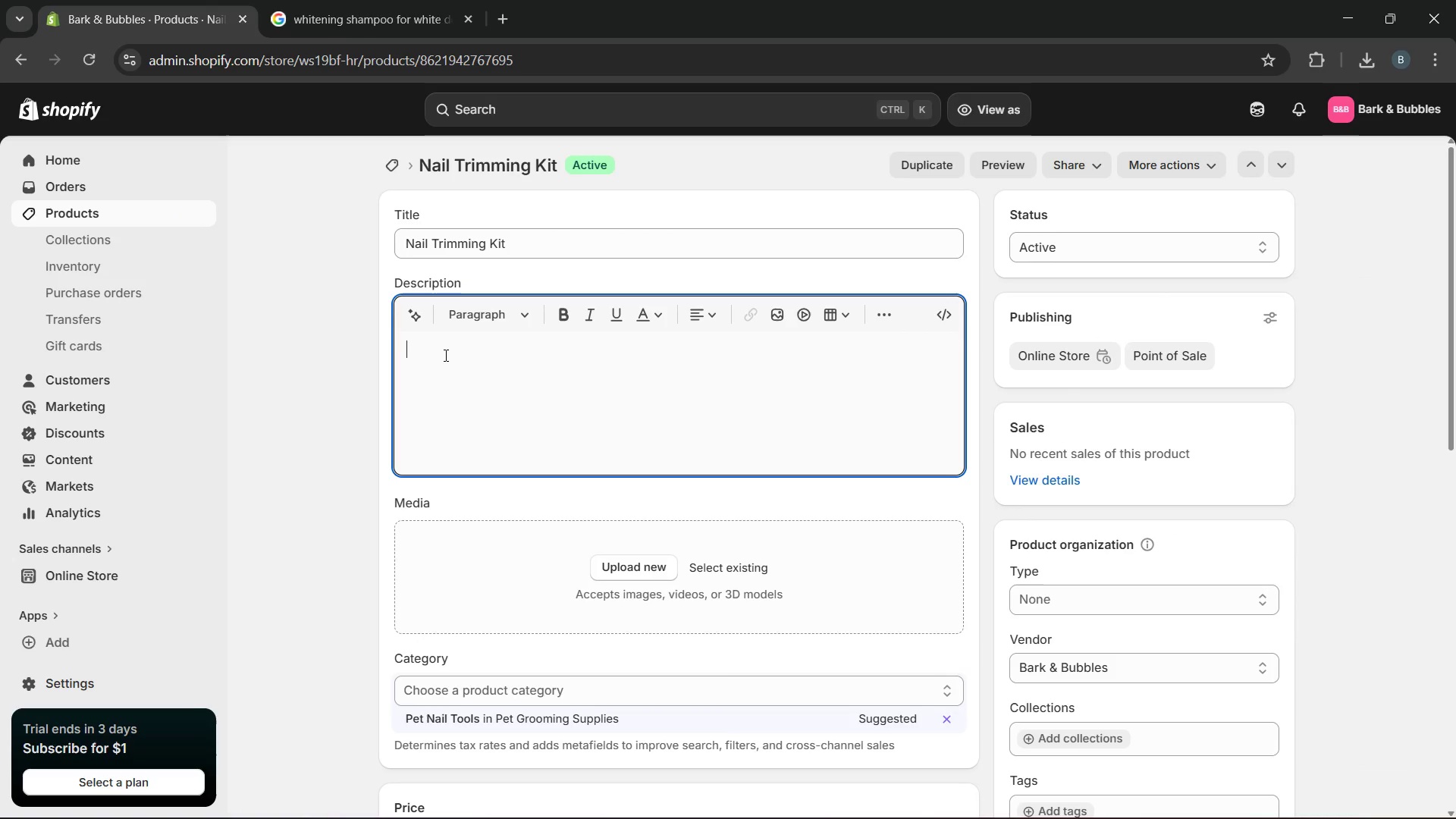 
wait(9.25)
 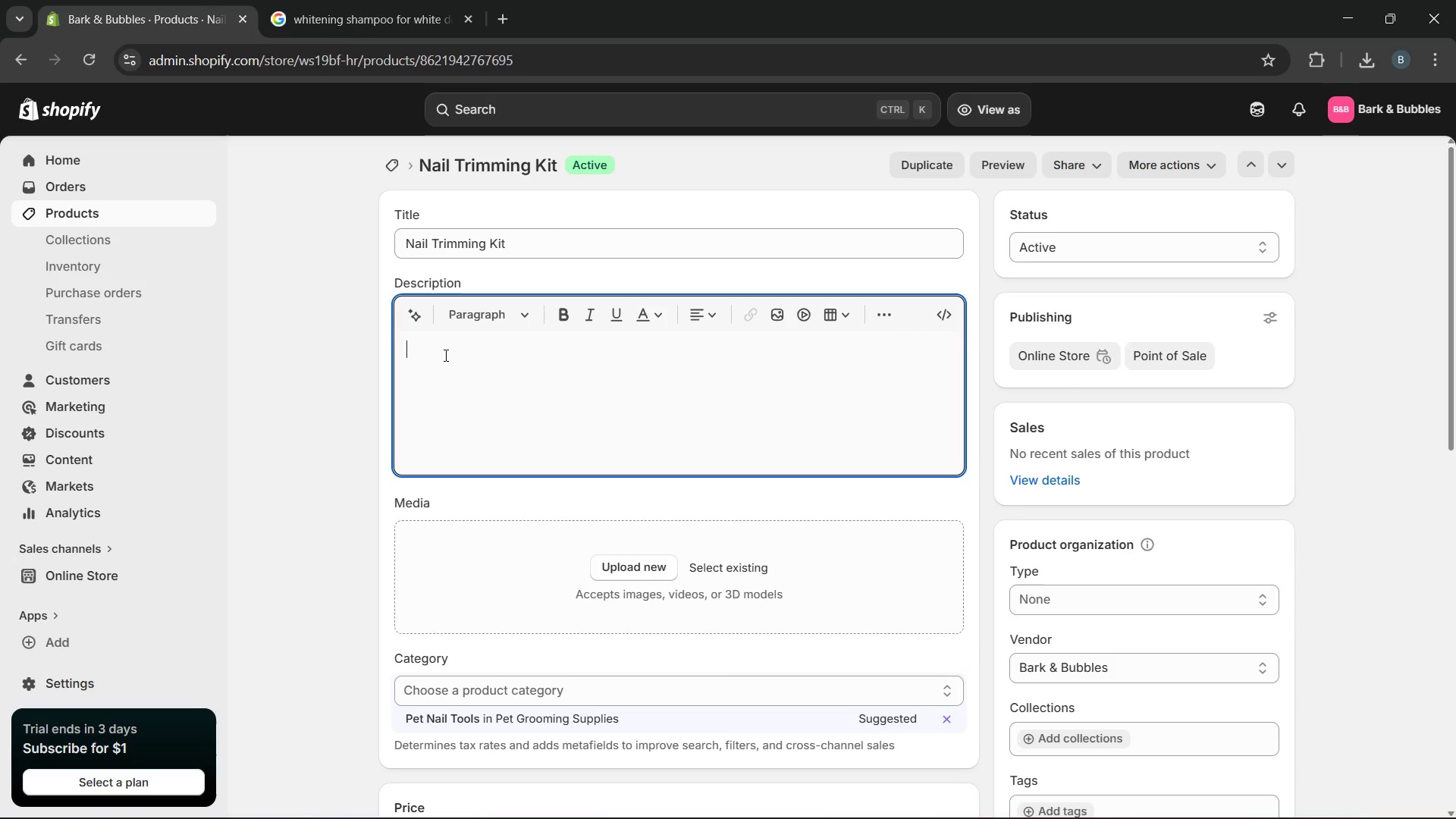 
left_click_drag(start_coordinate=[514, 243], to_coordinate=[370, 247])
 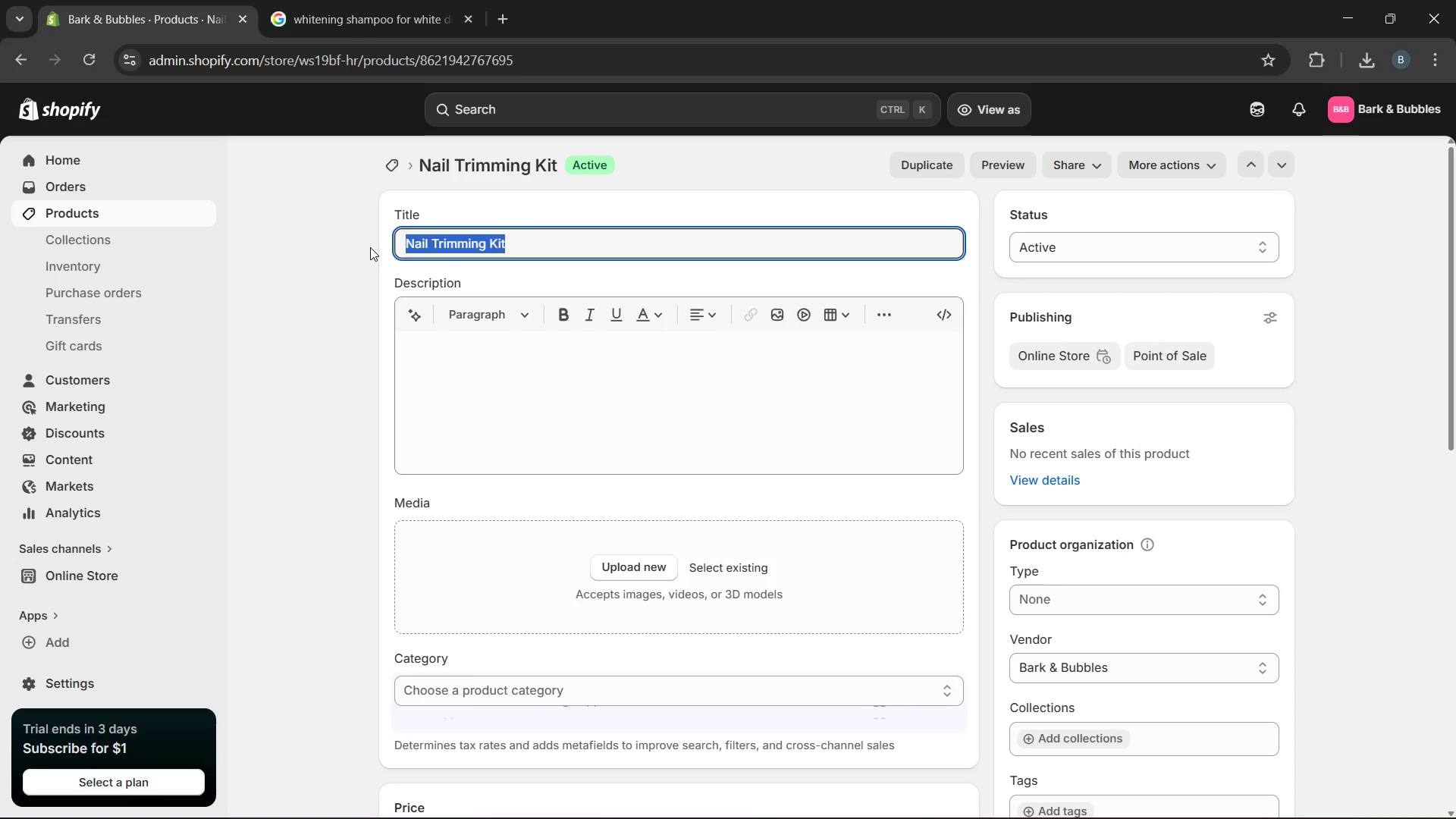 
left_click([370, 247])
 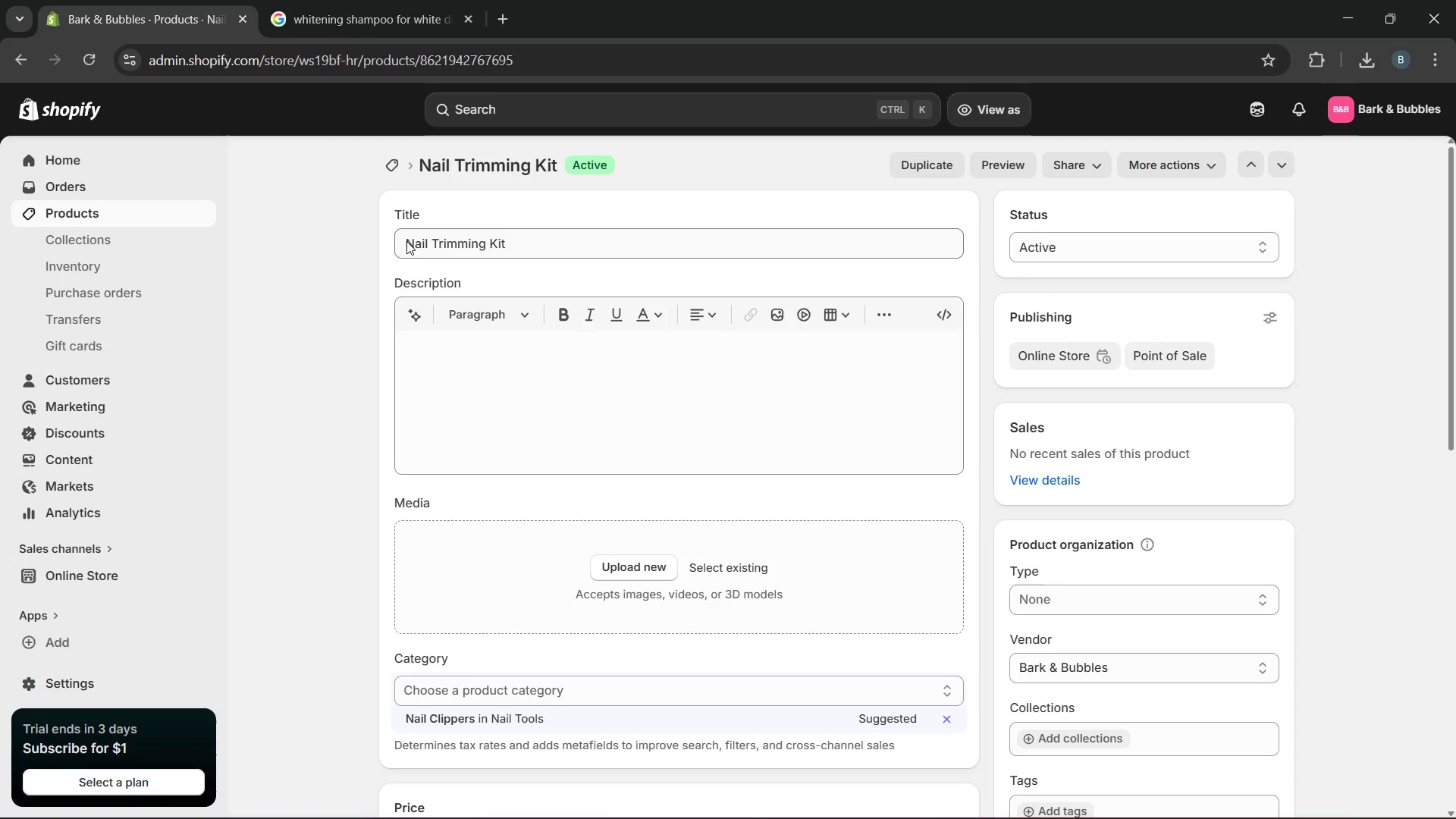 
left_click([406, 241])
 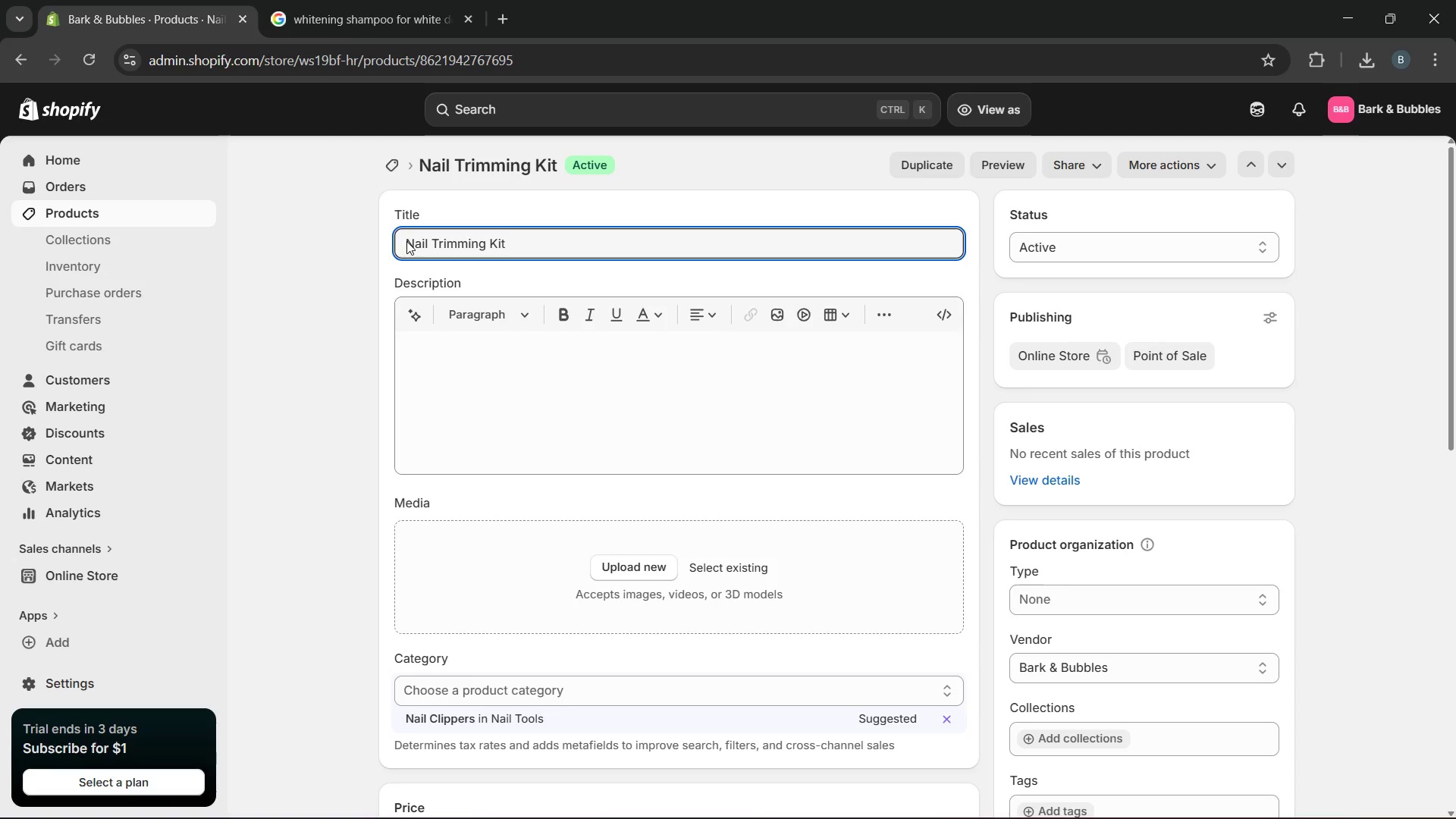 
type(Professional )
 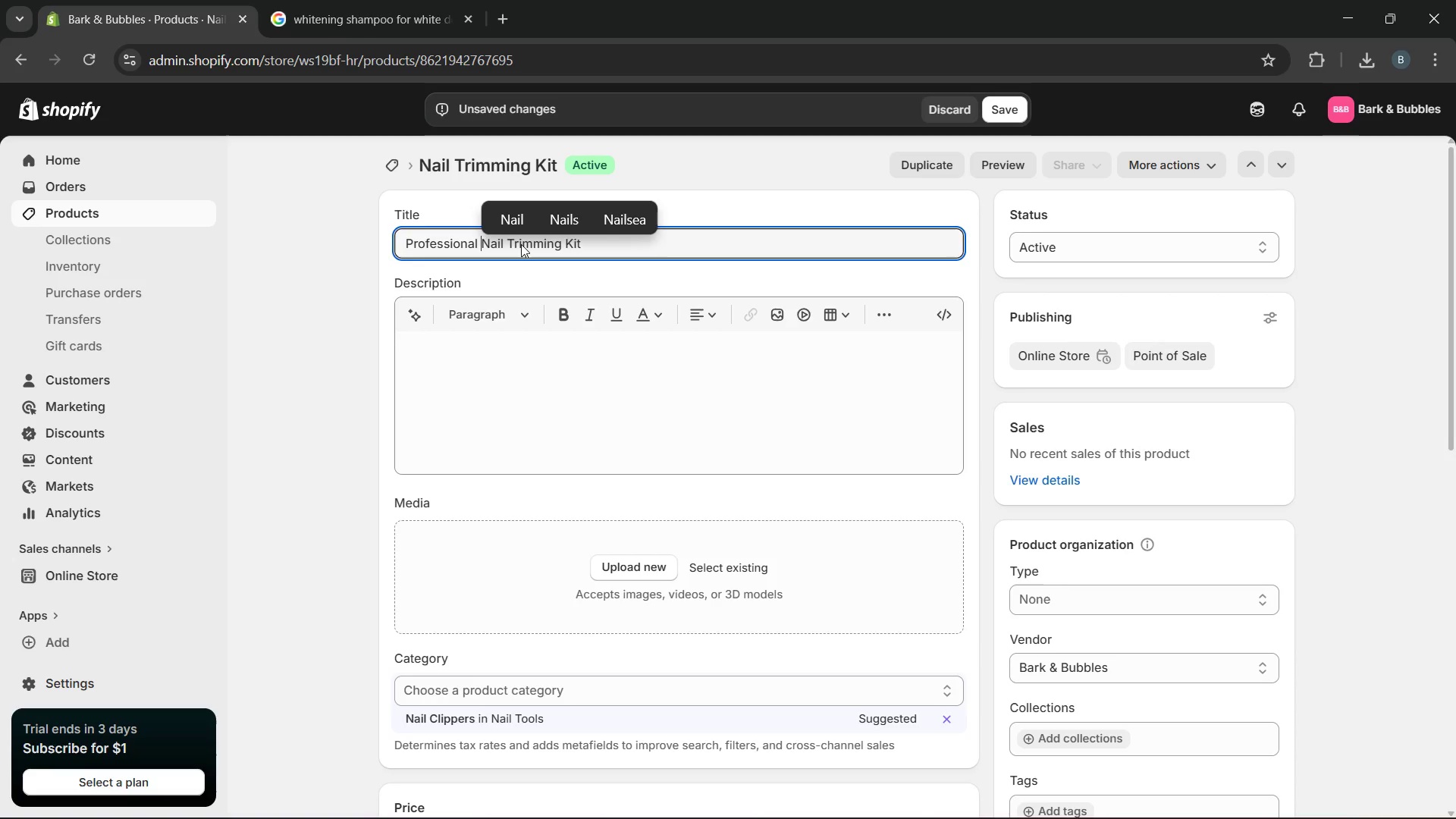 
double_click([535, 244])
 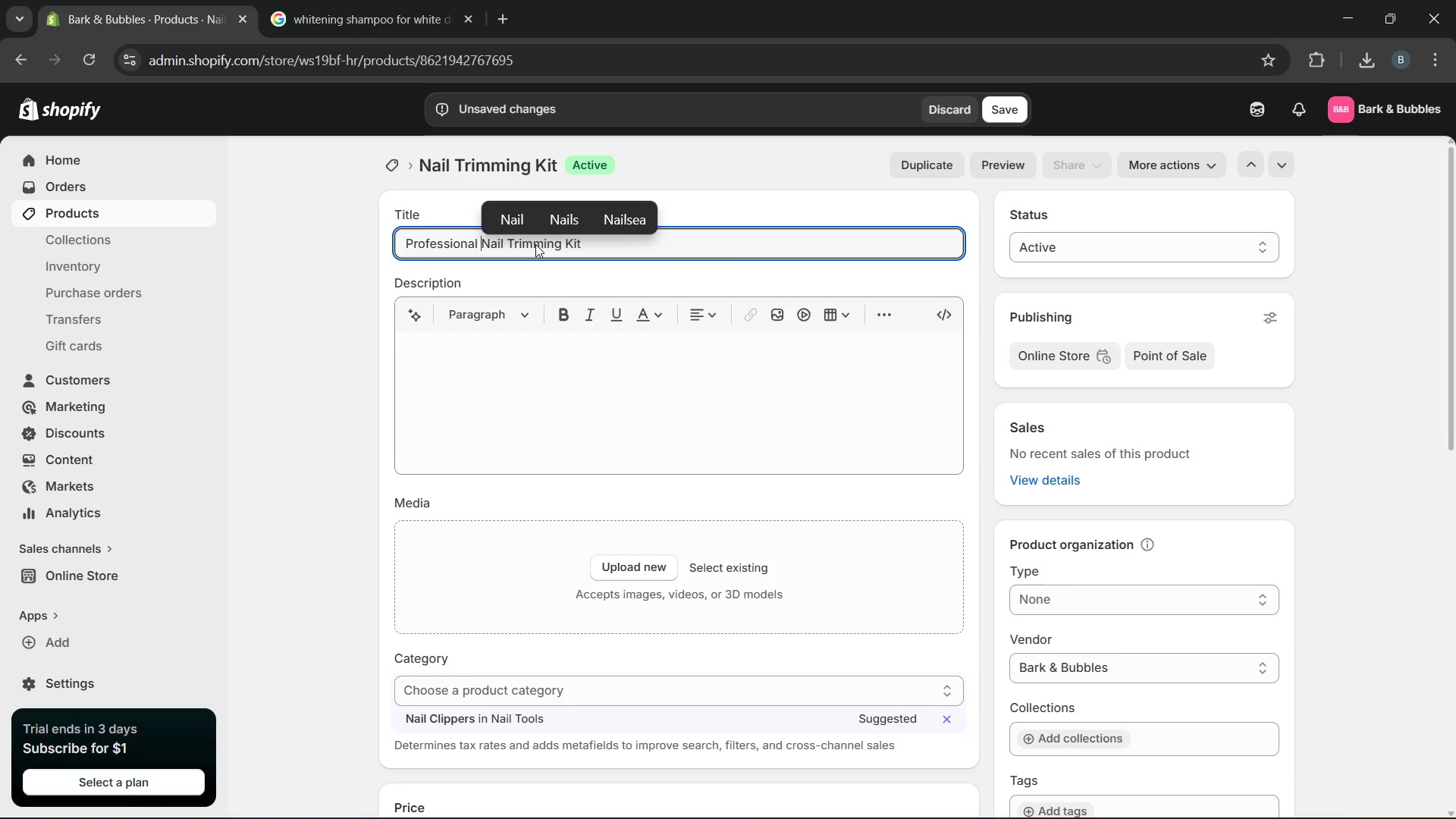 
left_click([535, 244])
 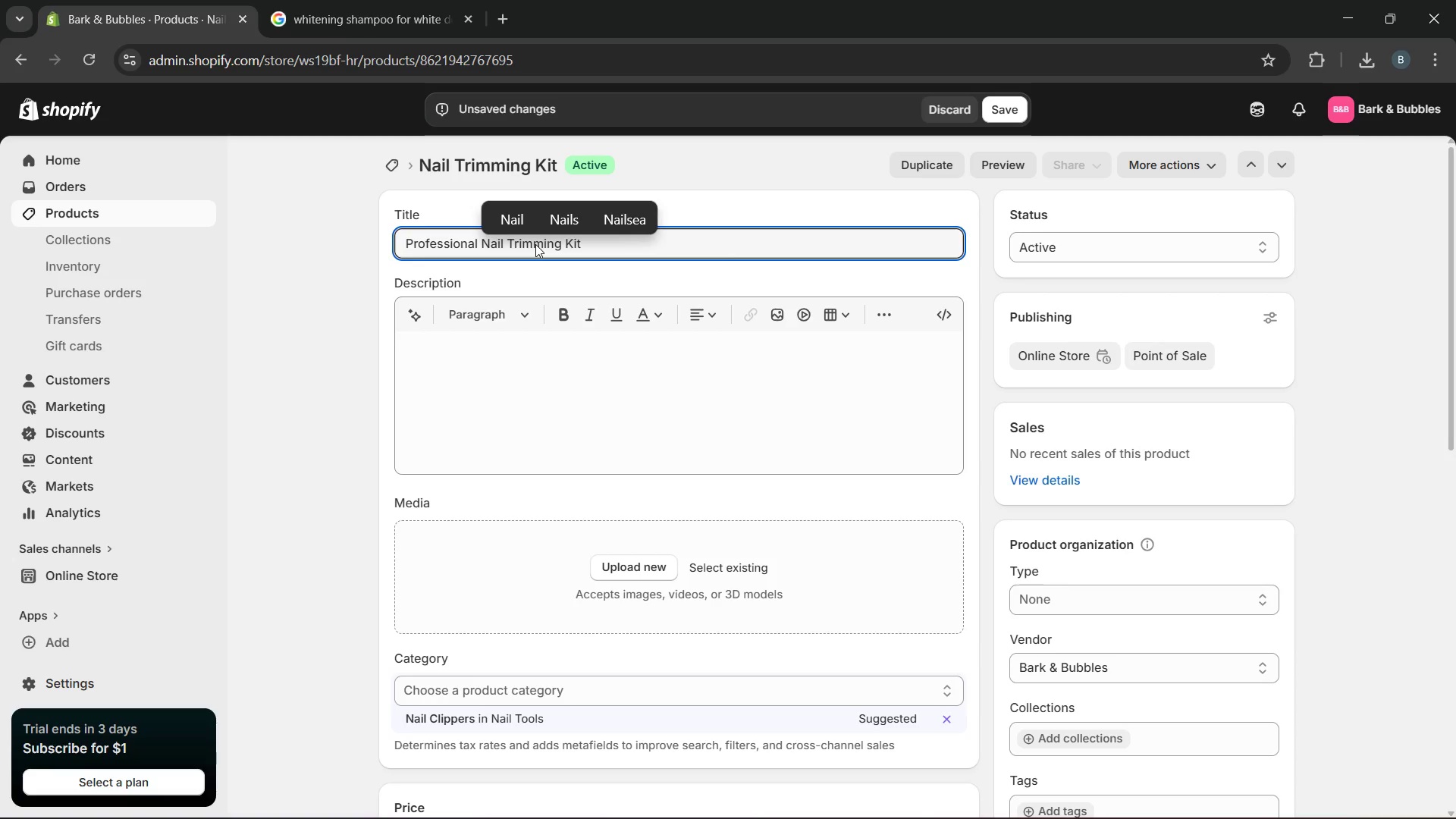 
hold_key(key=ArrowRight, duration=0.91)
 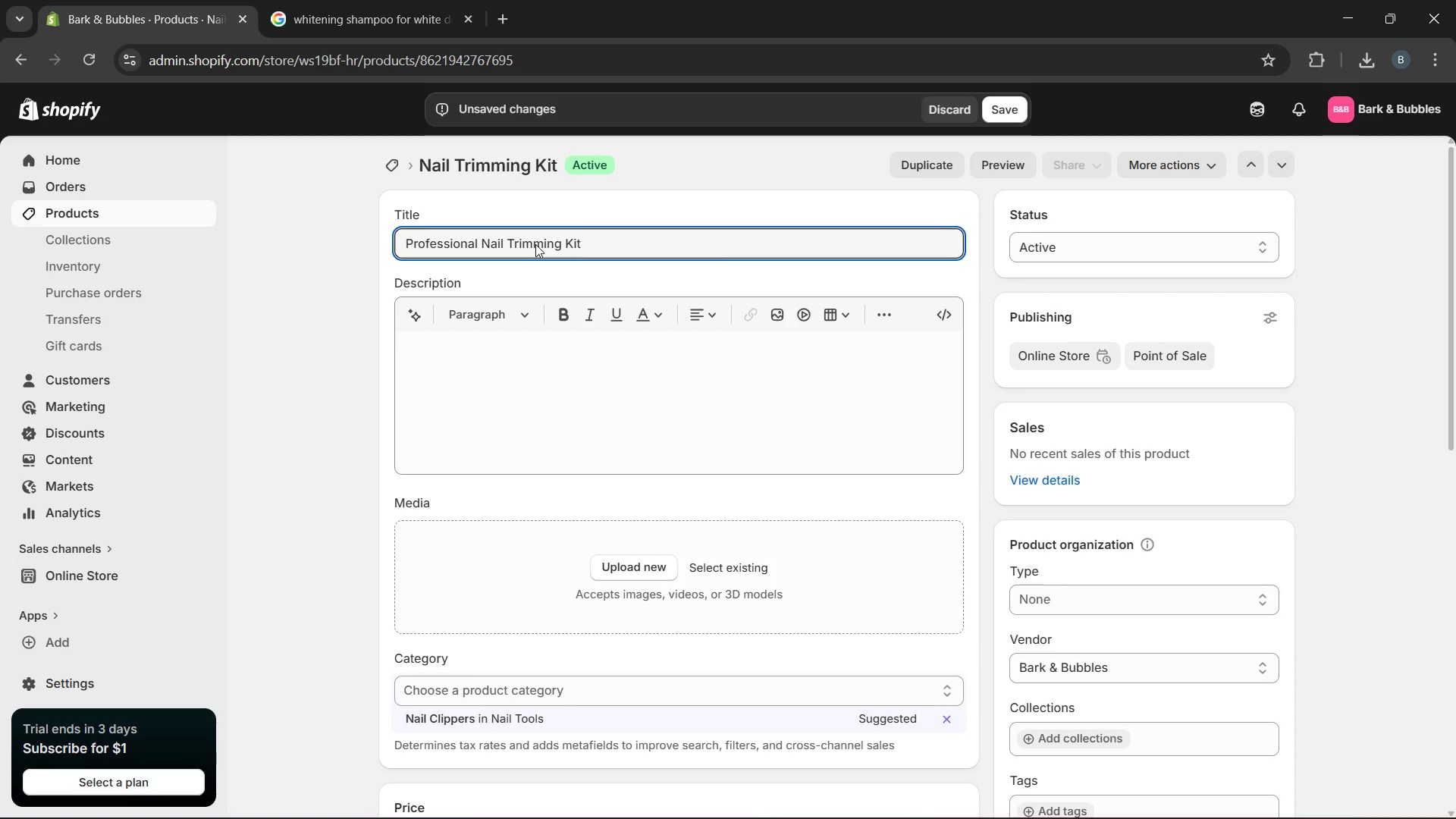 
key(ArrowLeft)
 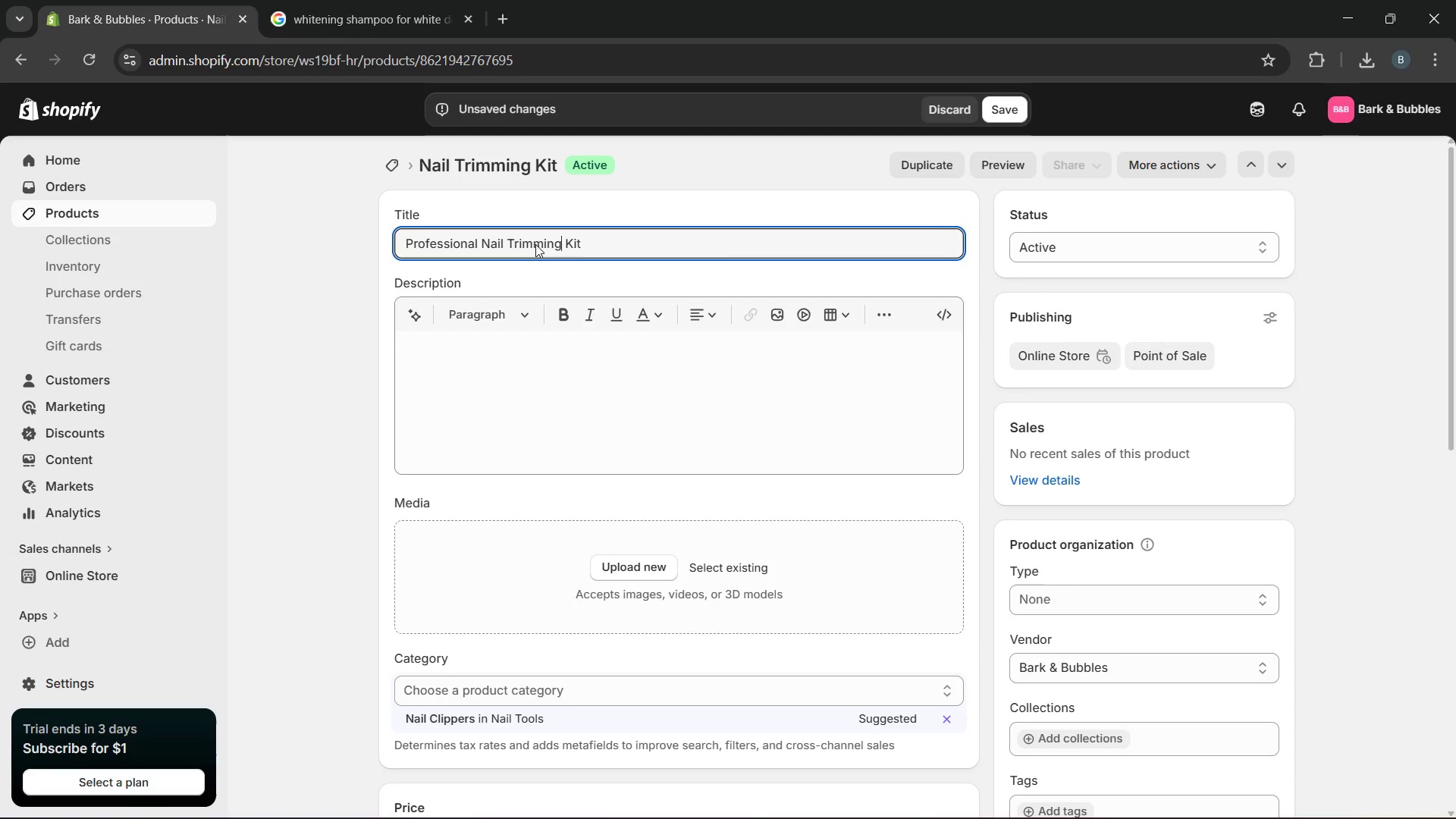 
key(ArrowLeft)
 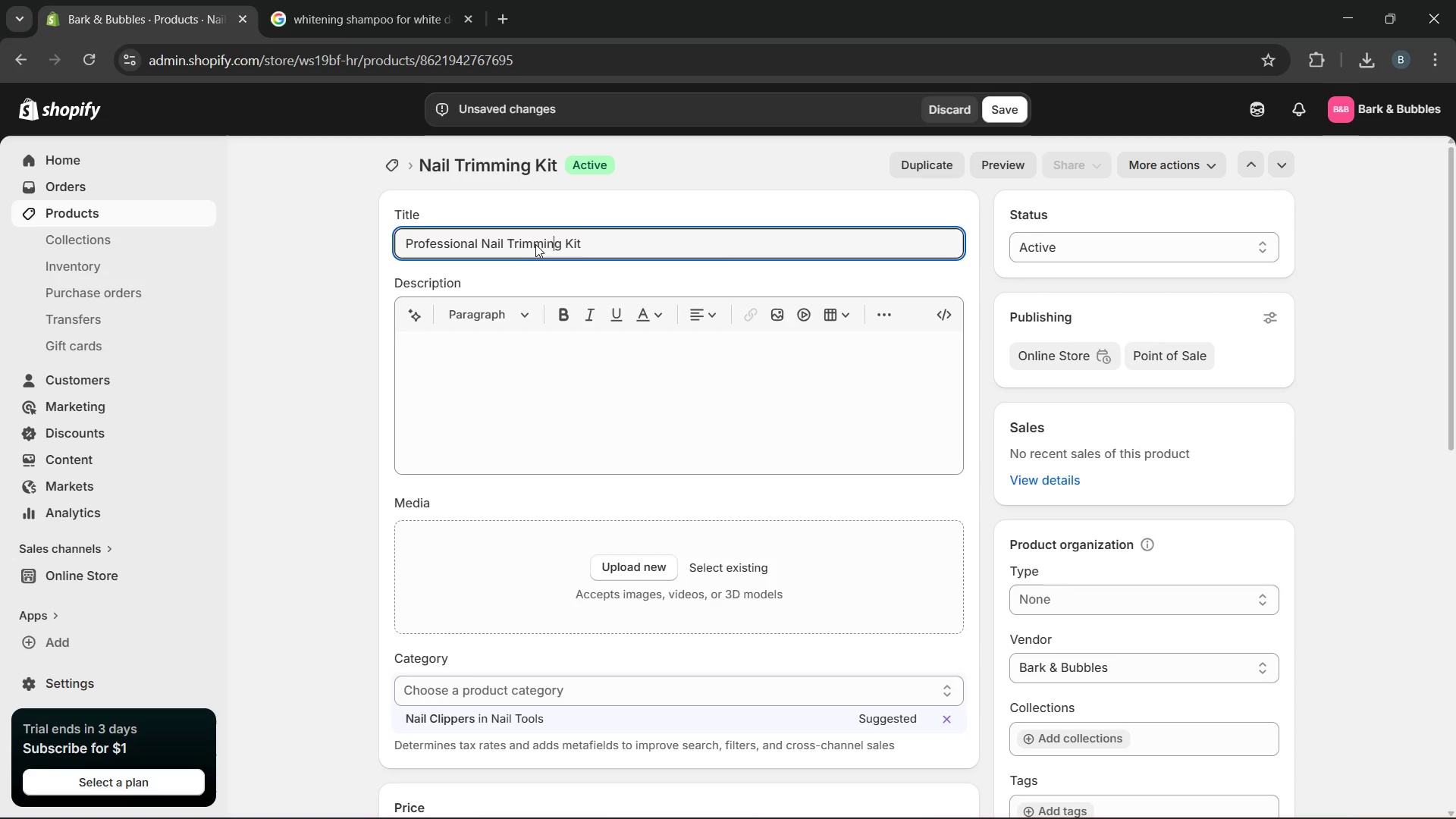 
key(ArrowLeft)
 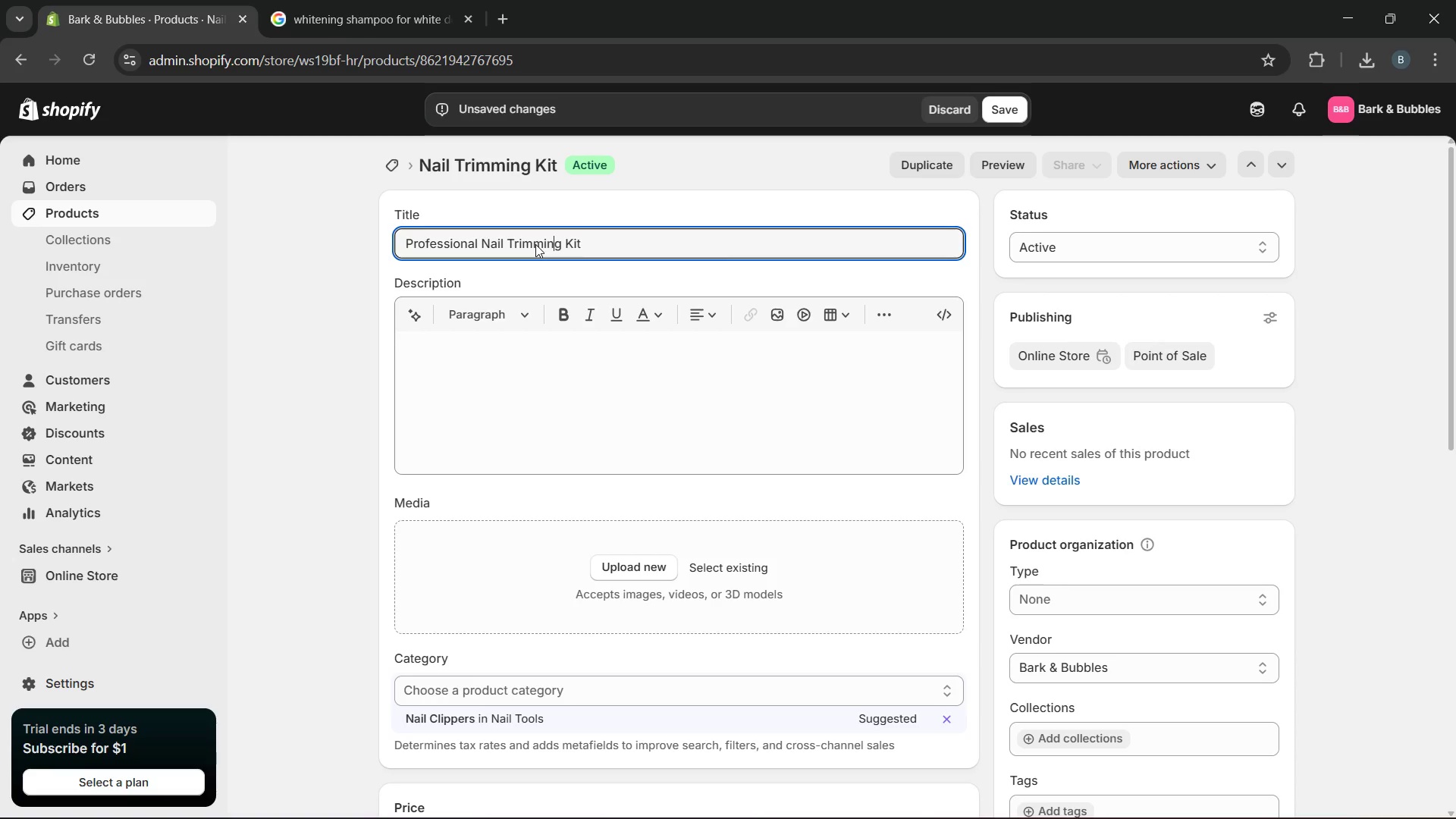 
key(ArrowLeft)
 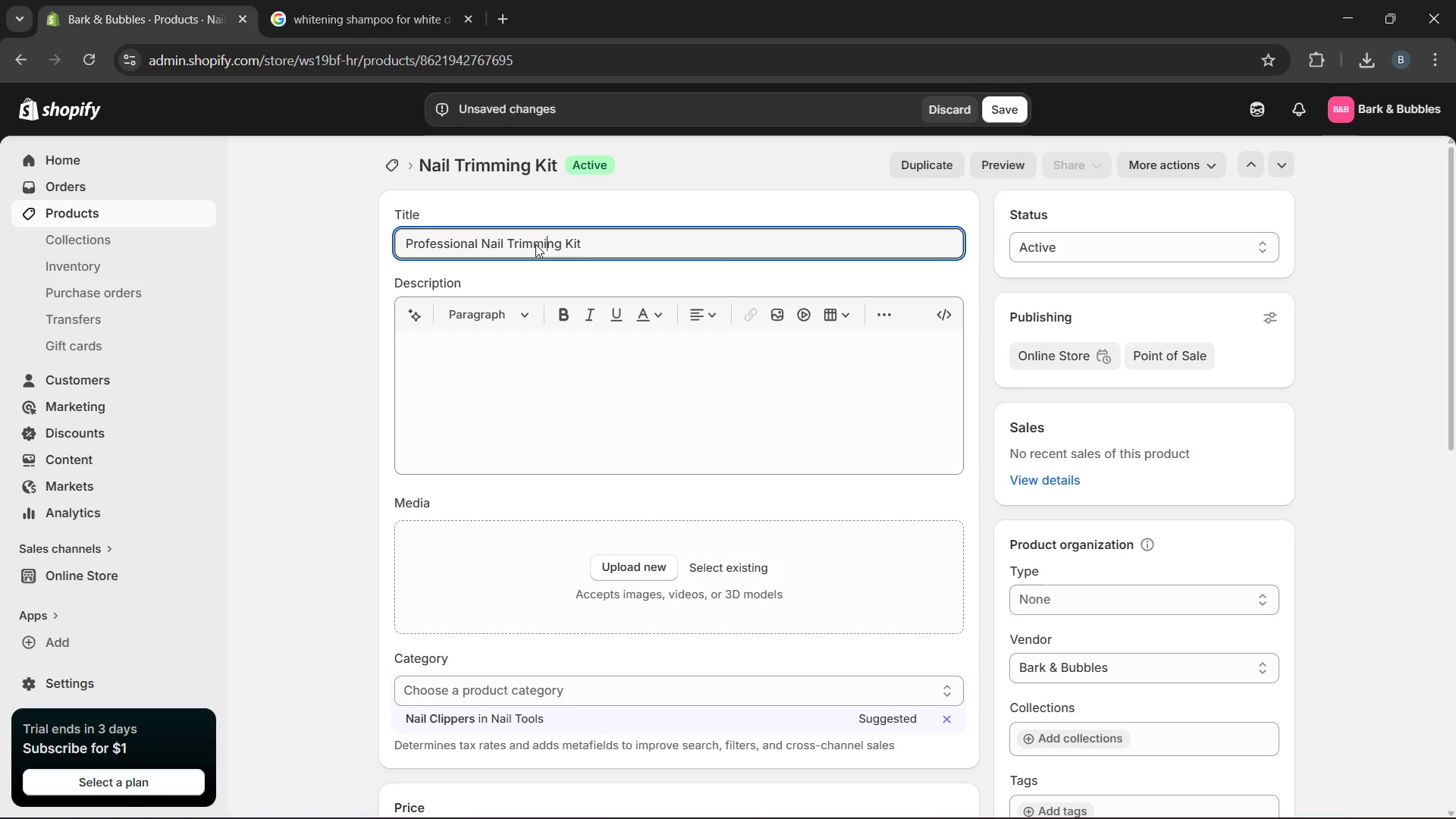 
key(Backspace)
key(Backspace)
key(Backspace)
key(Backspace)
key(Backspace)
key(Backspace)
type(Grinding)
 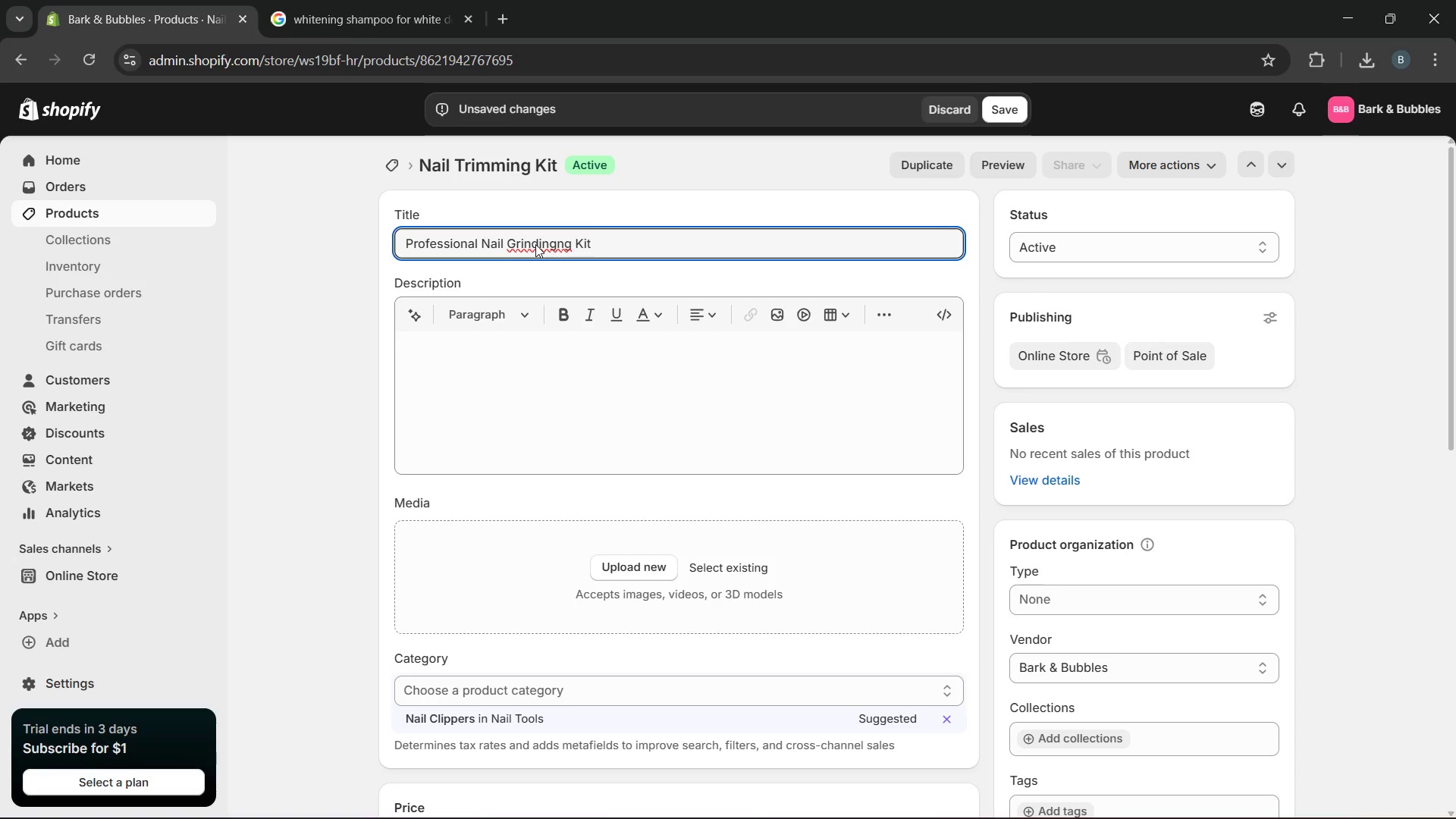 
key(ArrowRight)
 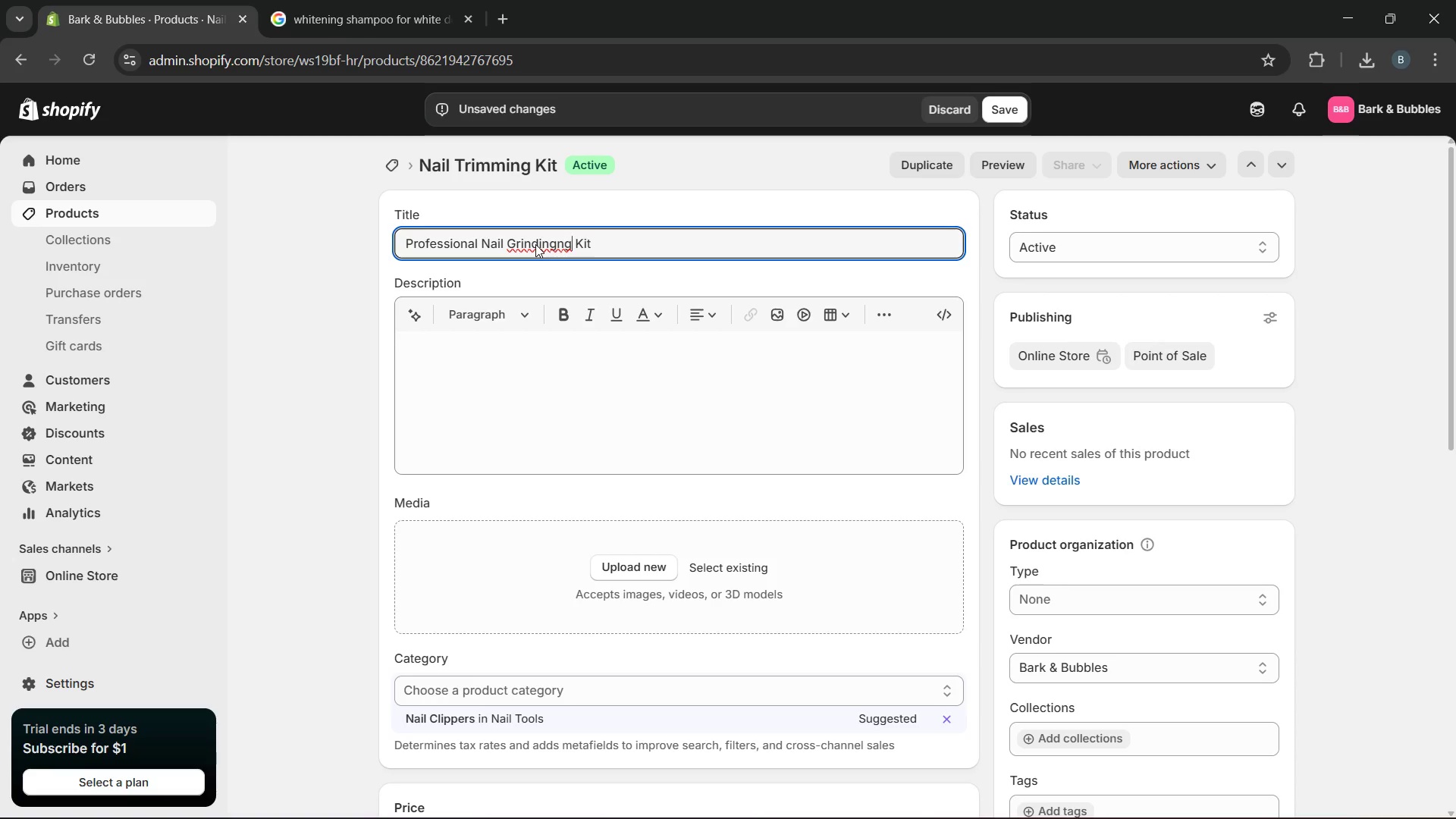 
key(ArrowRight)
 